 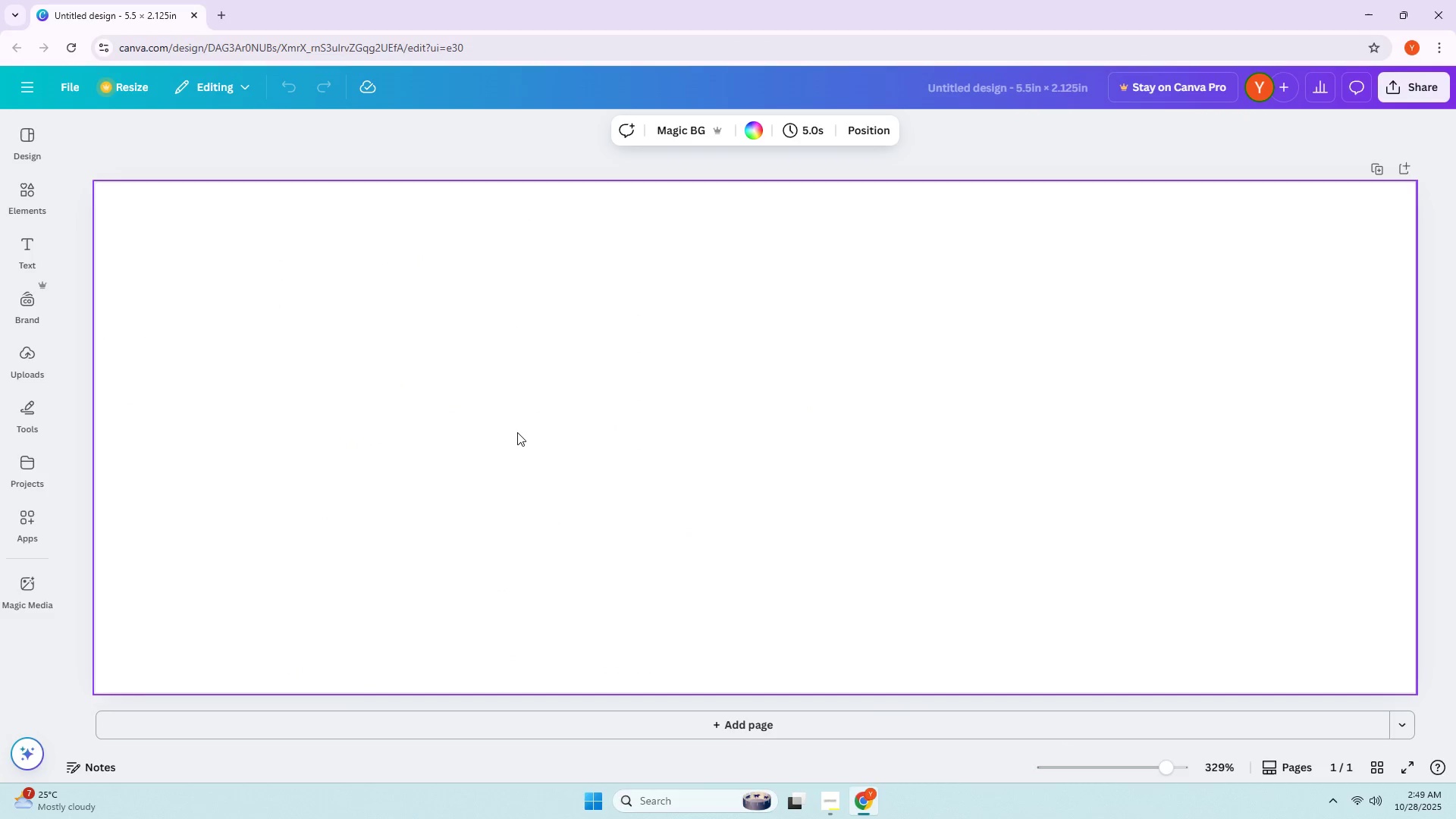 
left_click([529, 433])
 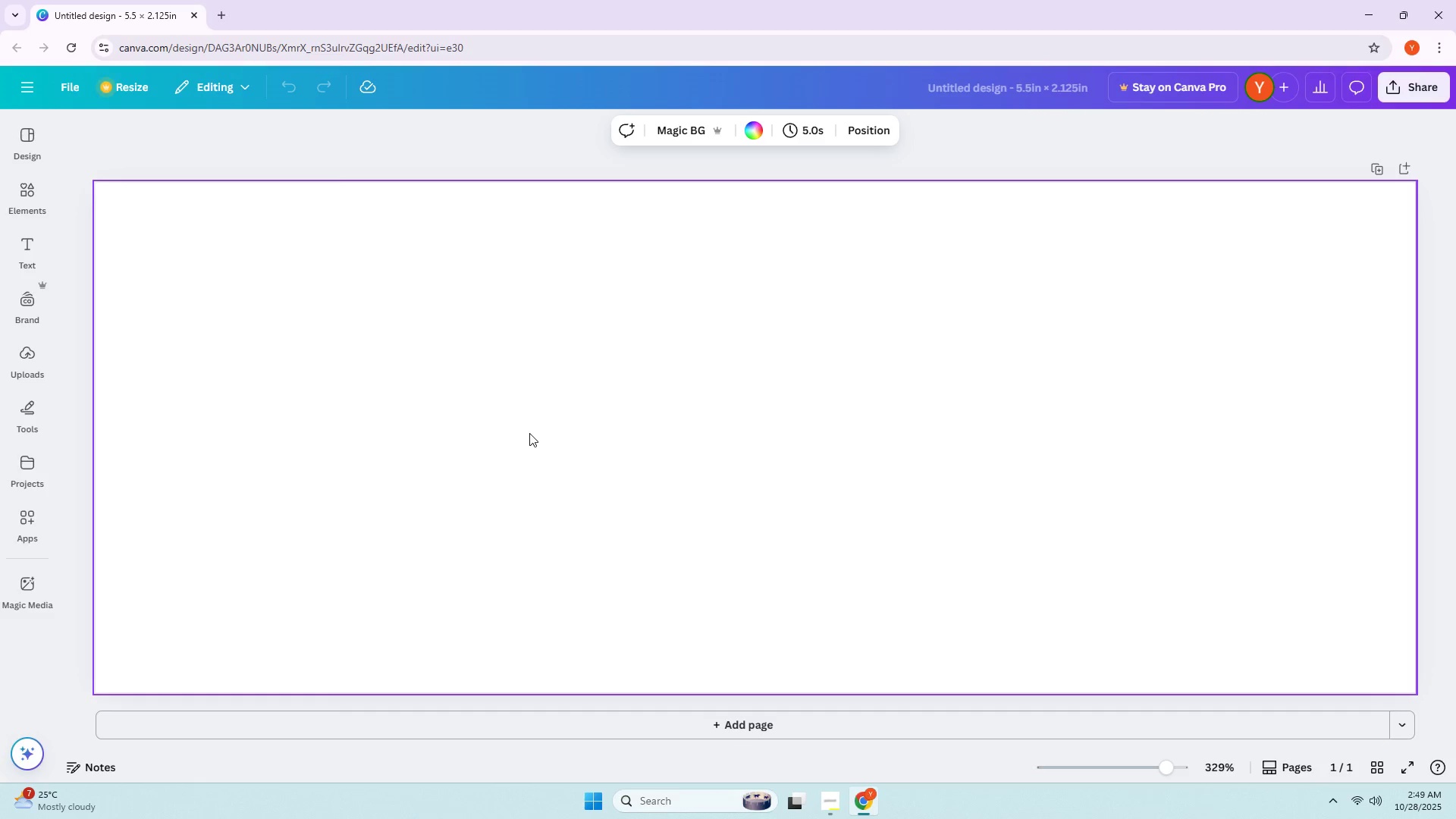 
wait(12.15)
 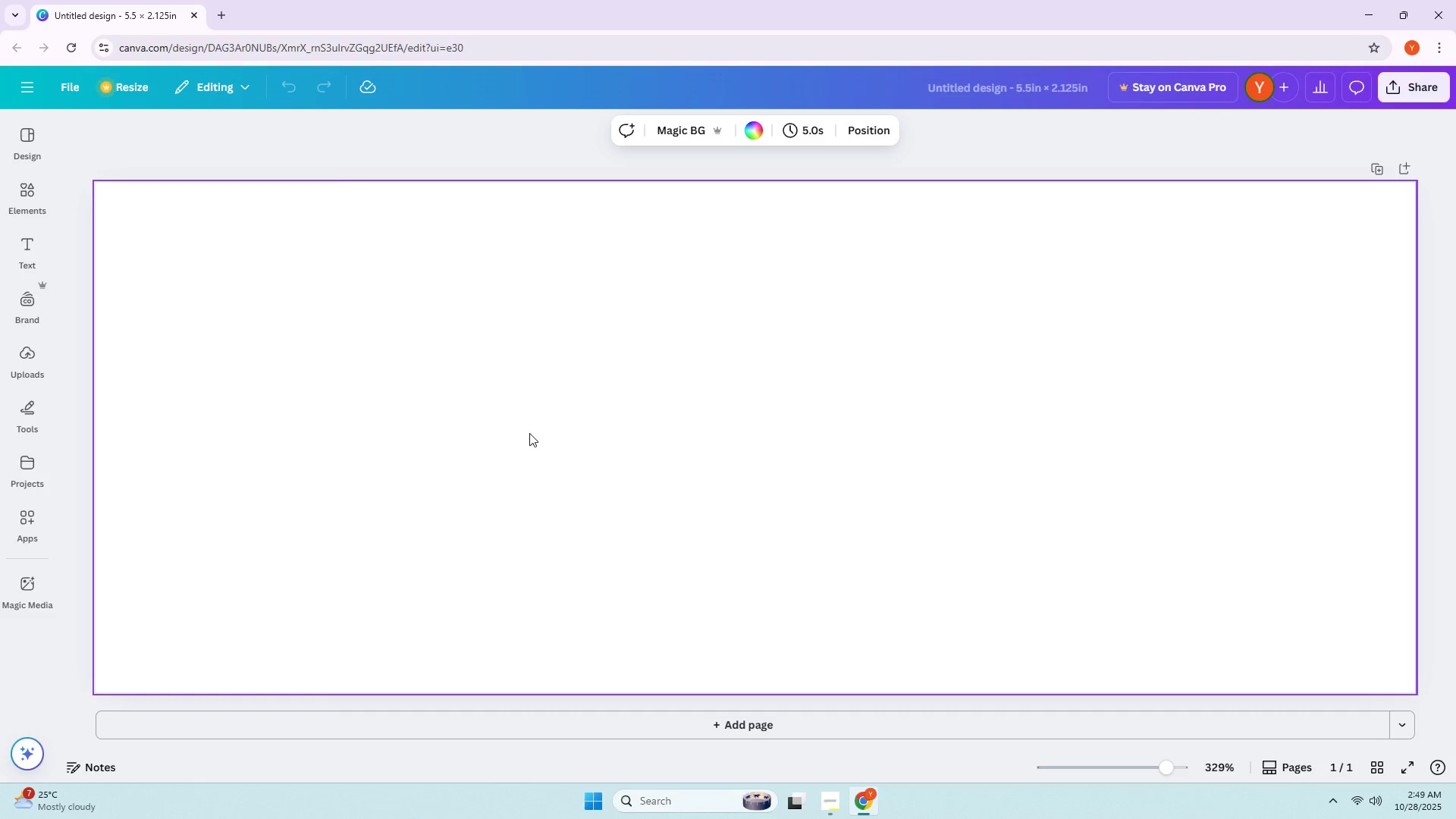 
left_click([529, 433])
 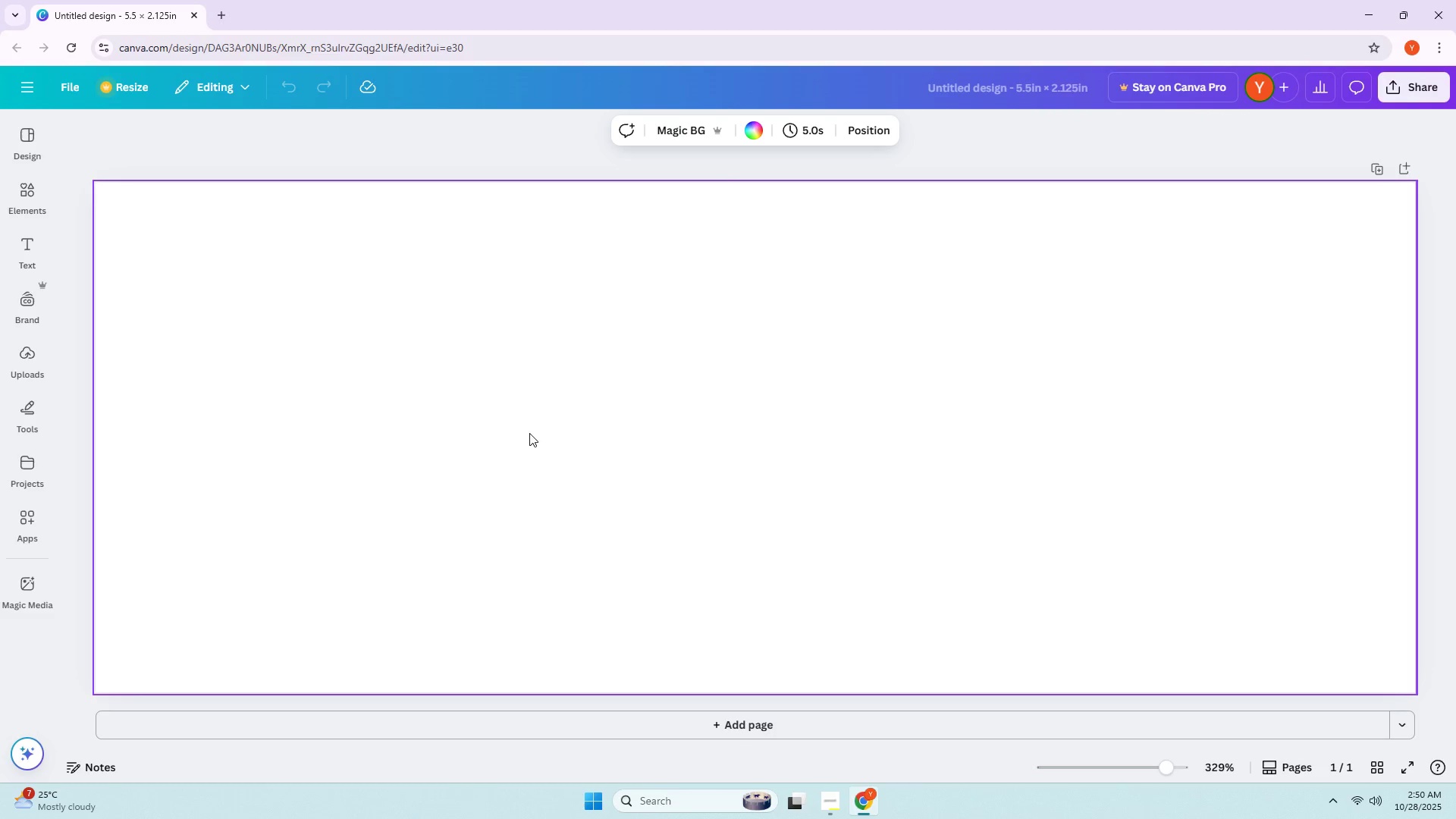 
wait(20.14)
 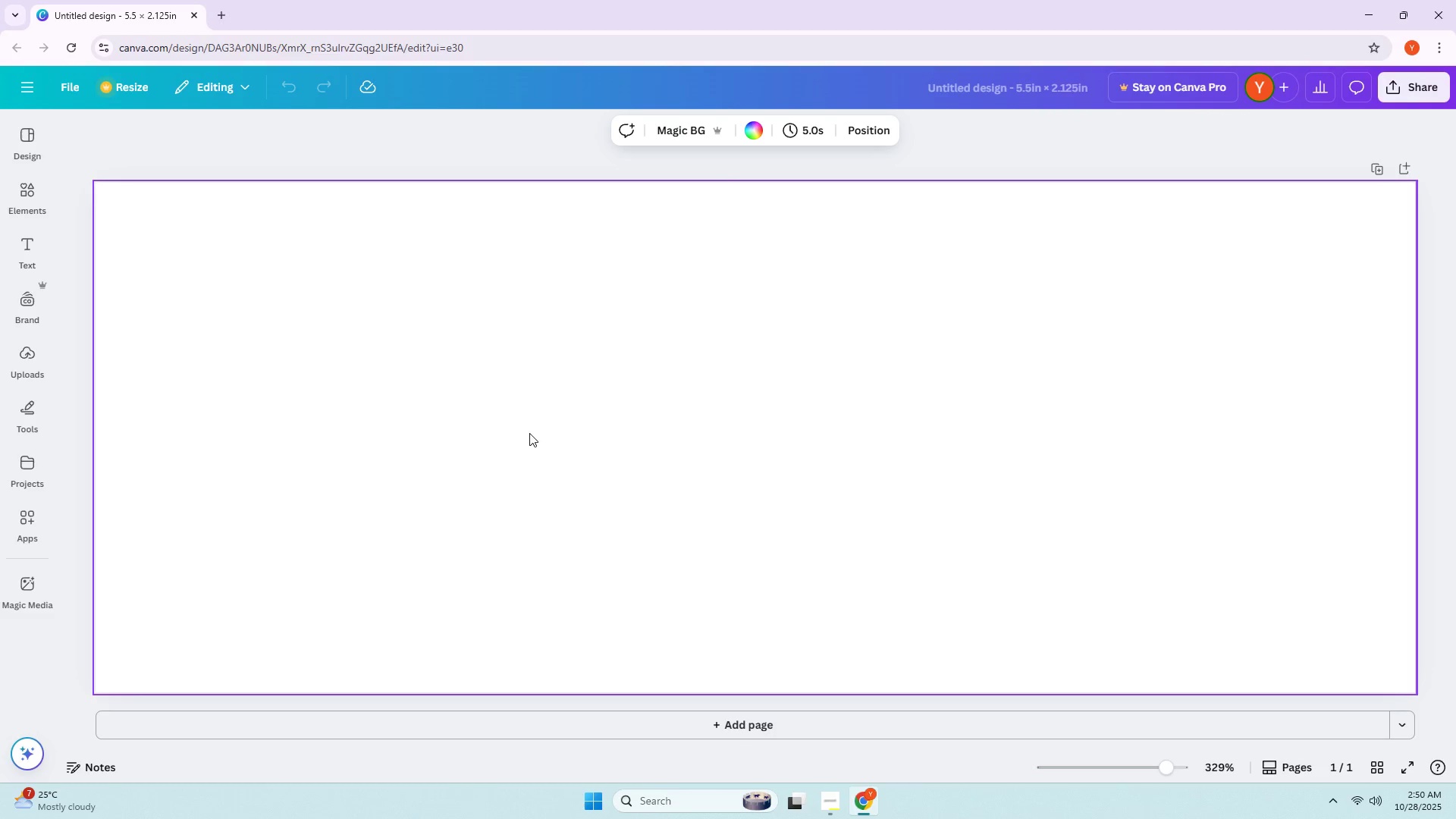 
left_click([742, 128])
 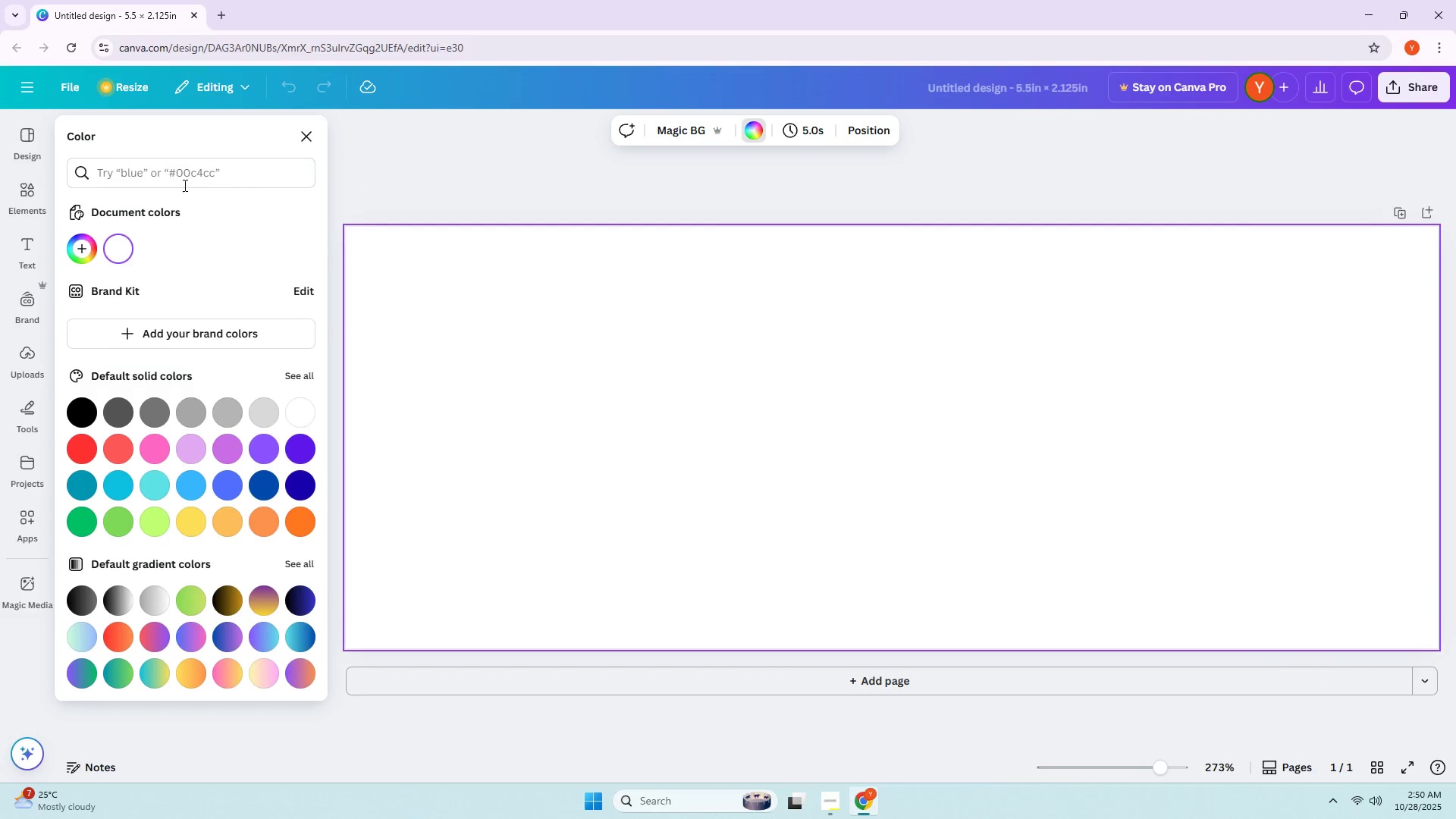 
left_click([166, 180])
 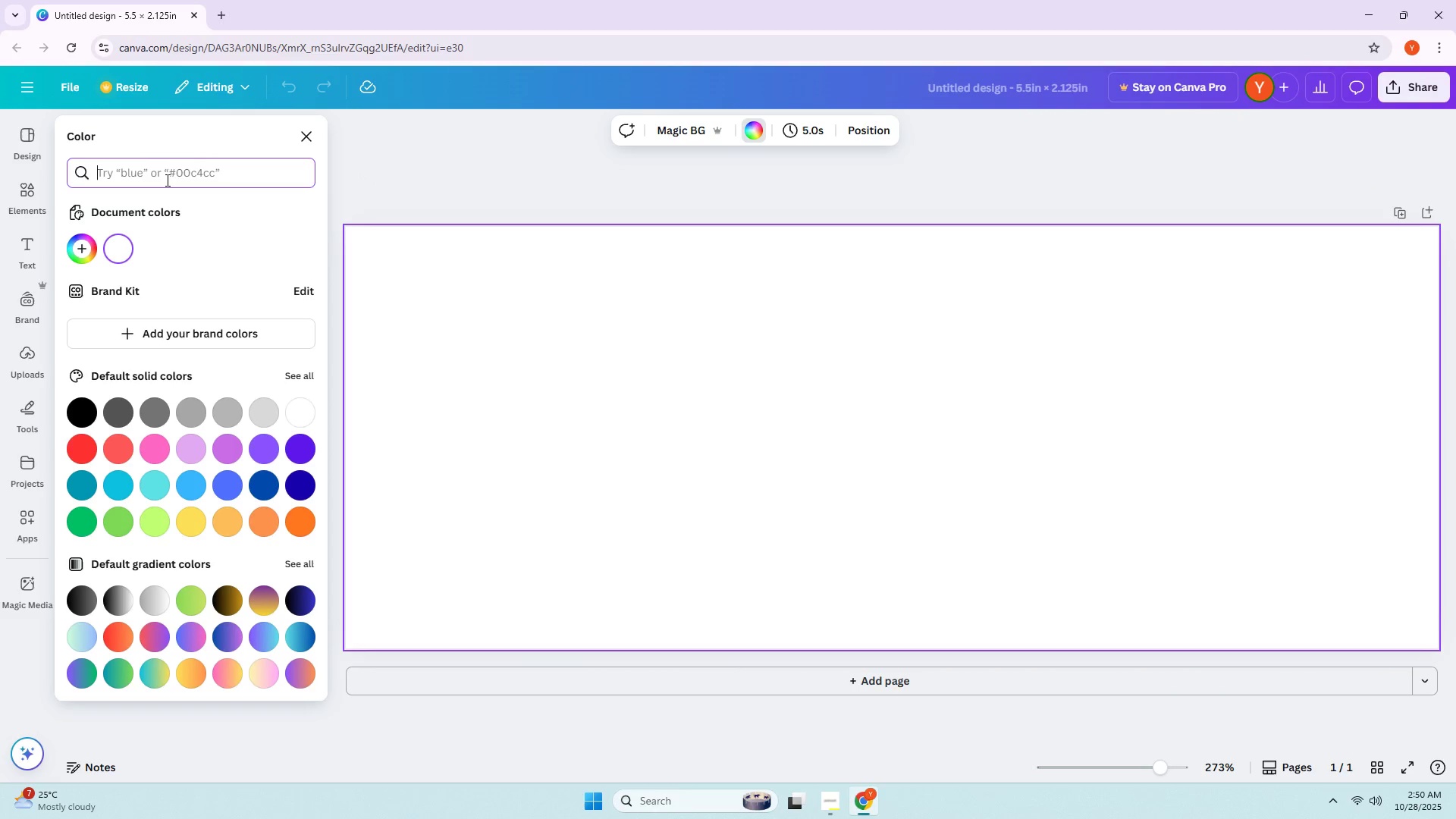 
type(#b4412b)
 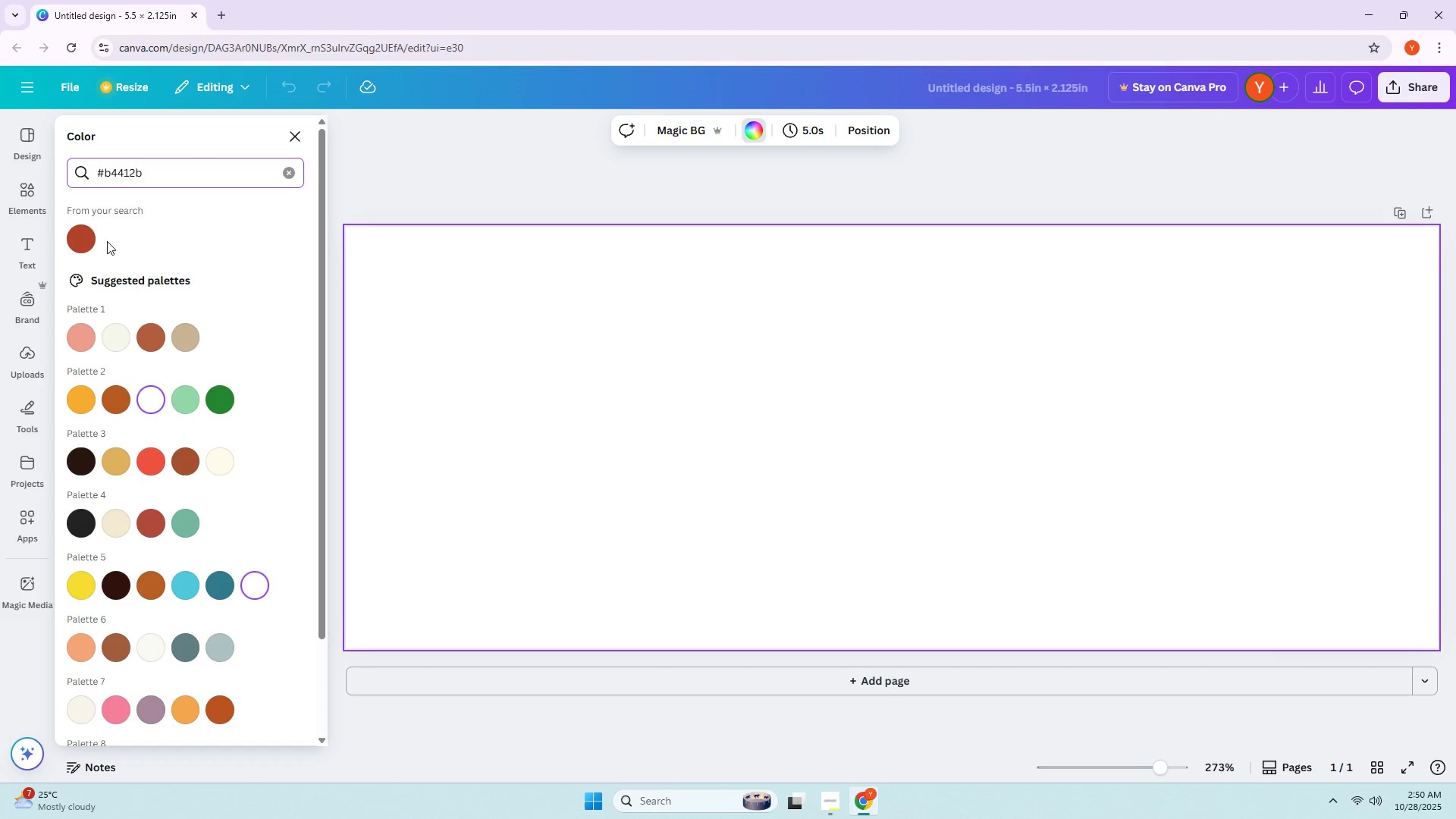 
left_click([96, 243])
 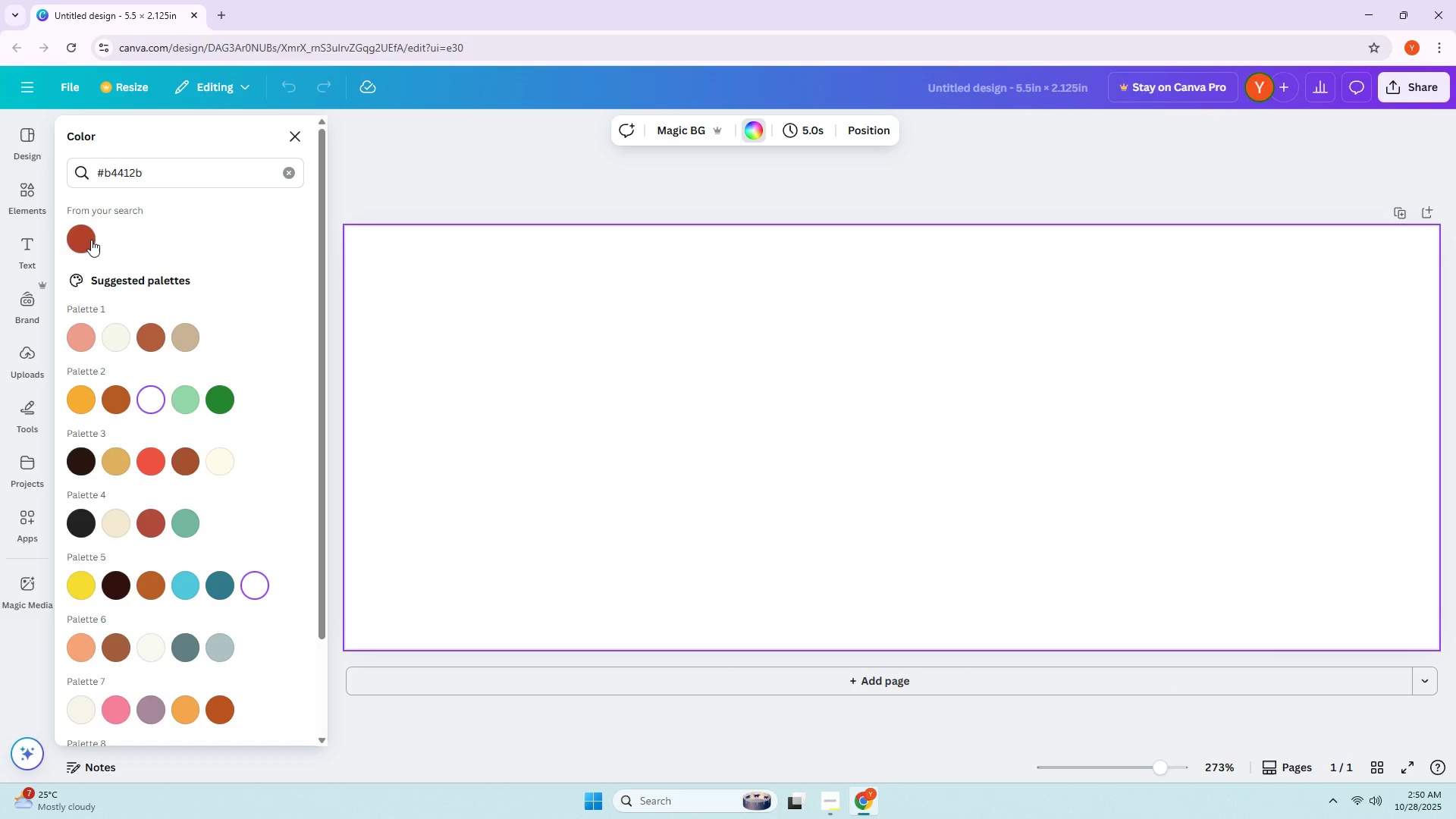 
left_click([89, 240])
 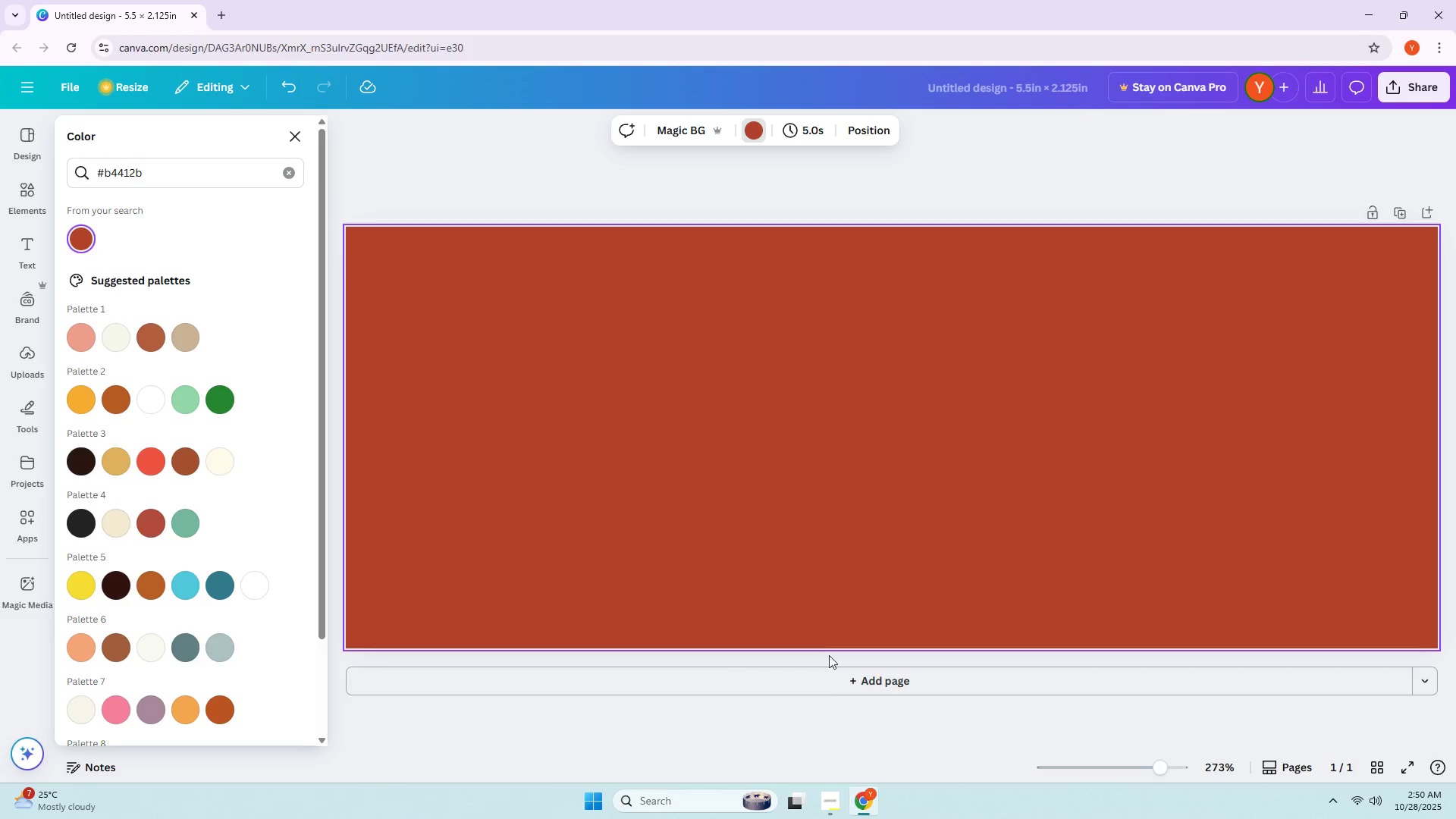 
left_click([842, 680])
 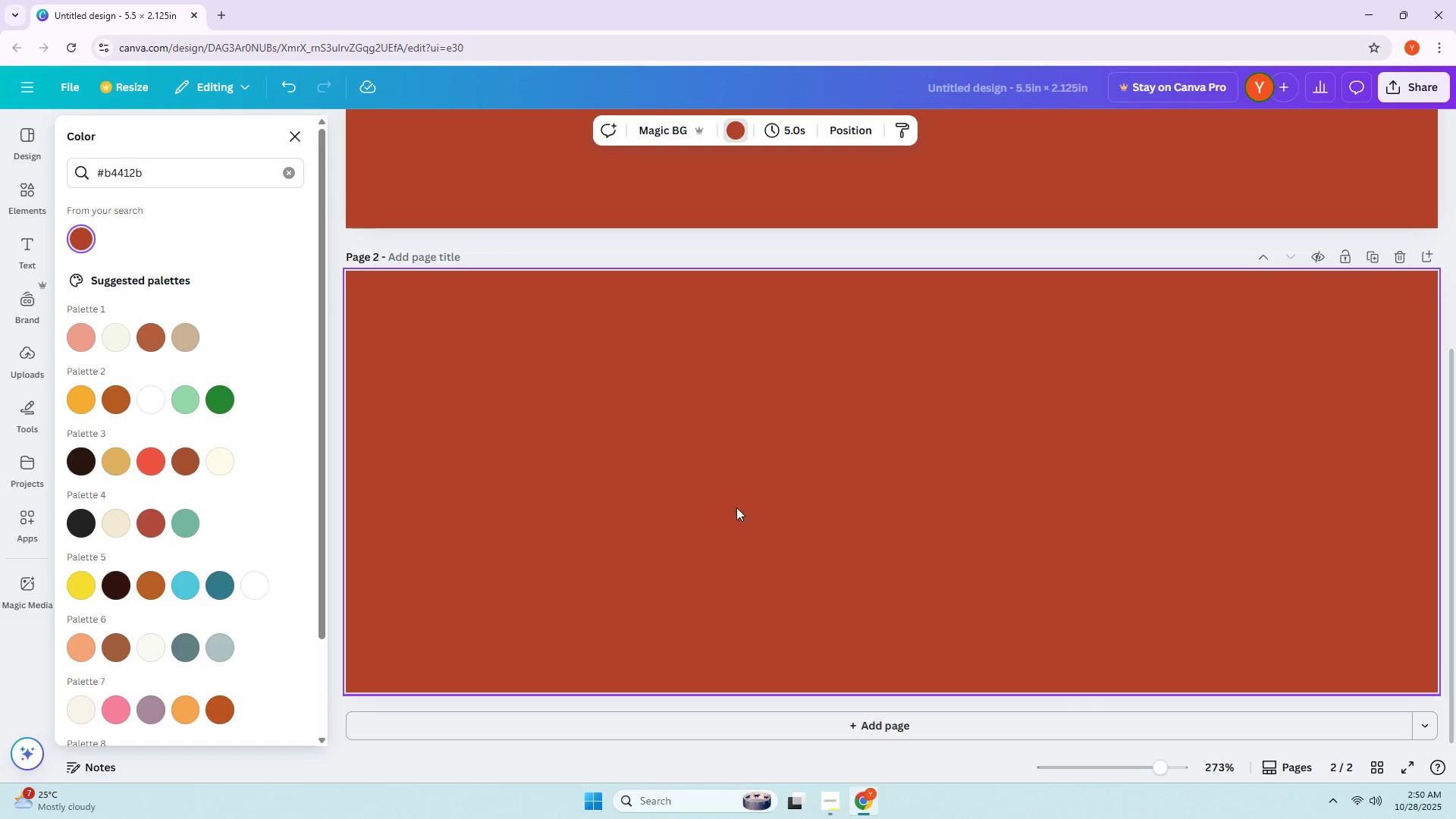 
left_click([736, 490])
 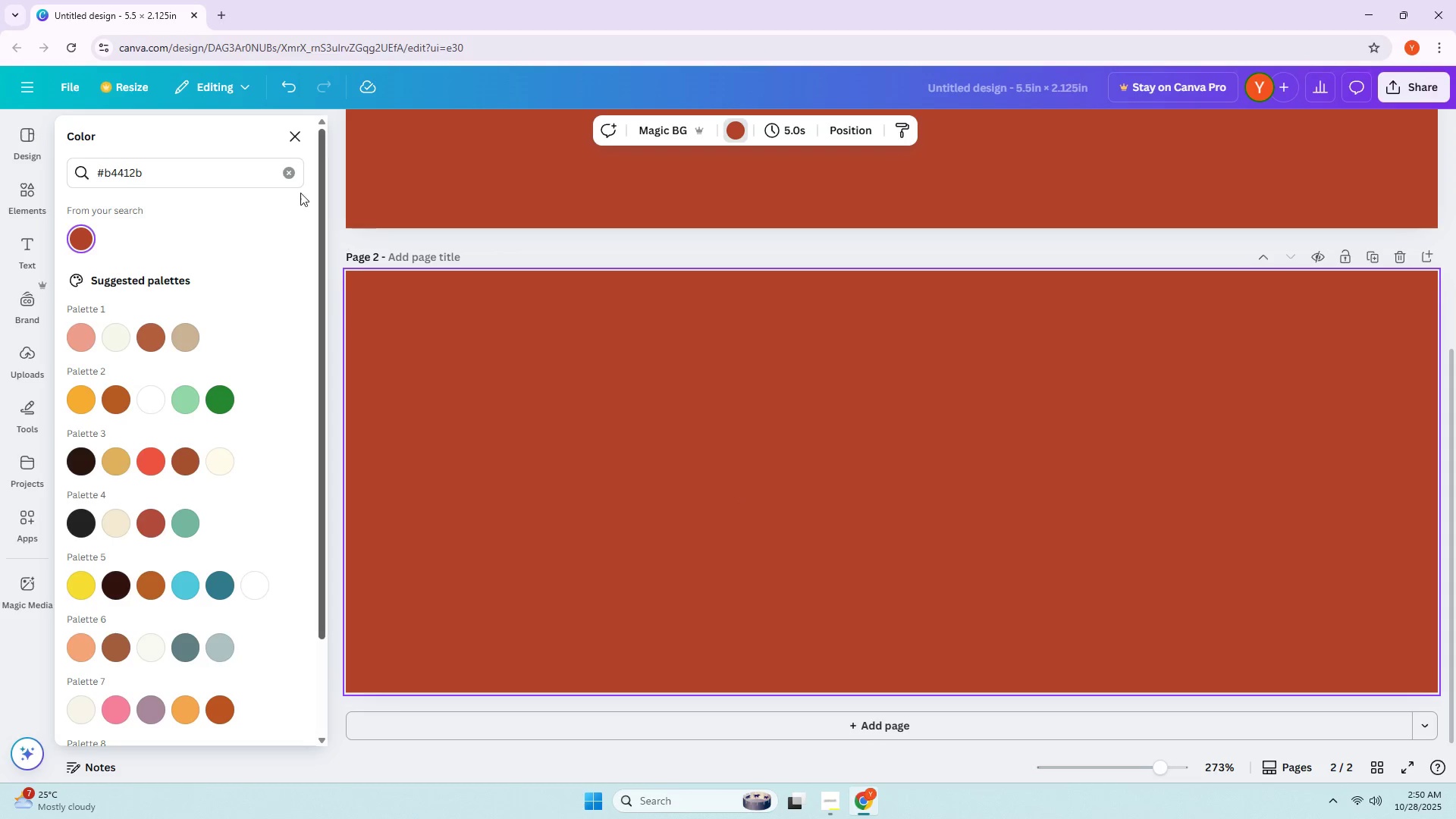 
wait(5.58)
 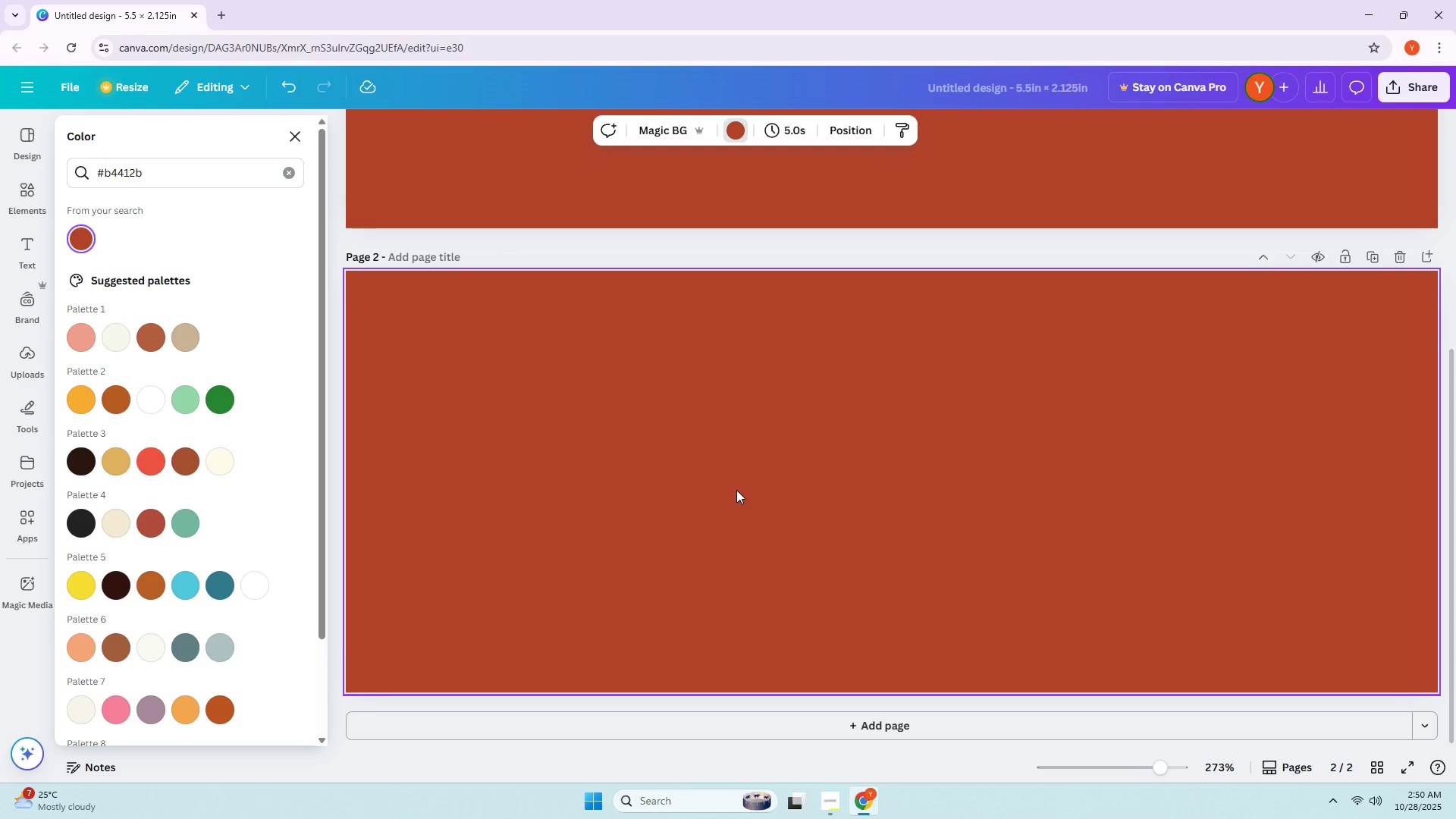 
double_click([745, 131])
 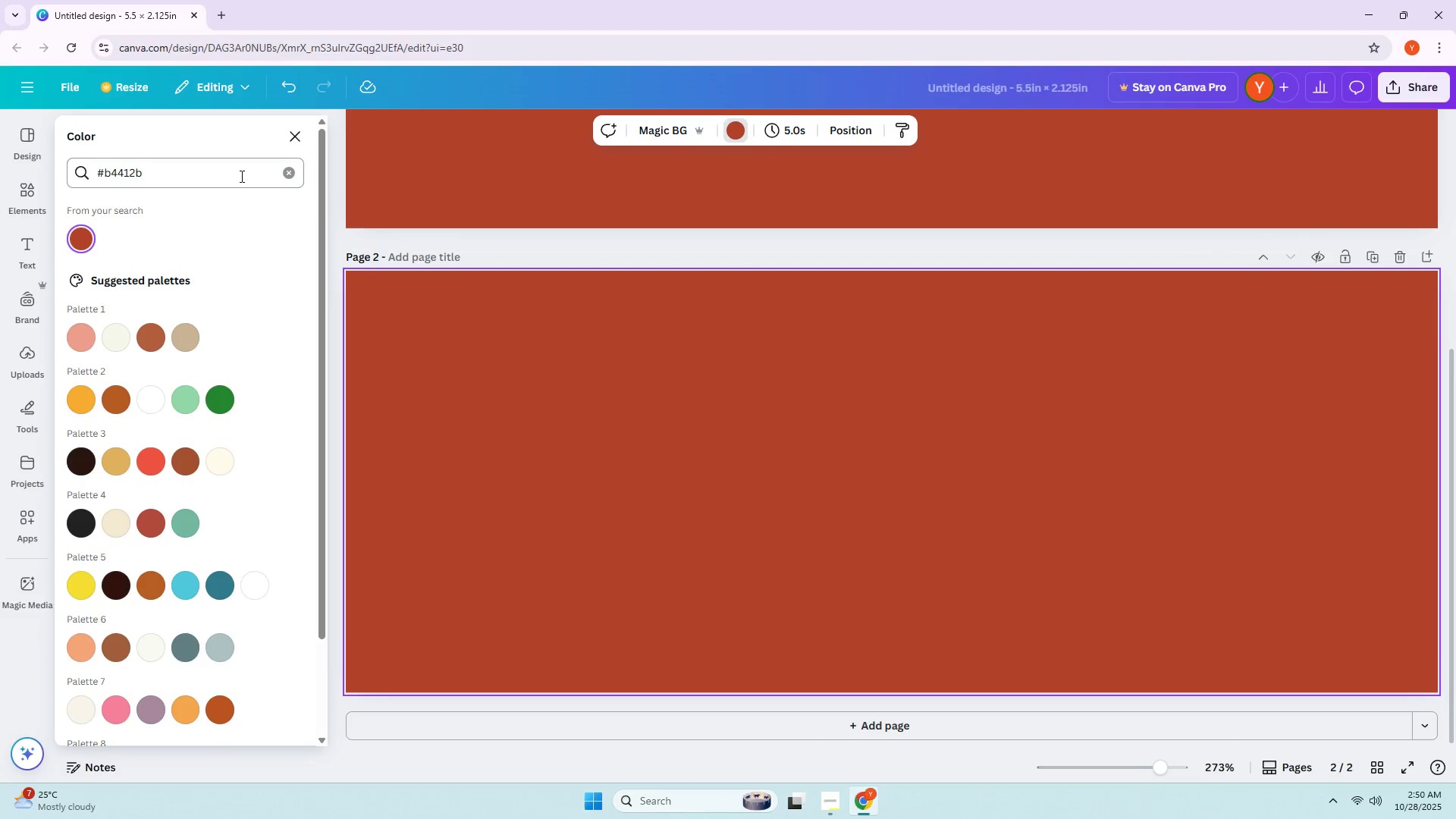 
double_click([223, 171])
 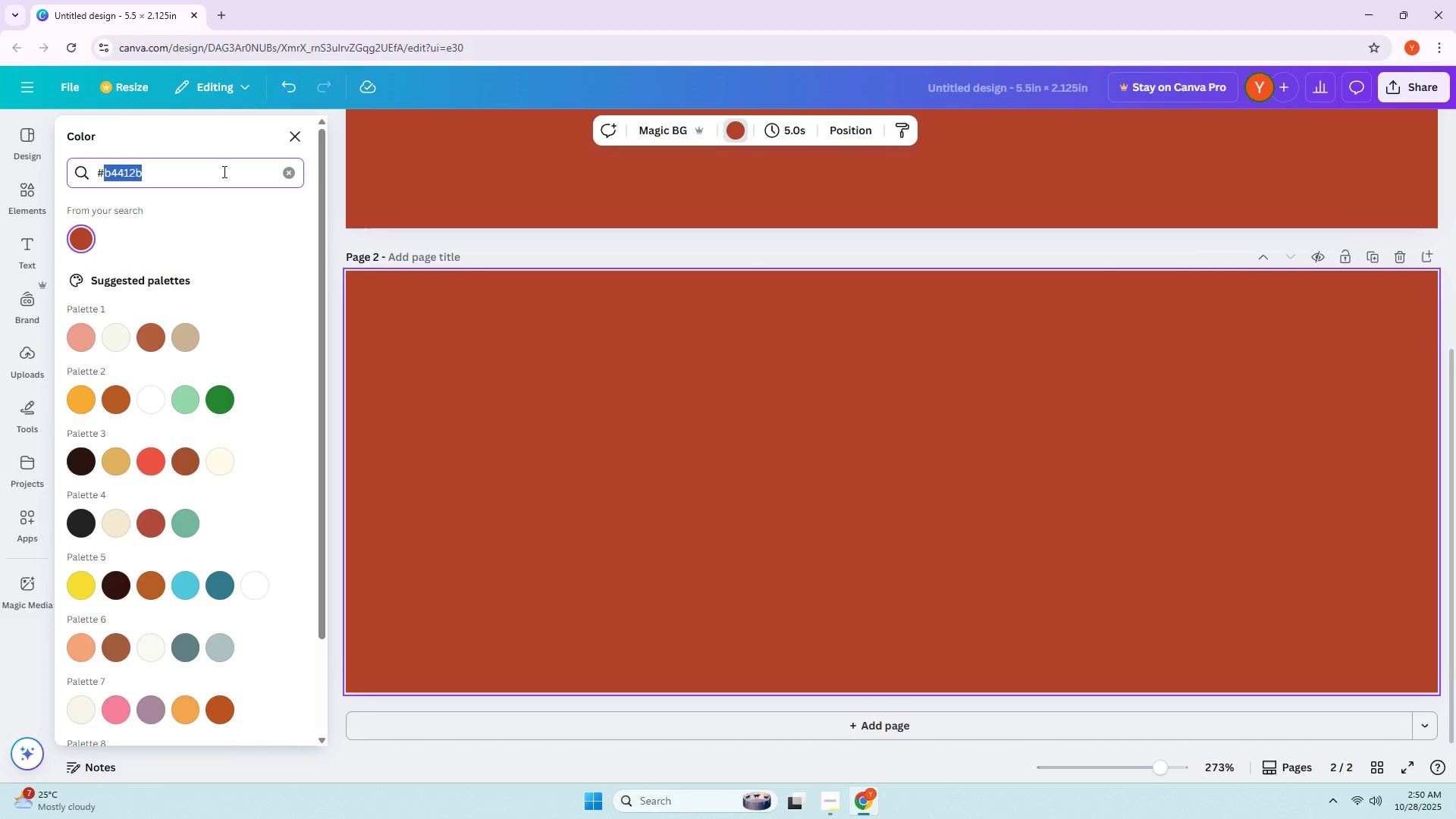 
type(3f8a89)
 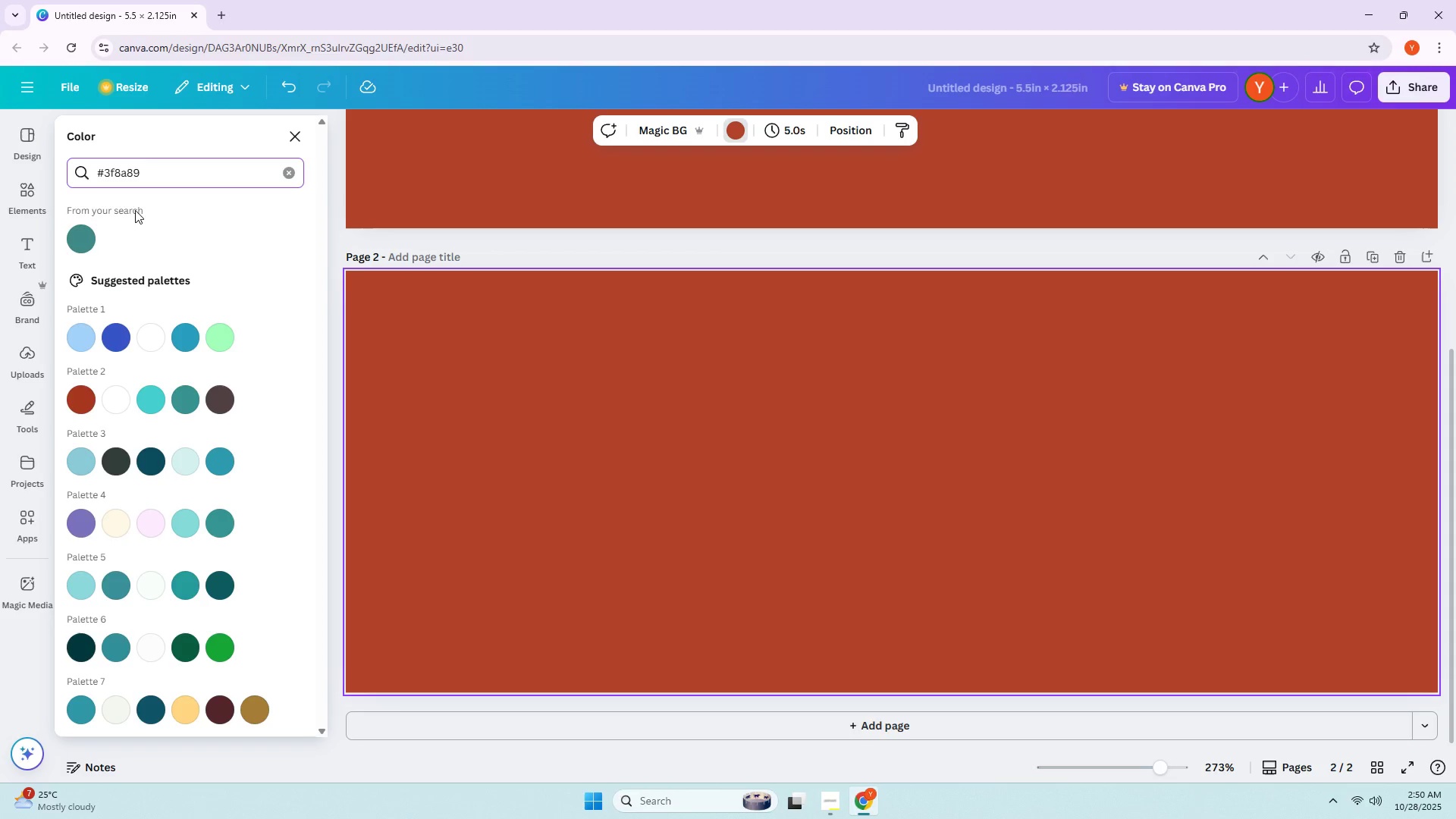 
left_click([88, 234])
 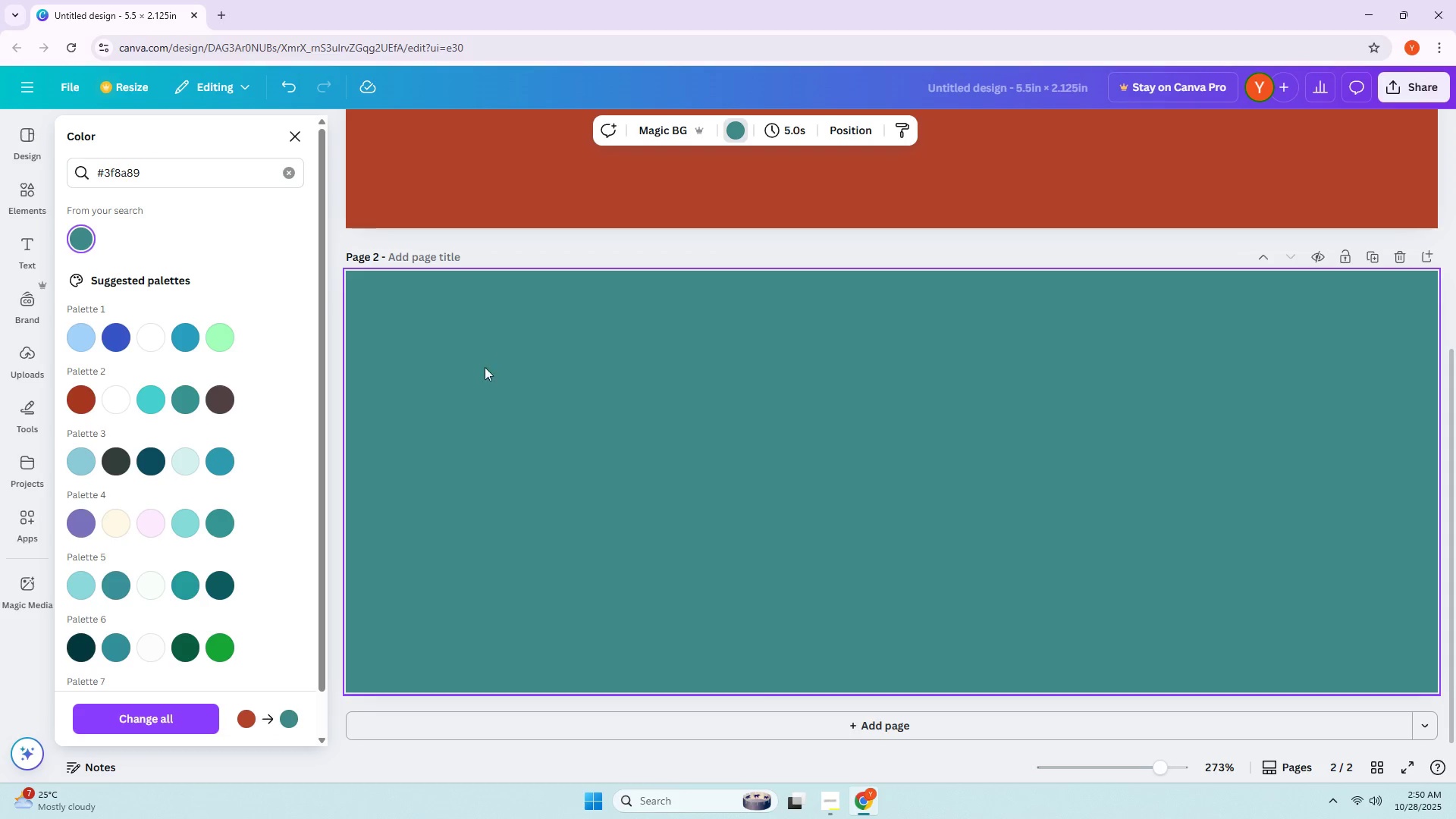 
scroll: coordinate [874, 511], scroll_direction: down, amount: 6.0
 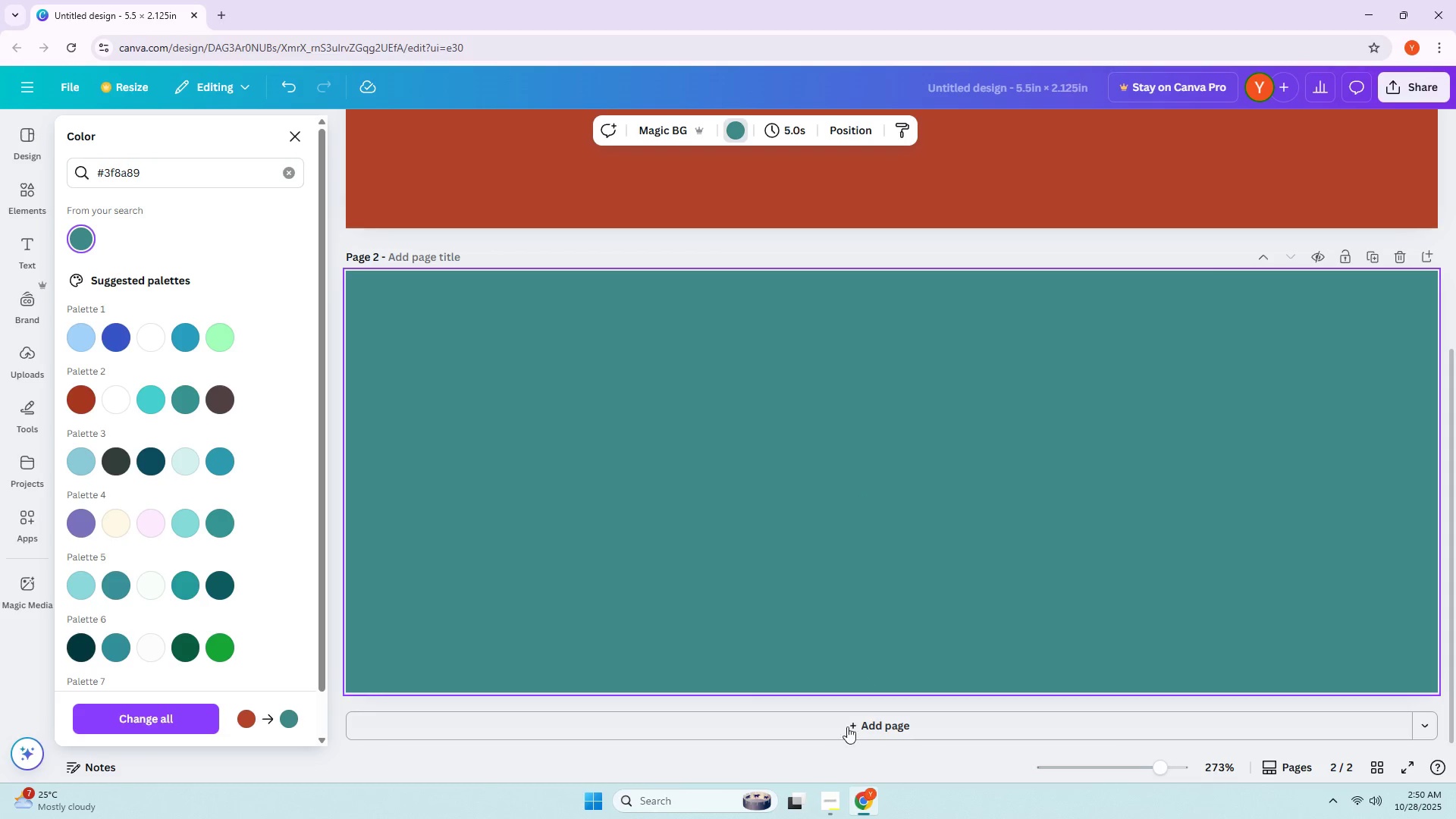 
left_click([845, 729])
 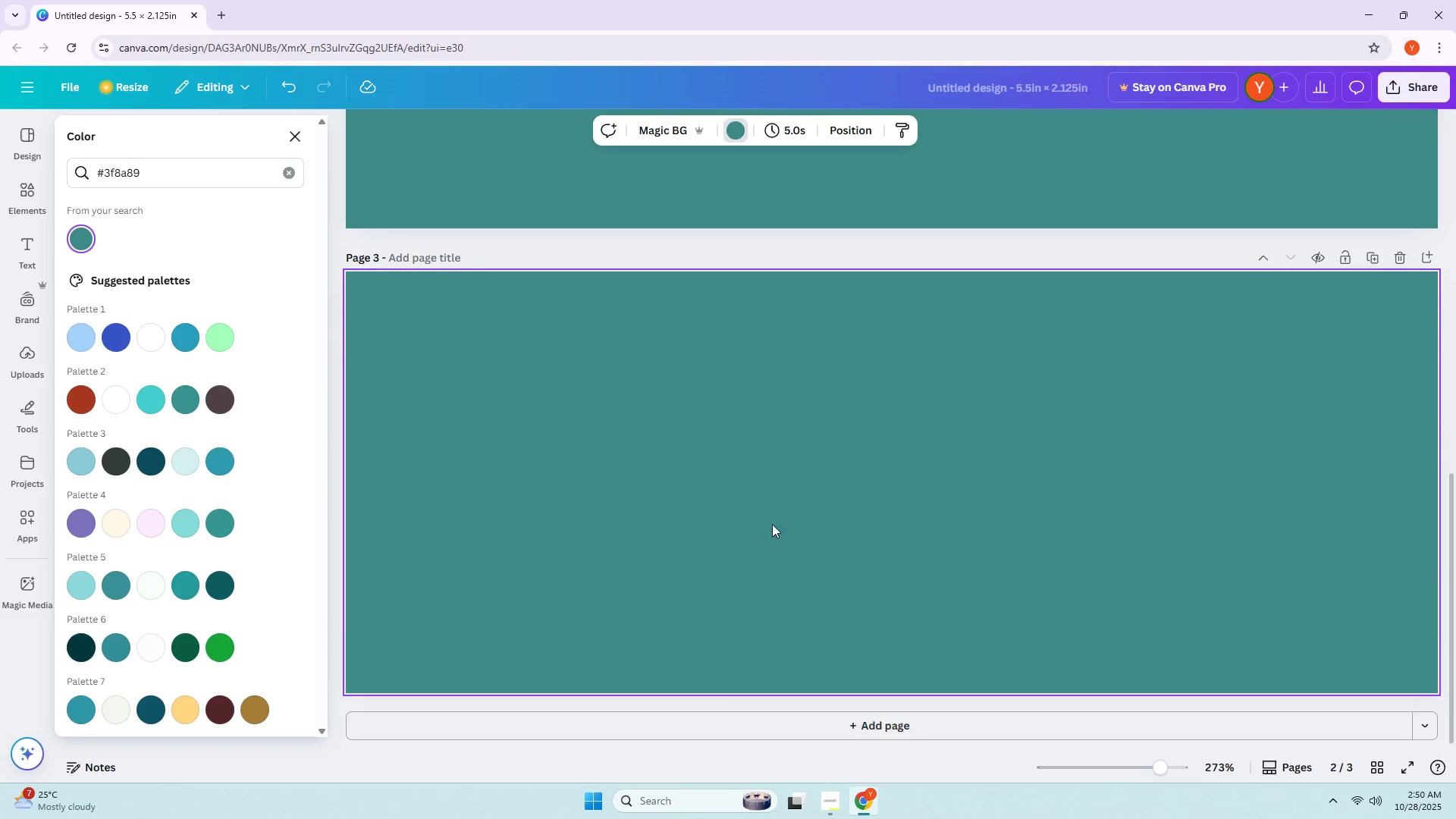 
left_click([772, 523])
 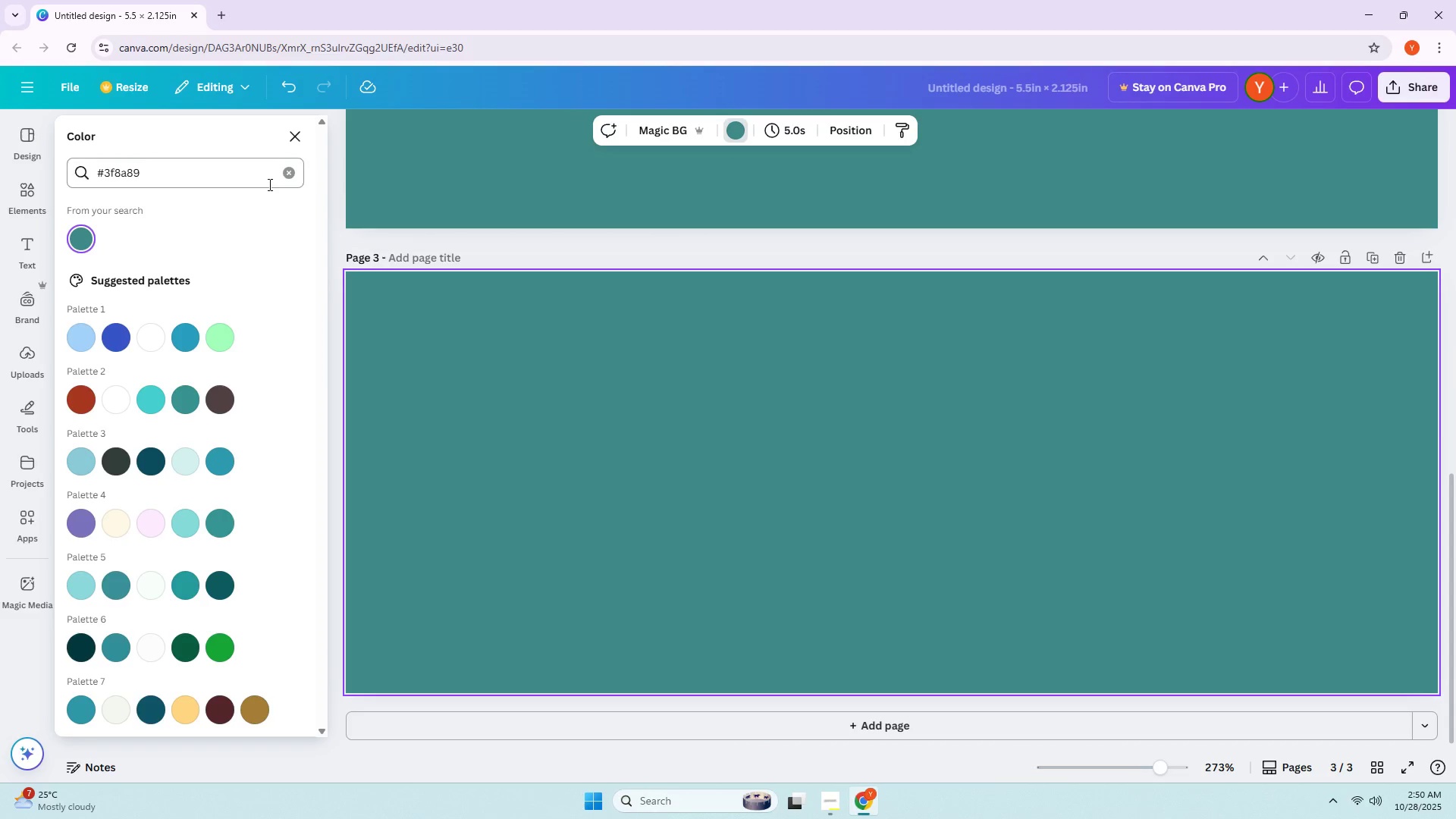 
left_click([216, 174])
 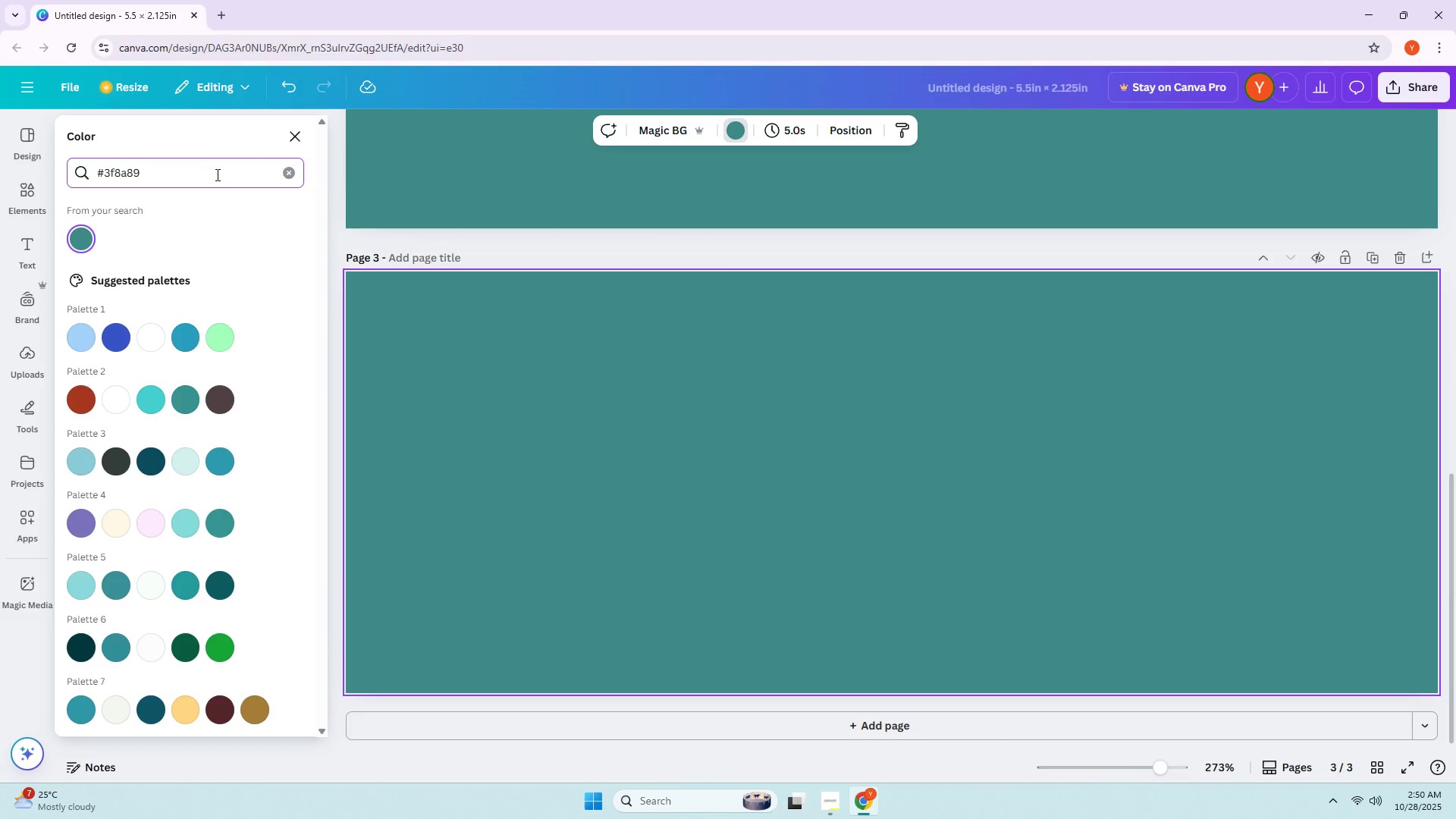 
key(Backspace)
 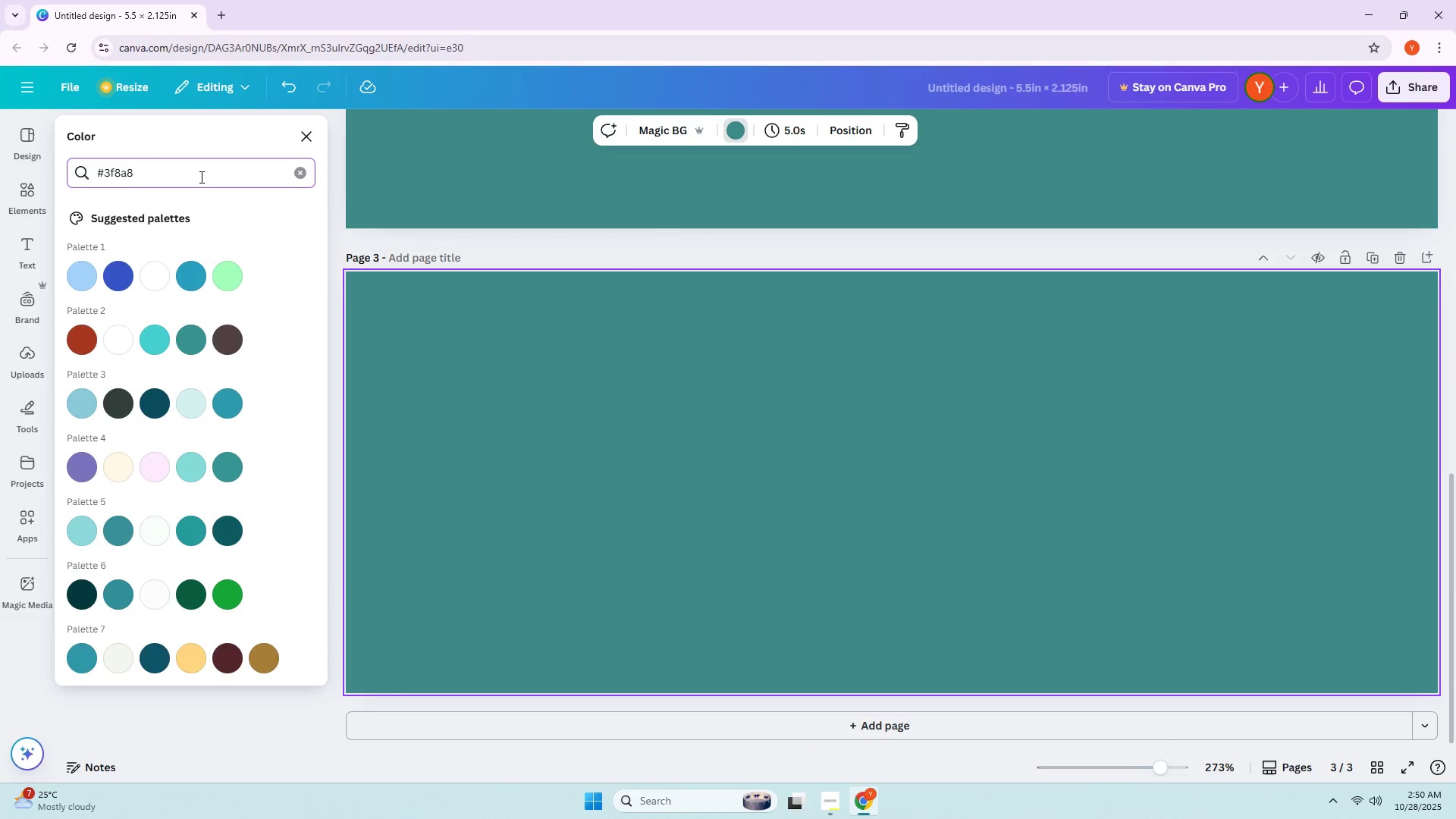 
key(Backspace)
 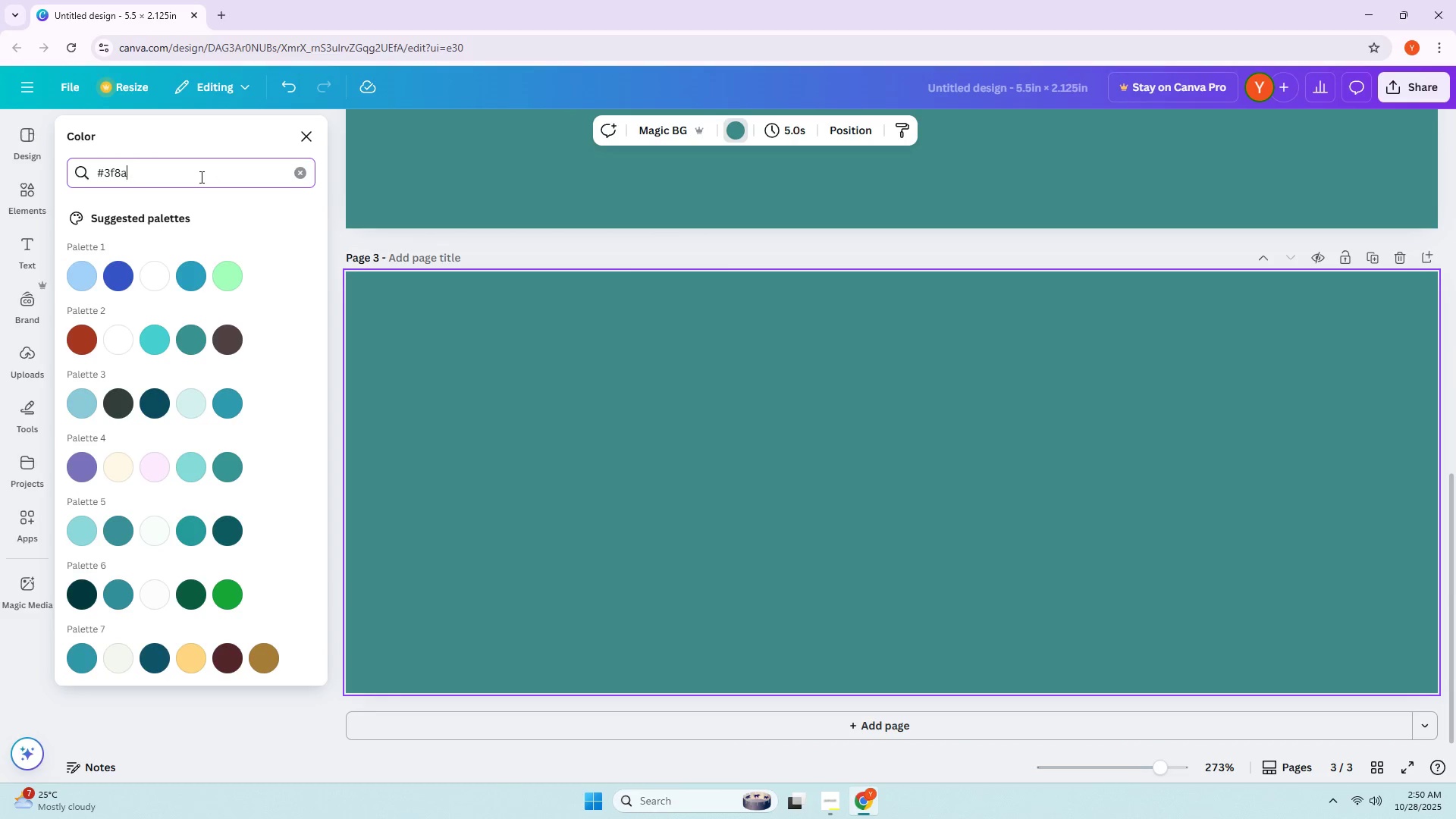 
key(Backspace)
 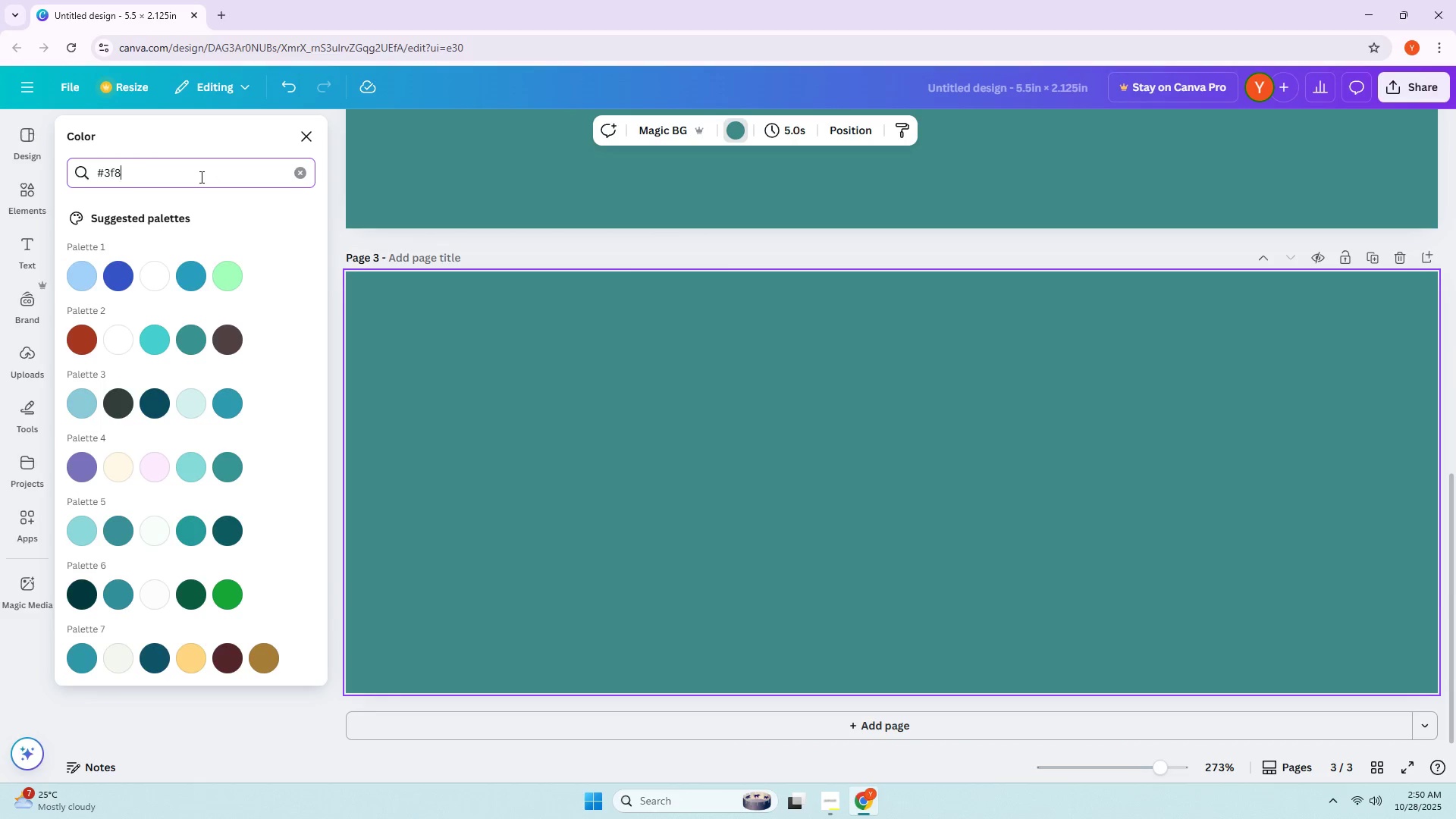 
key(Backspace)
 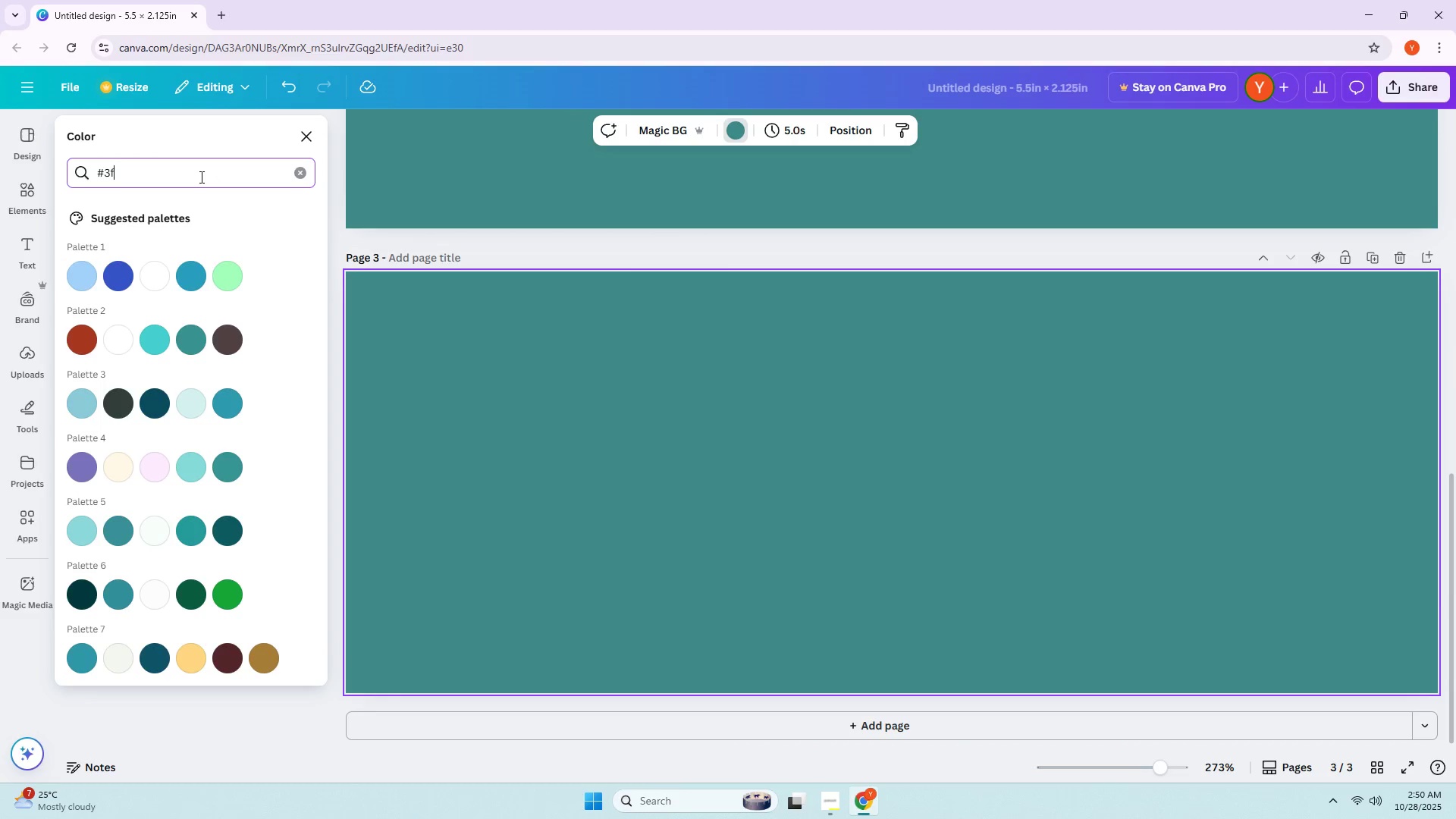 
key(Backspace)
 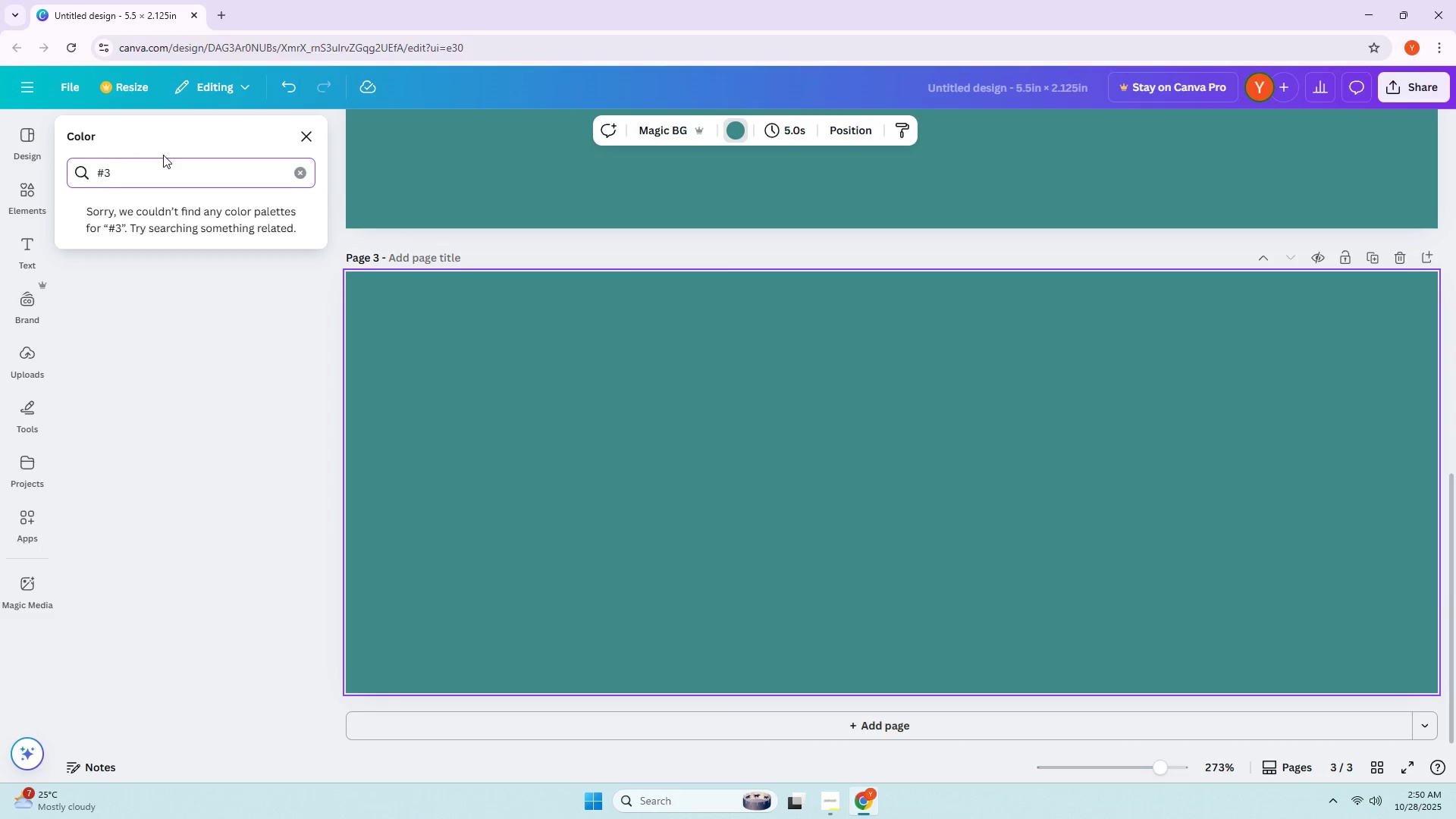 
type(1)
key(Backspace)
key(Backspace)
type(1f3a46)
 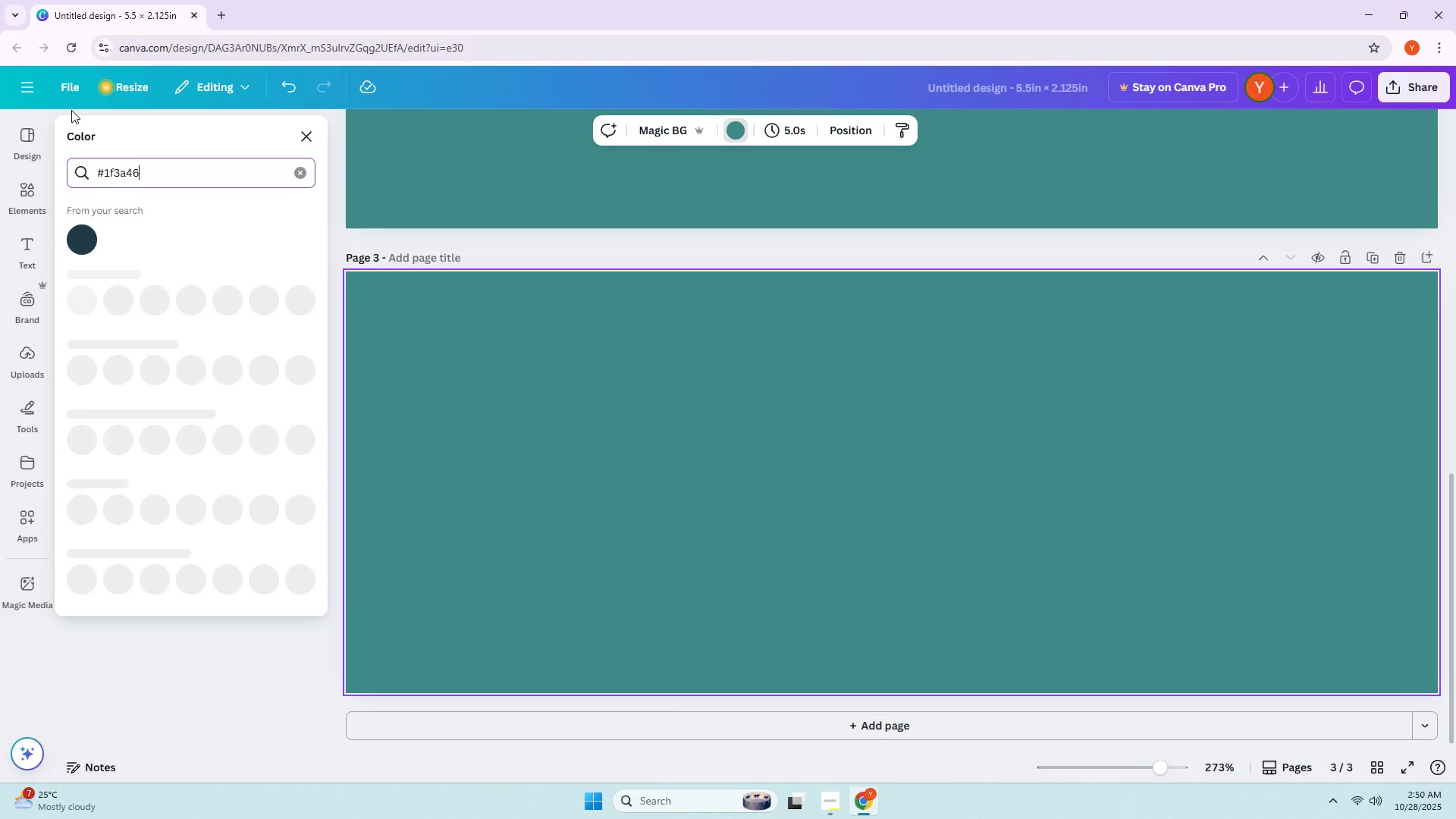 
right_click([71, 111])
 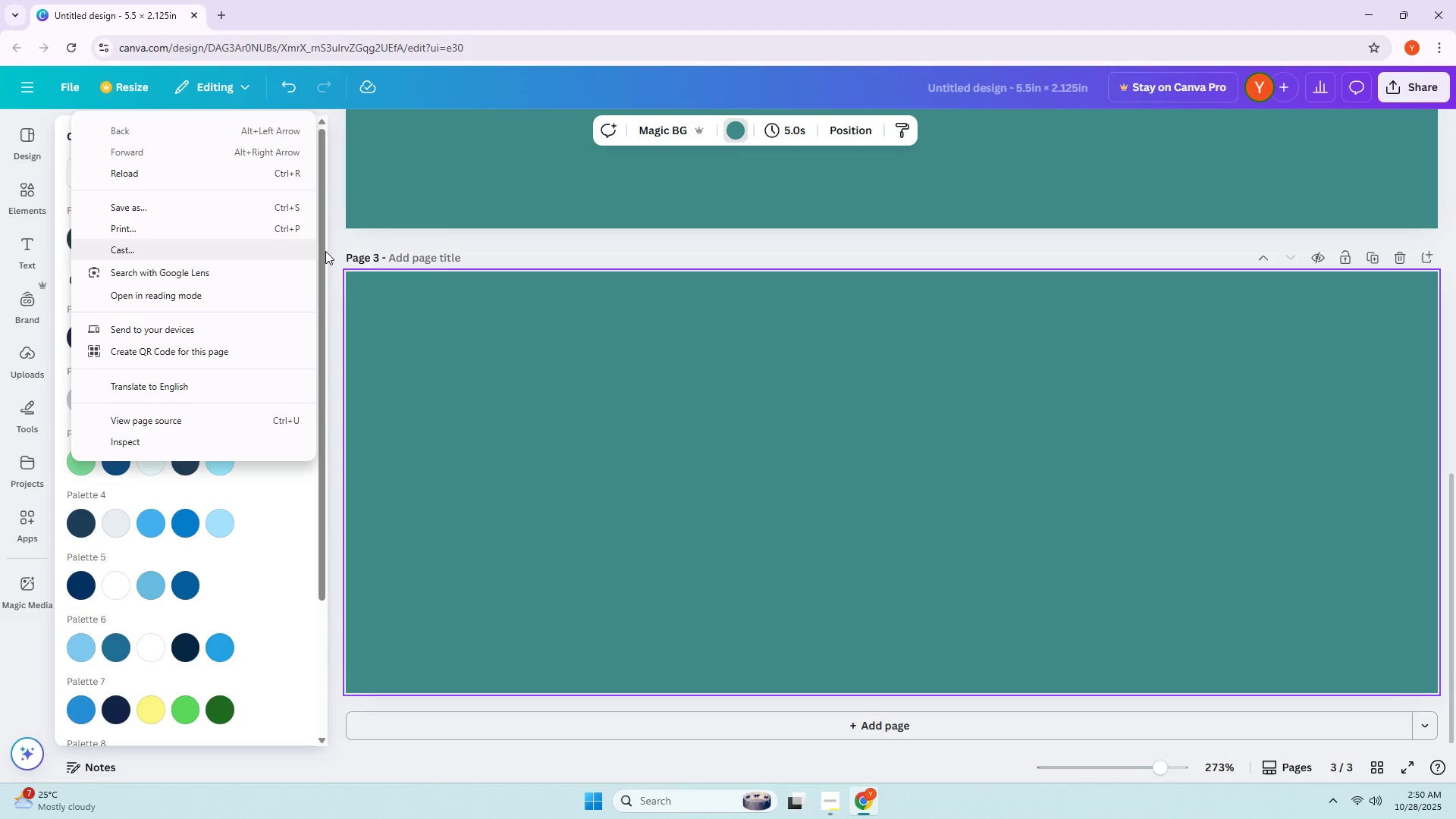 
left_click([431, 270])
 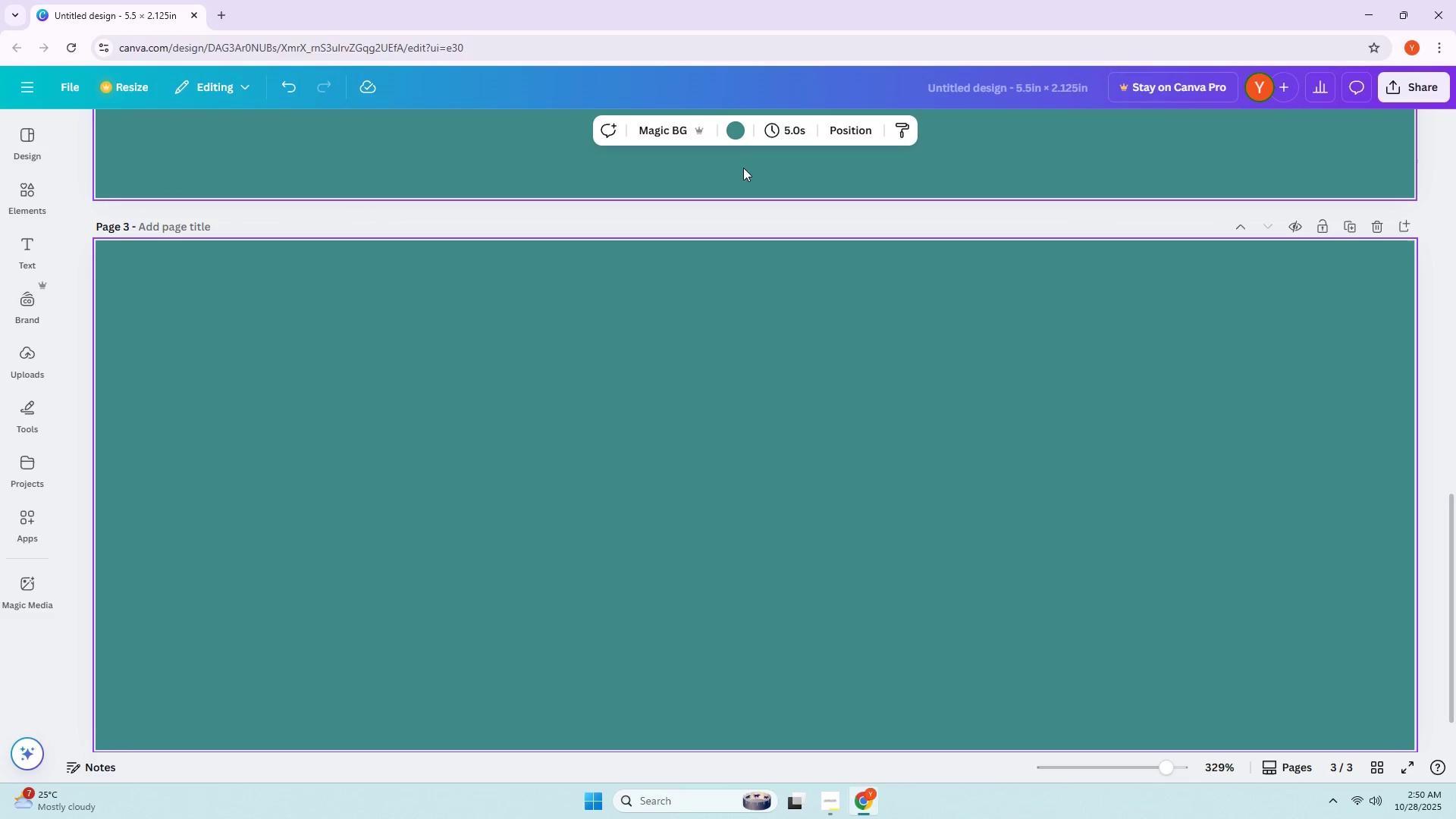 
double_click([738, 134])
 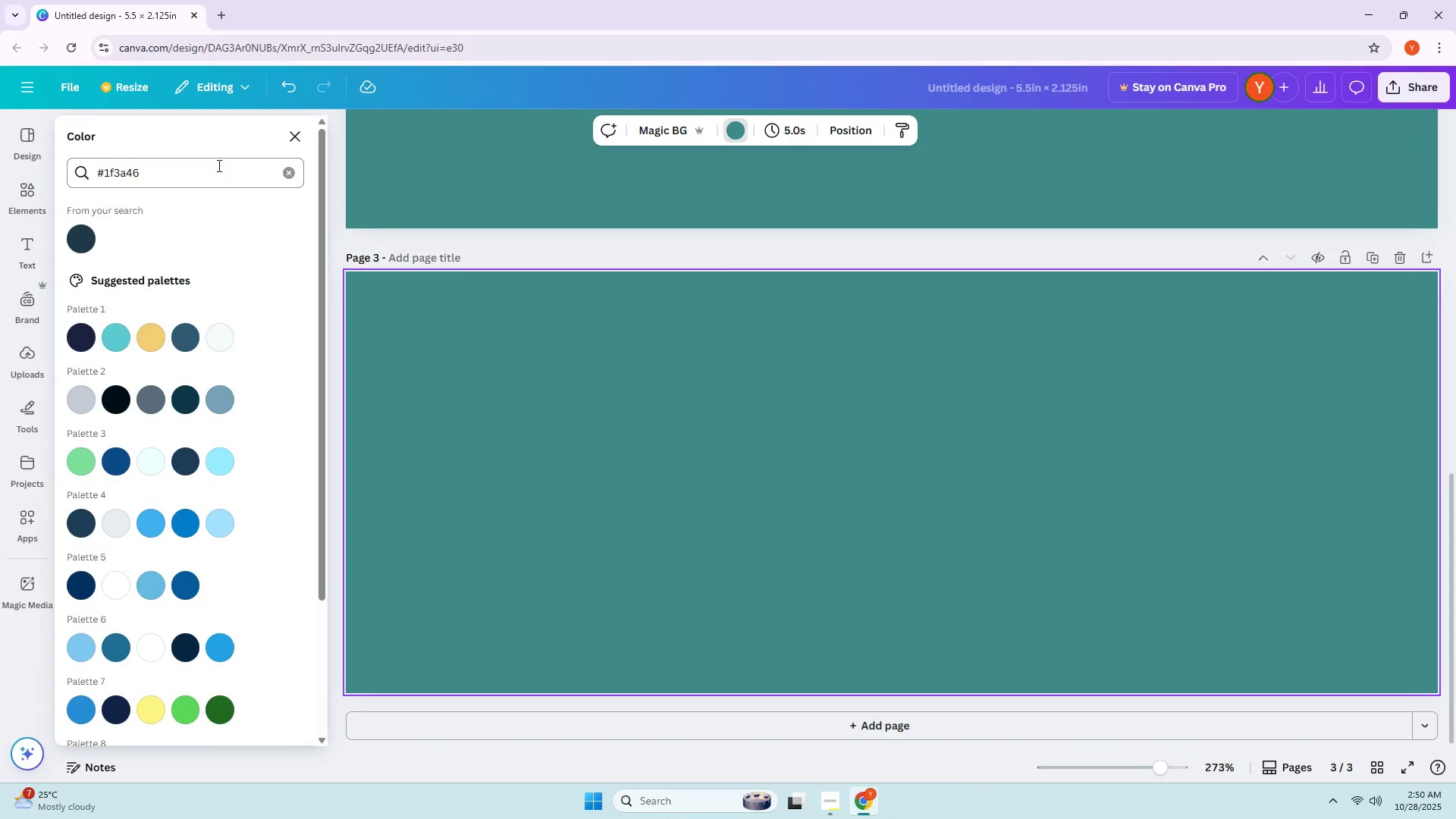 
left_click([221, 168])
 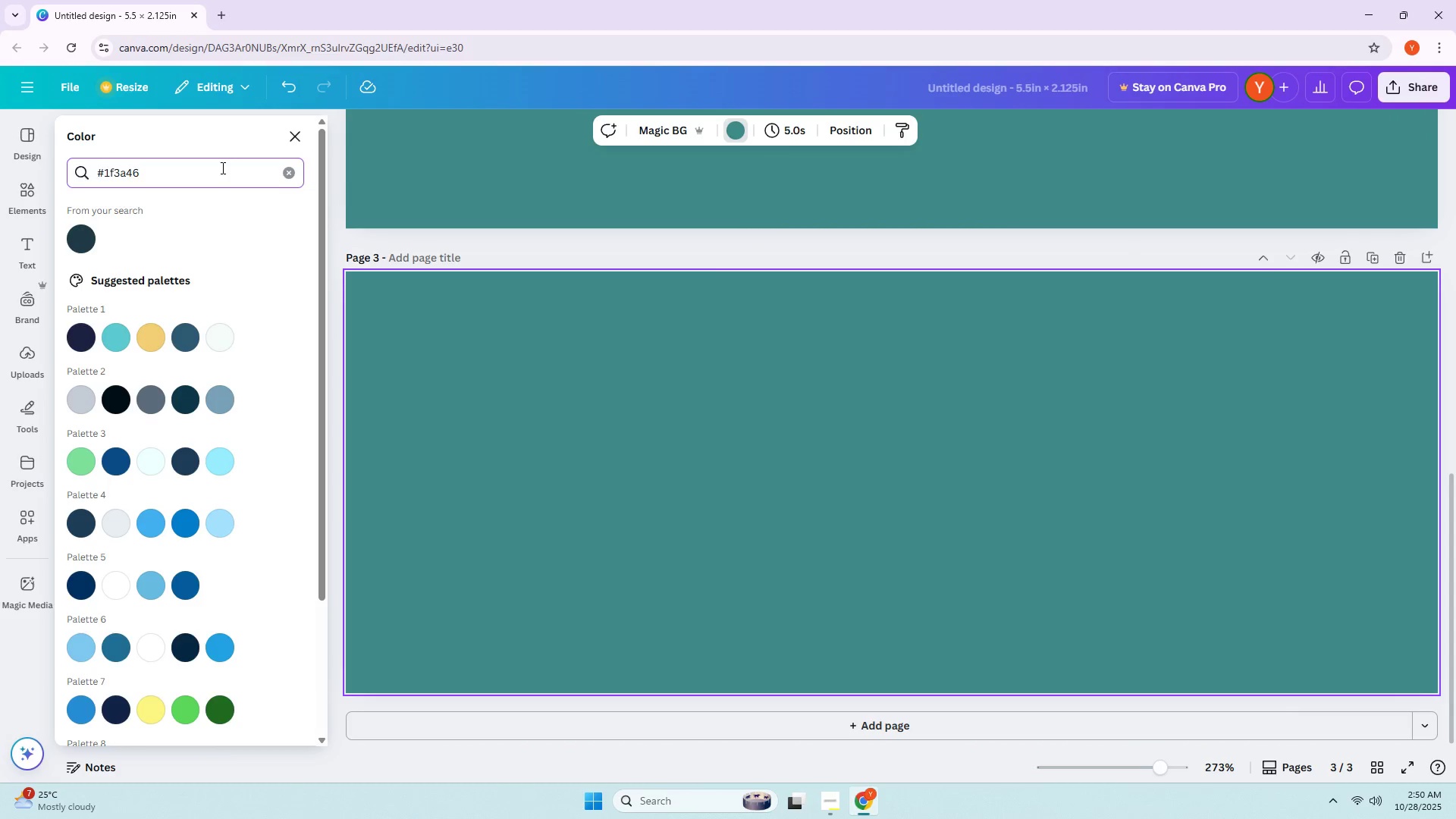 
left_click_drag(start_coordinate=[105, 237], to_coordinate=[96, 238])
 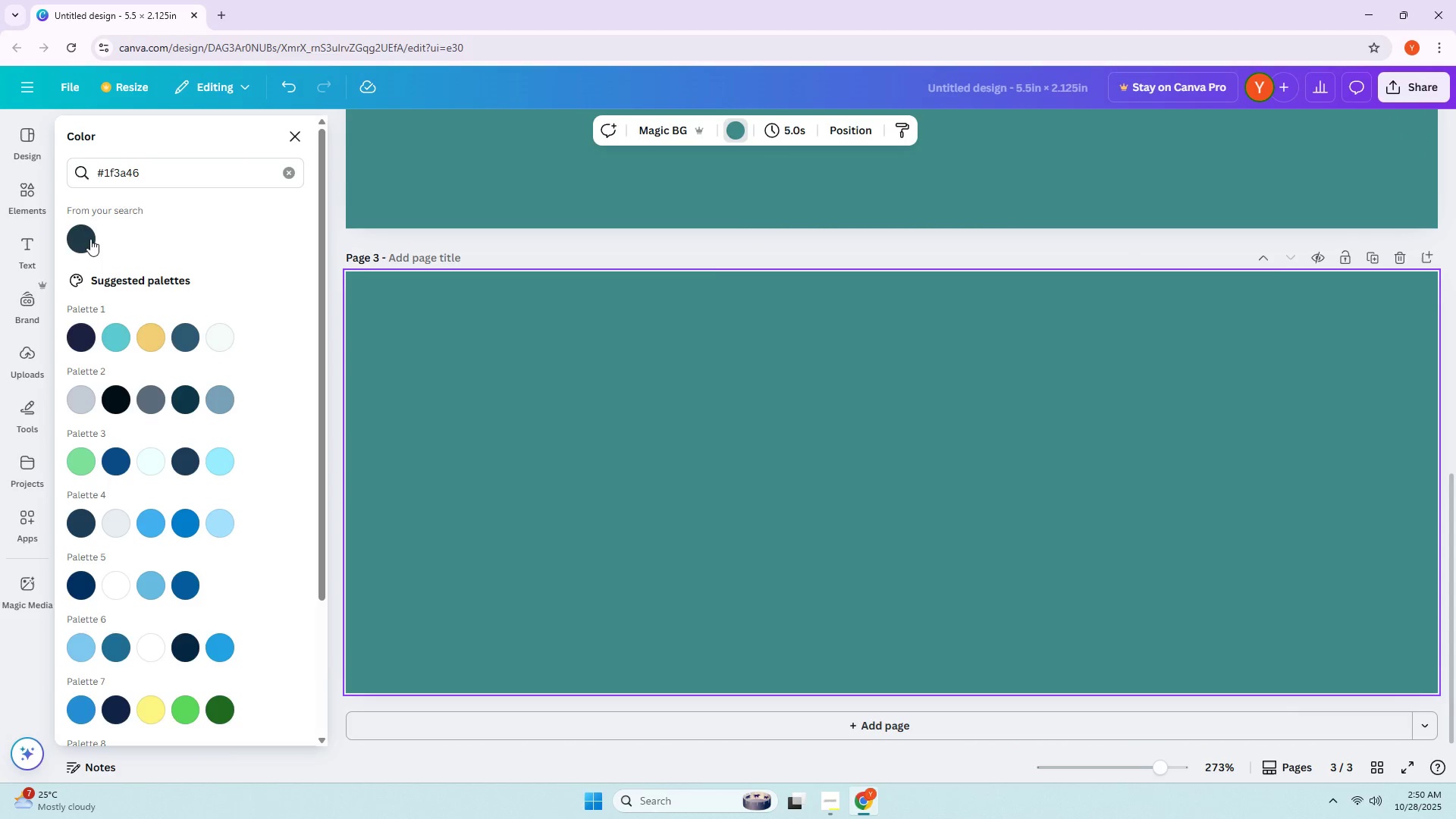 
double_click([90, 239])
 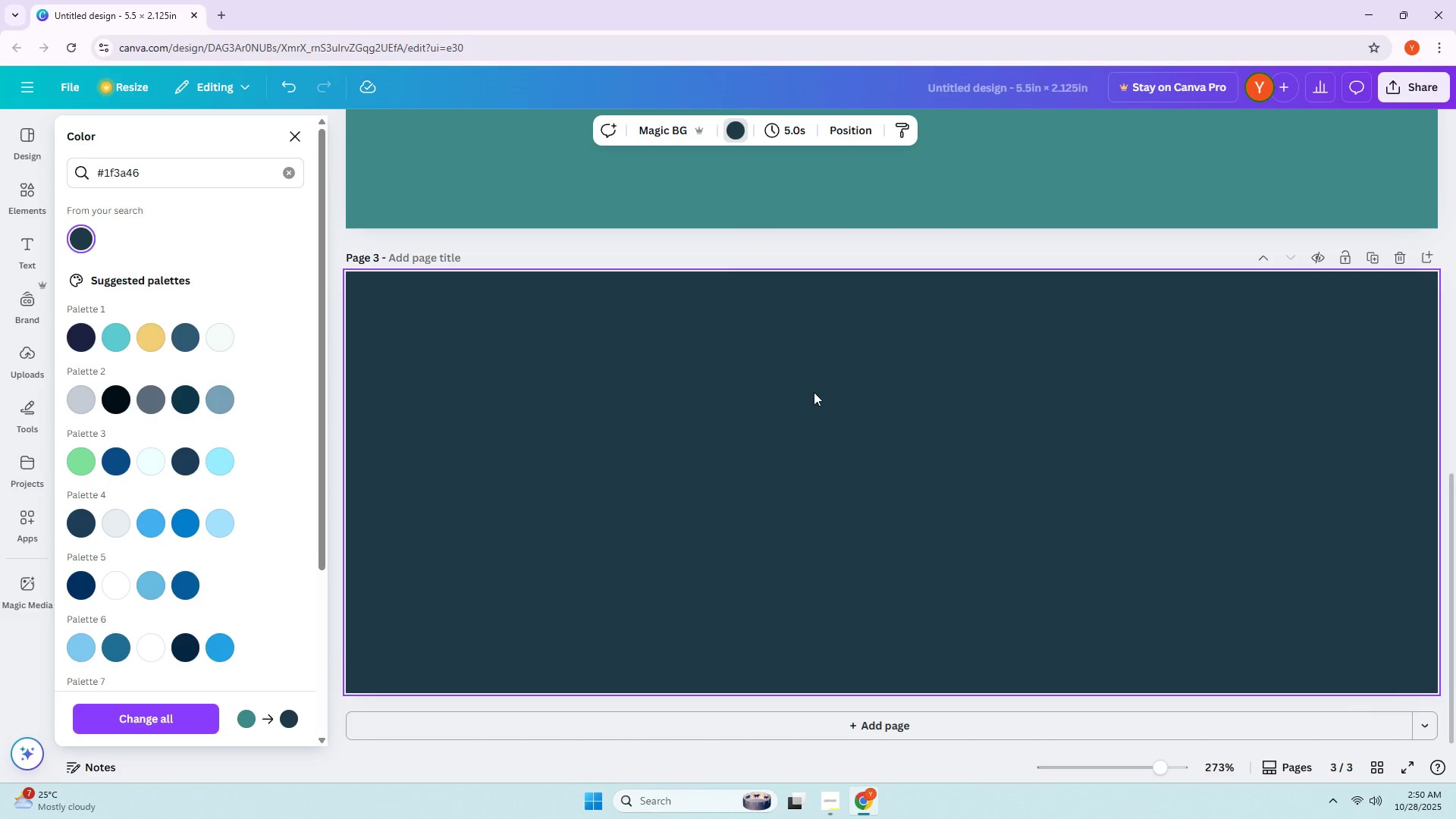 
left_click([814, 392])
 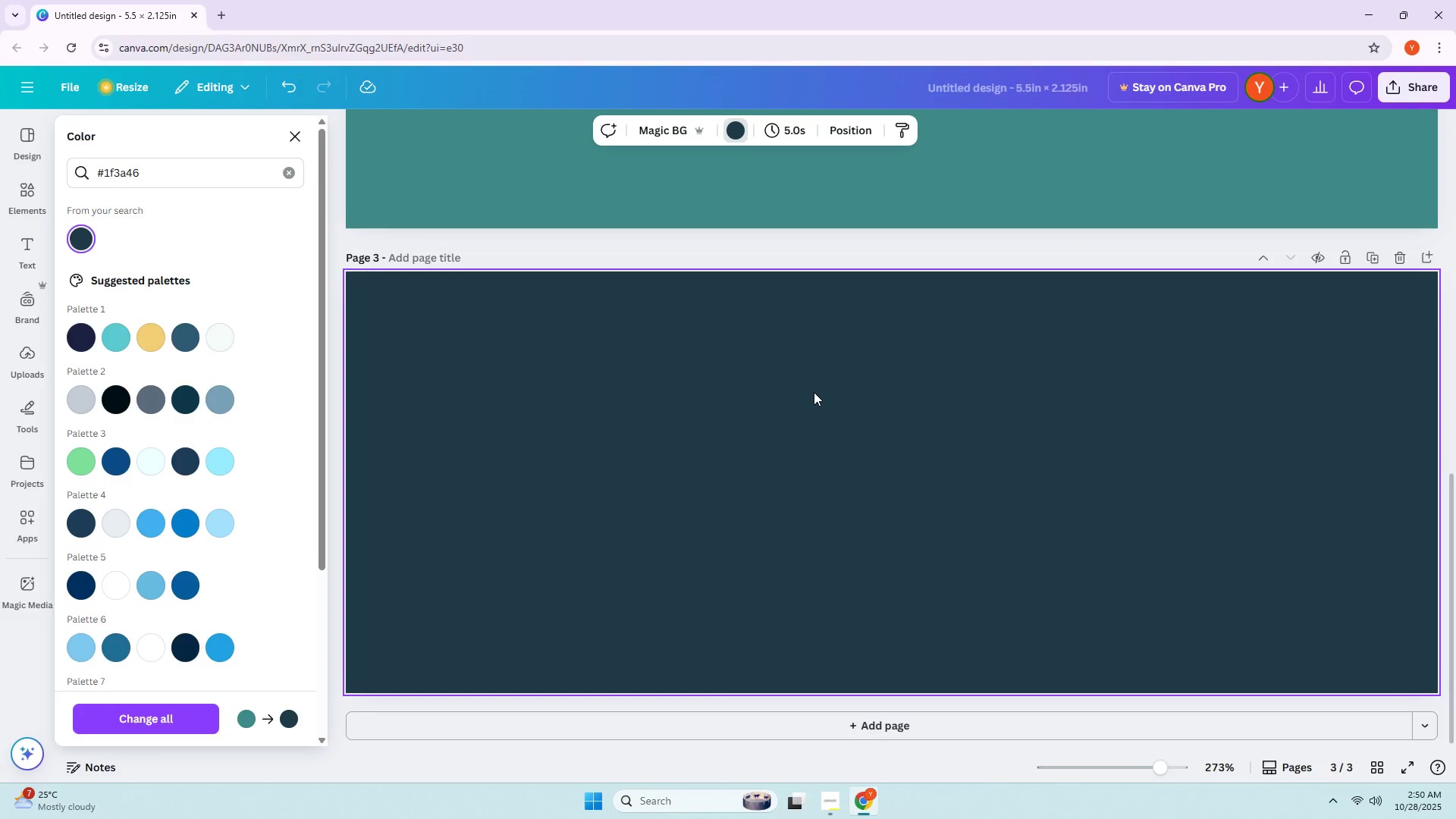 
wait(7.66)
 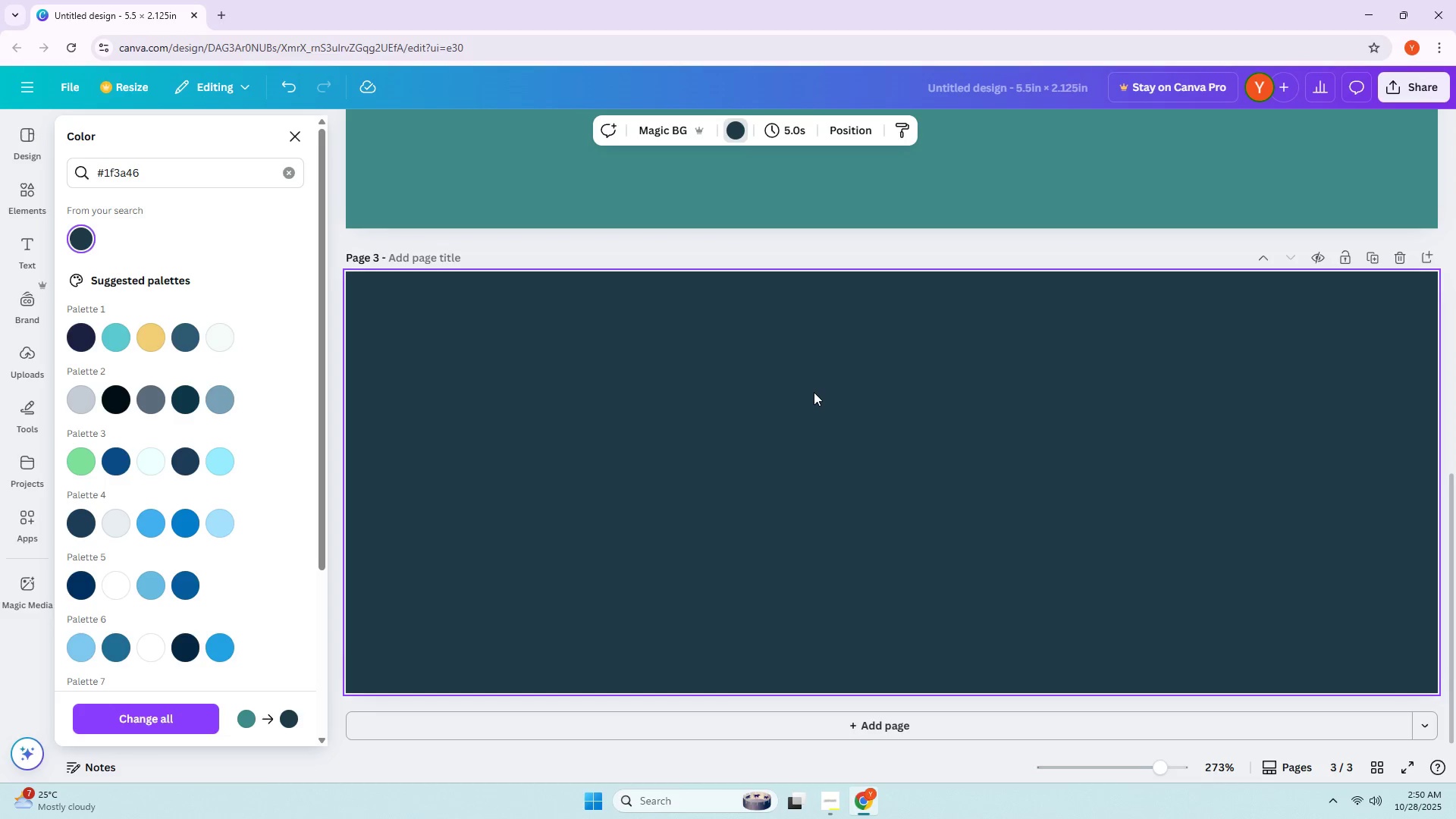 
left_click([770, 455])
 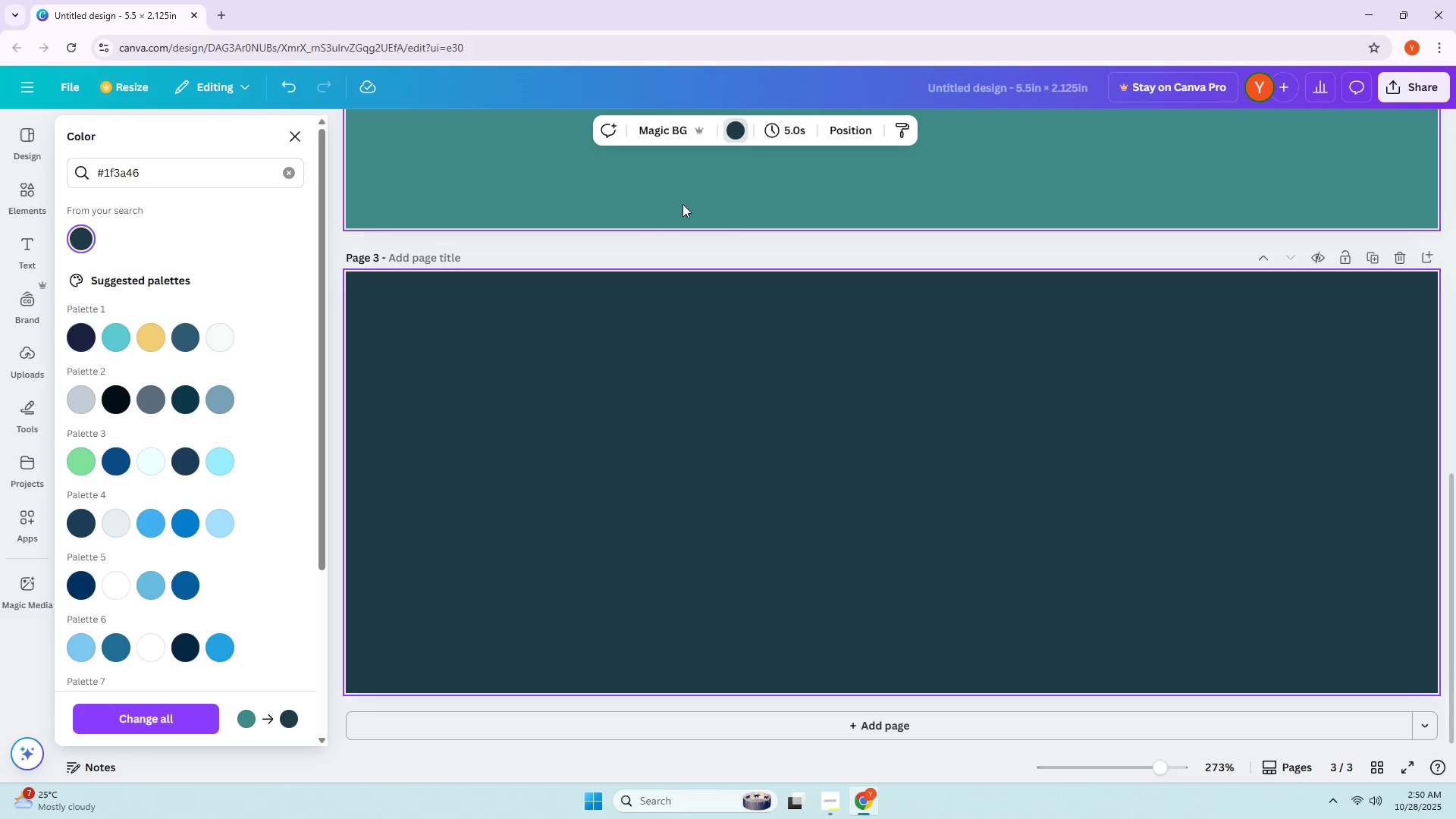 
left_click([650, 195])
 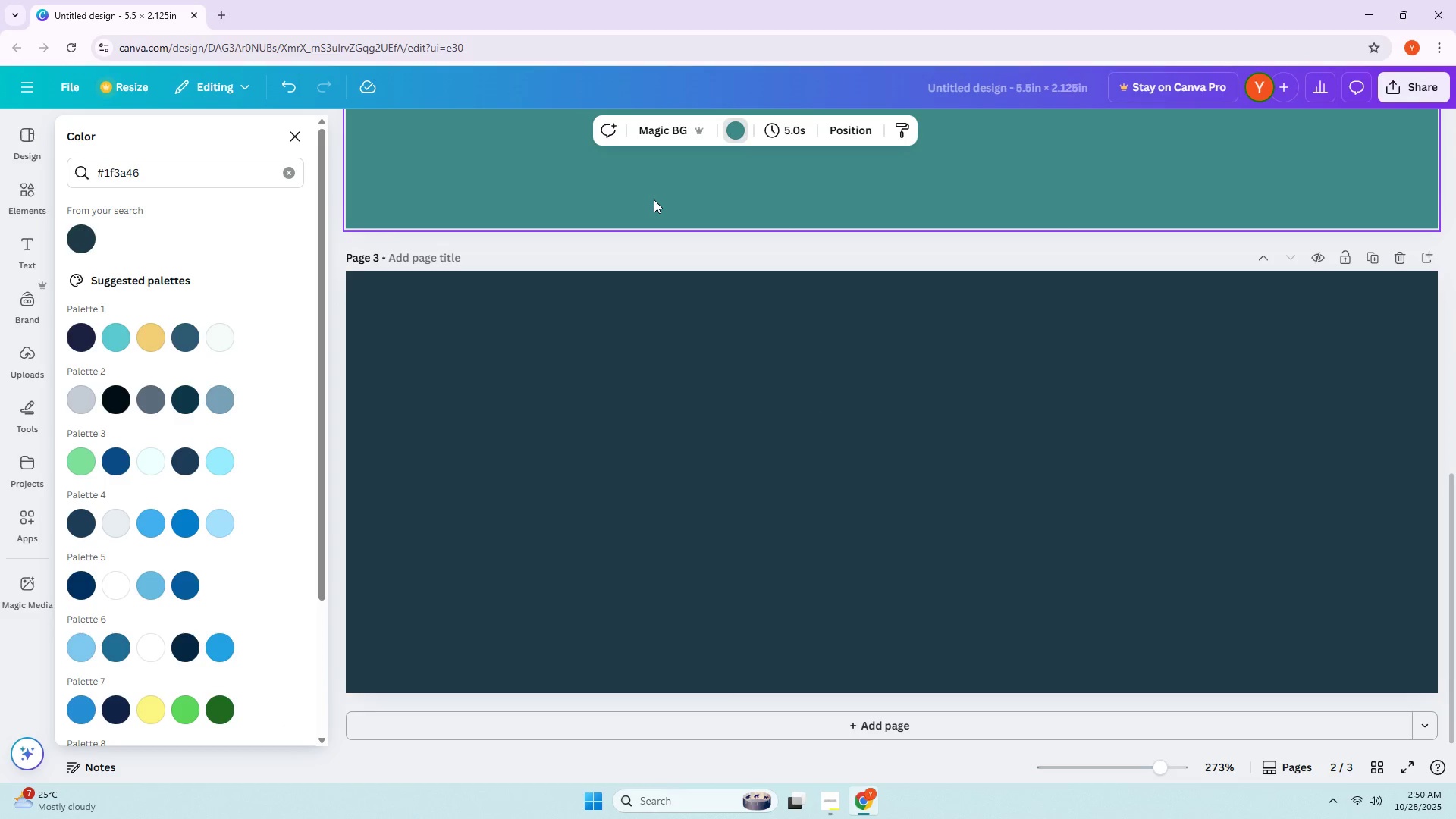 
scroll: coordinate [684, 246], scroll_direction: up, amount: 14.0
 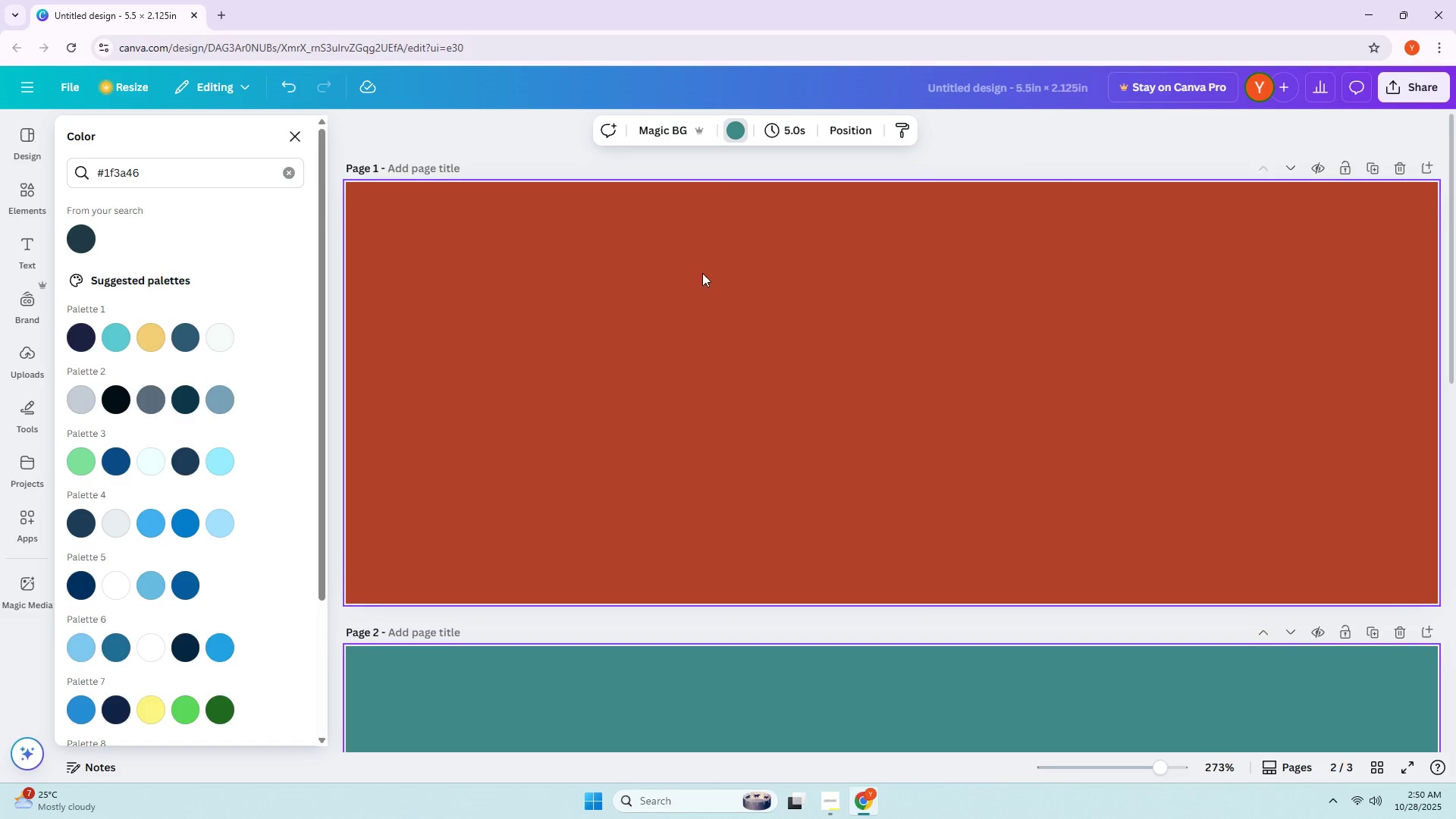 
left_click([703, 275])
 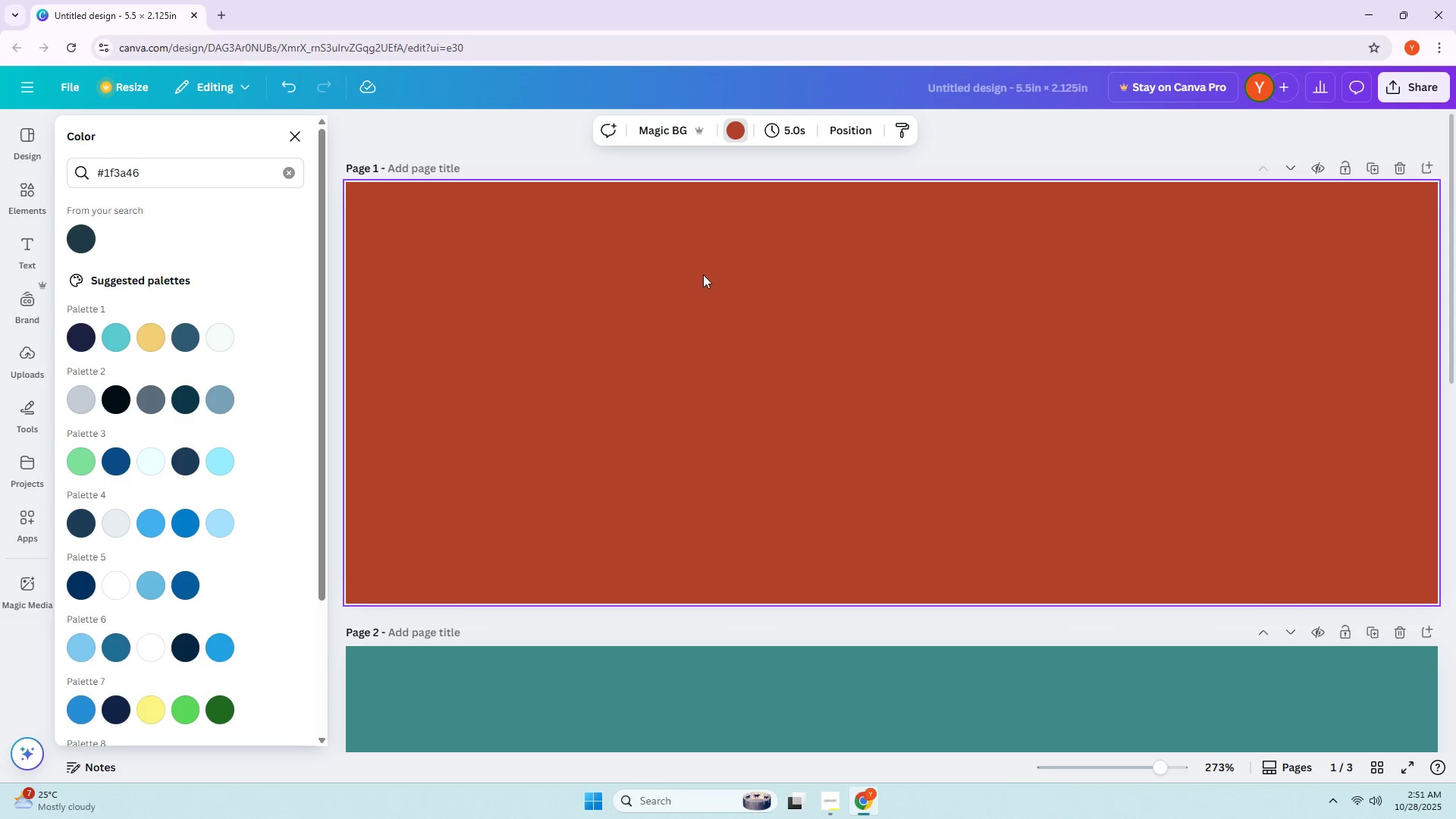 
wait(5.73)
 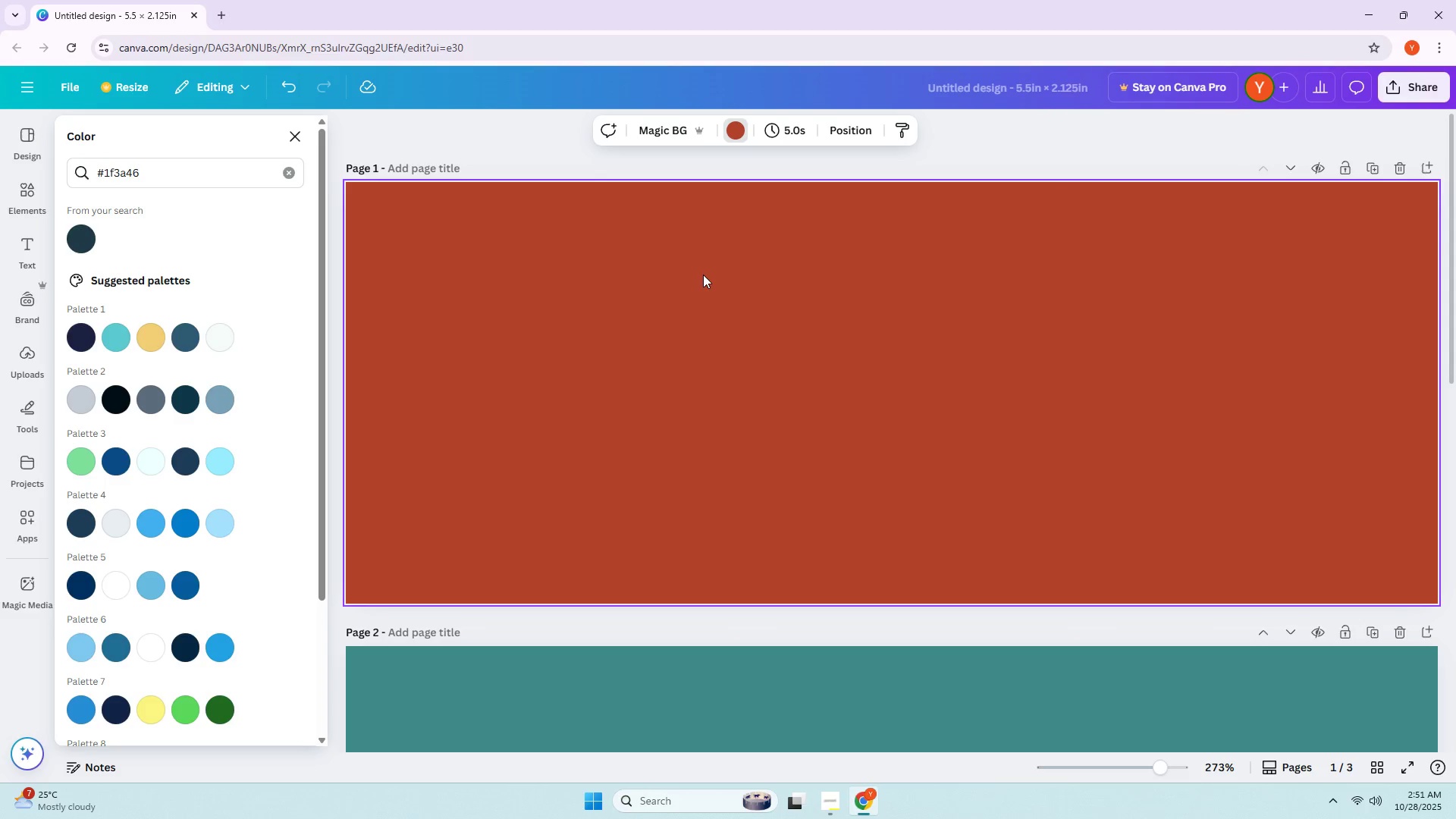 
left_click([27, 244])
 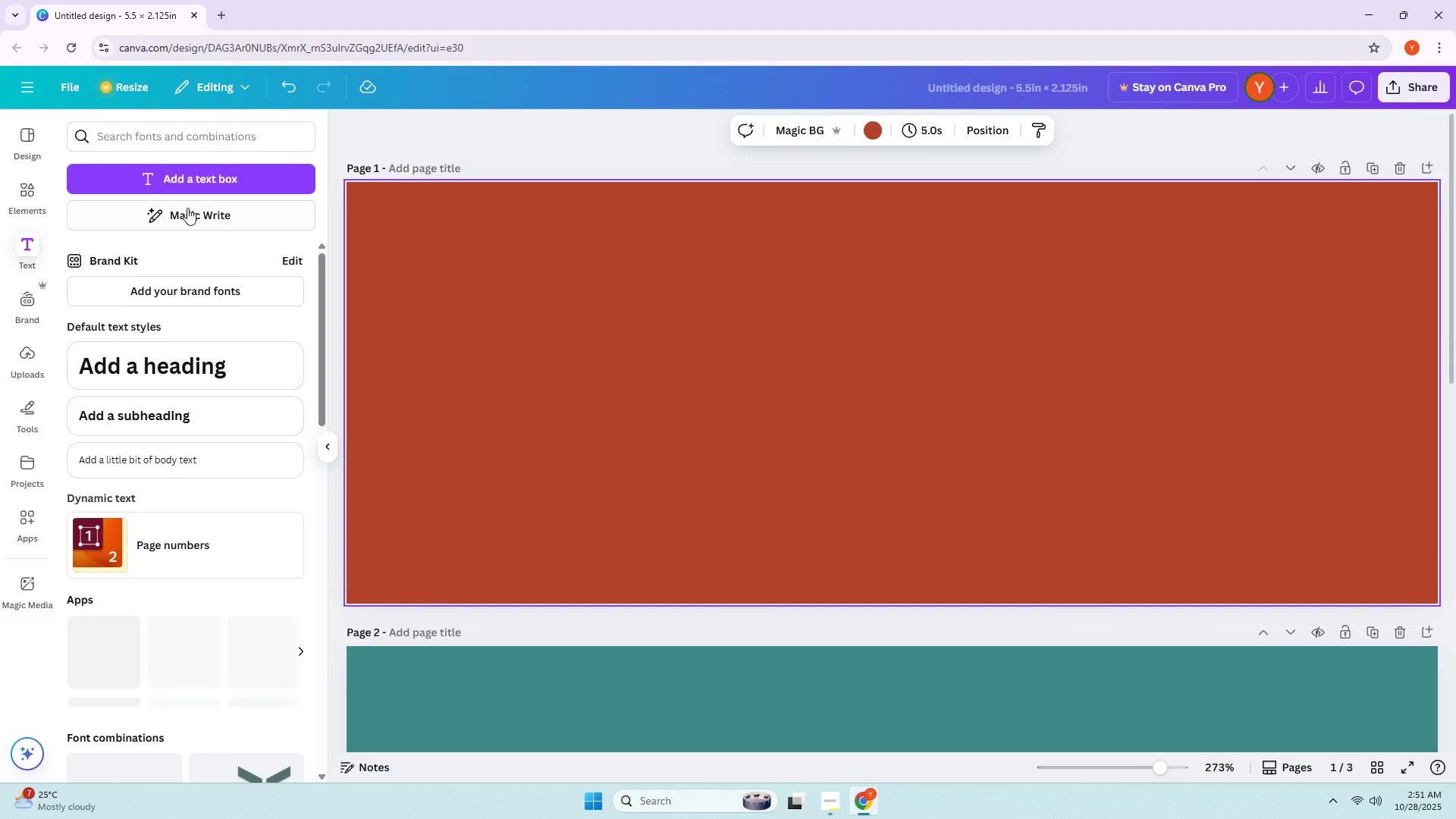 
left_click([199, 188])
 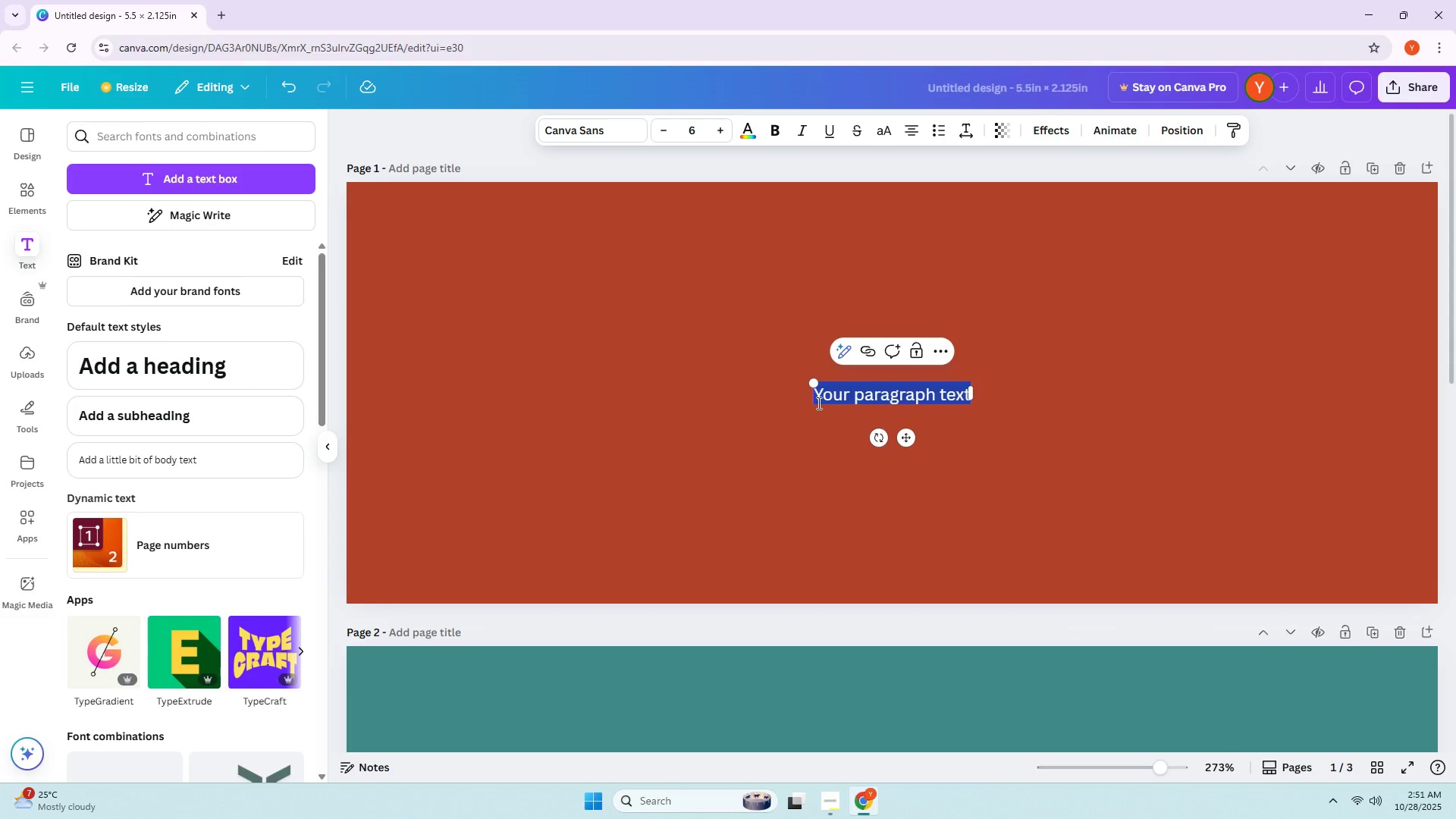 
key(Shift+ShiftLeft)
 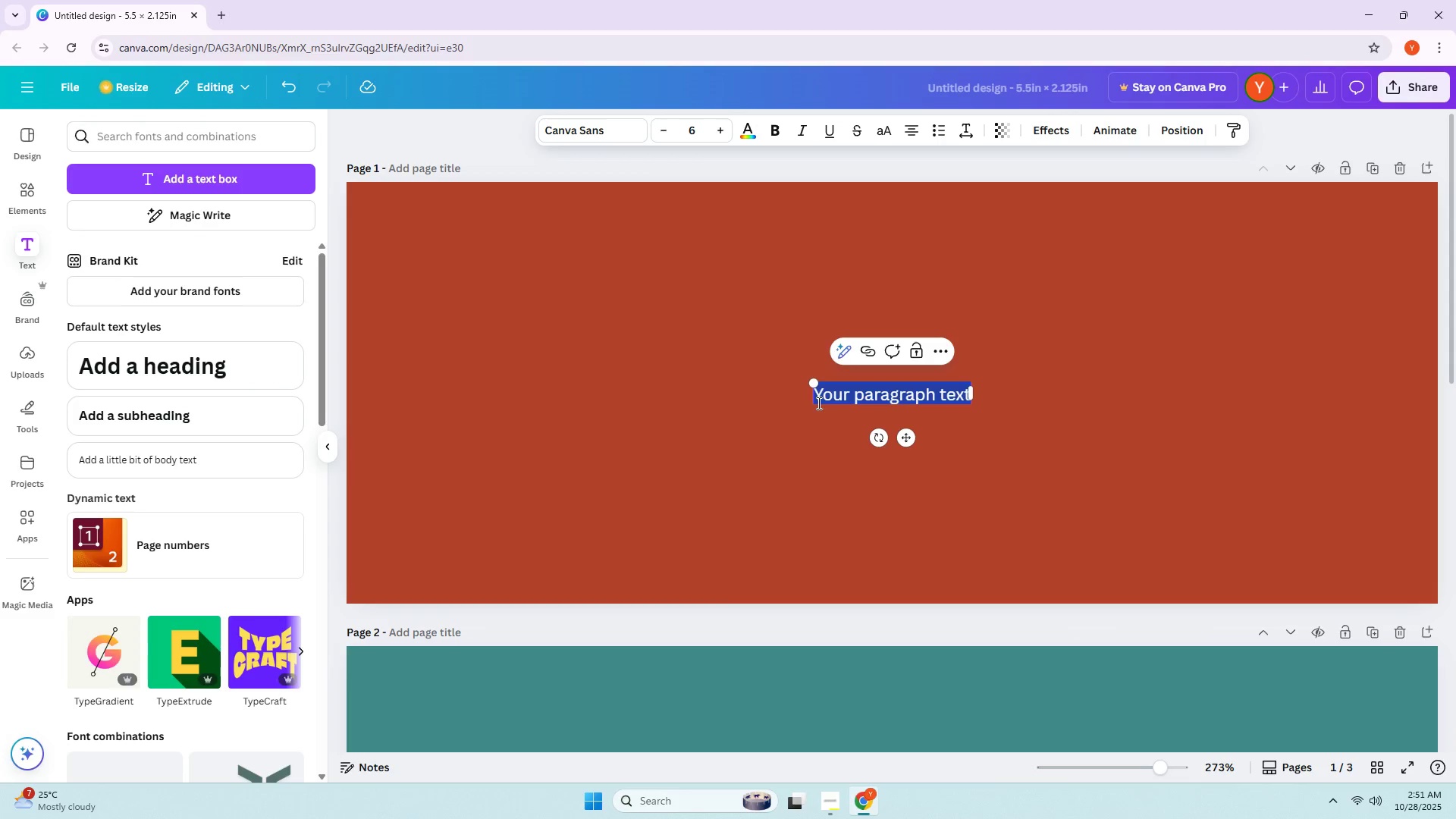 
key(Shift+C)
 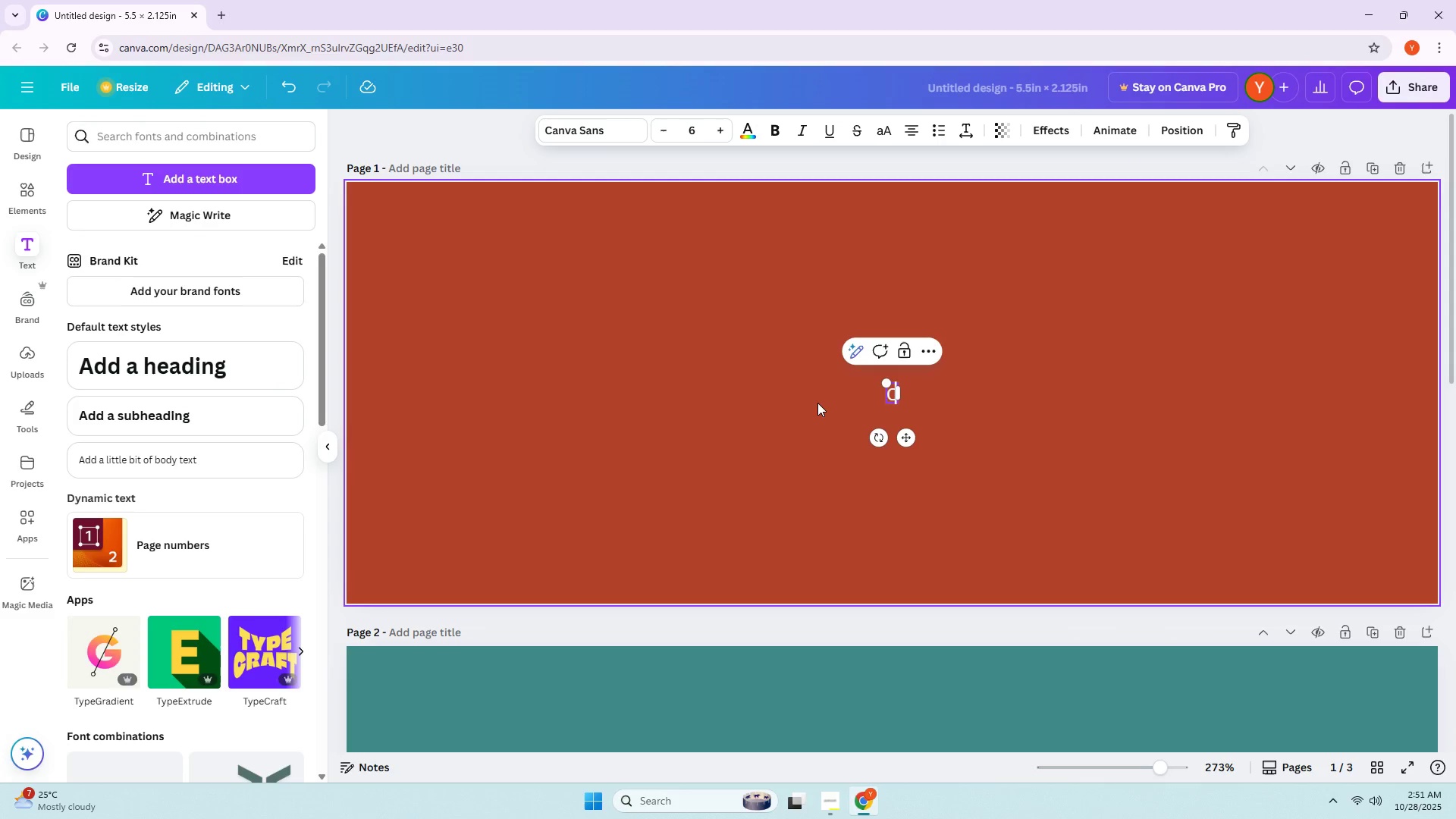 
key(Backspace)
 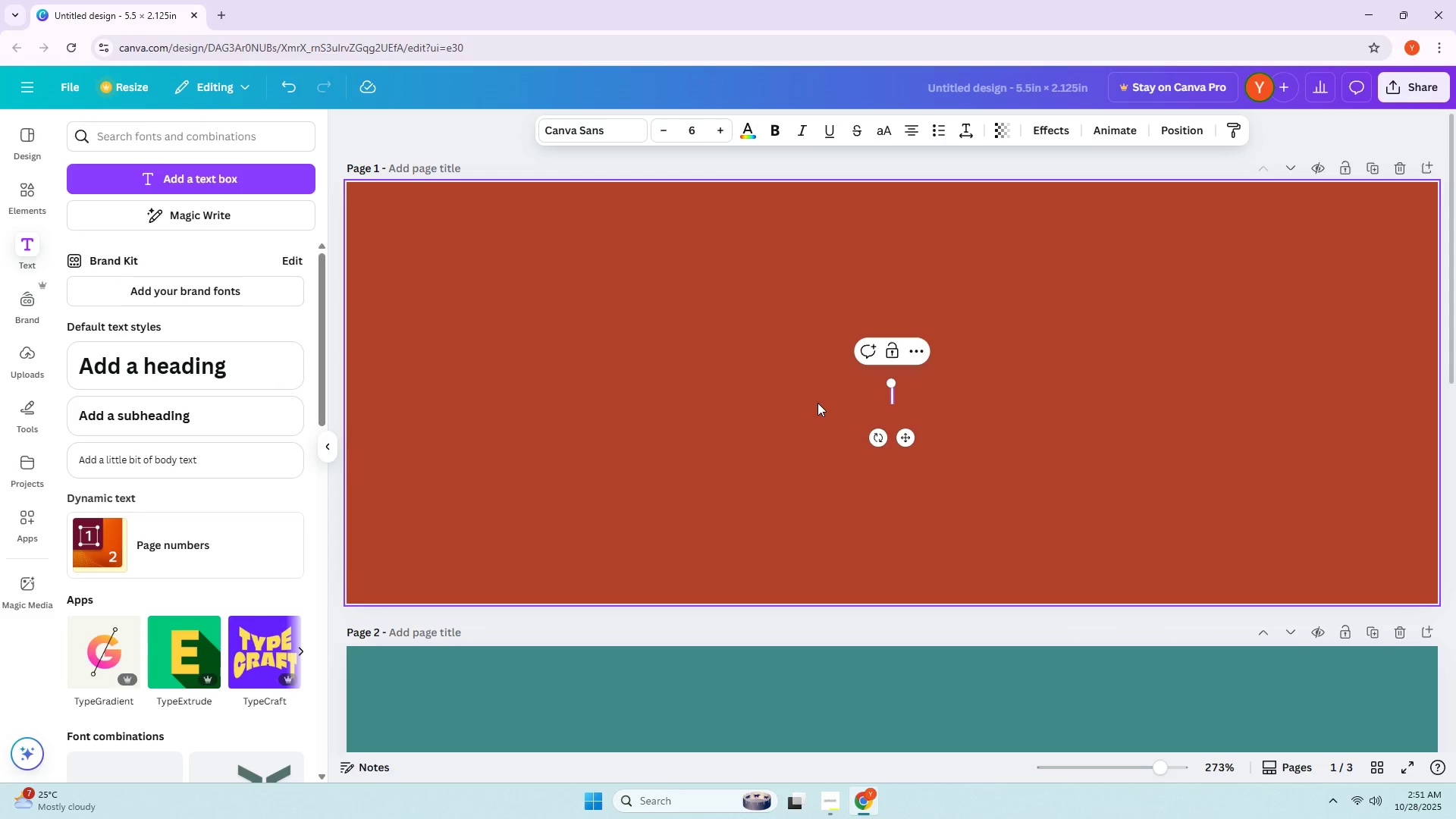 
key(CapsLock)
 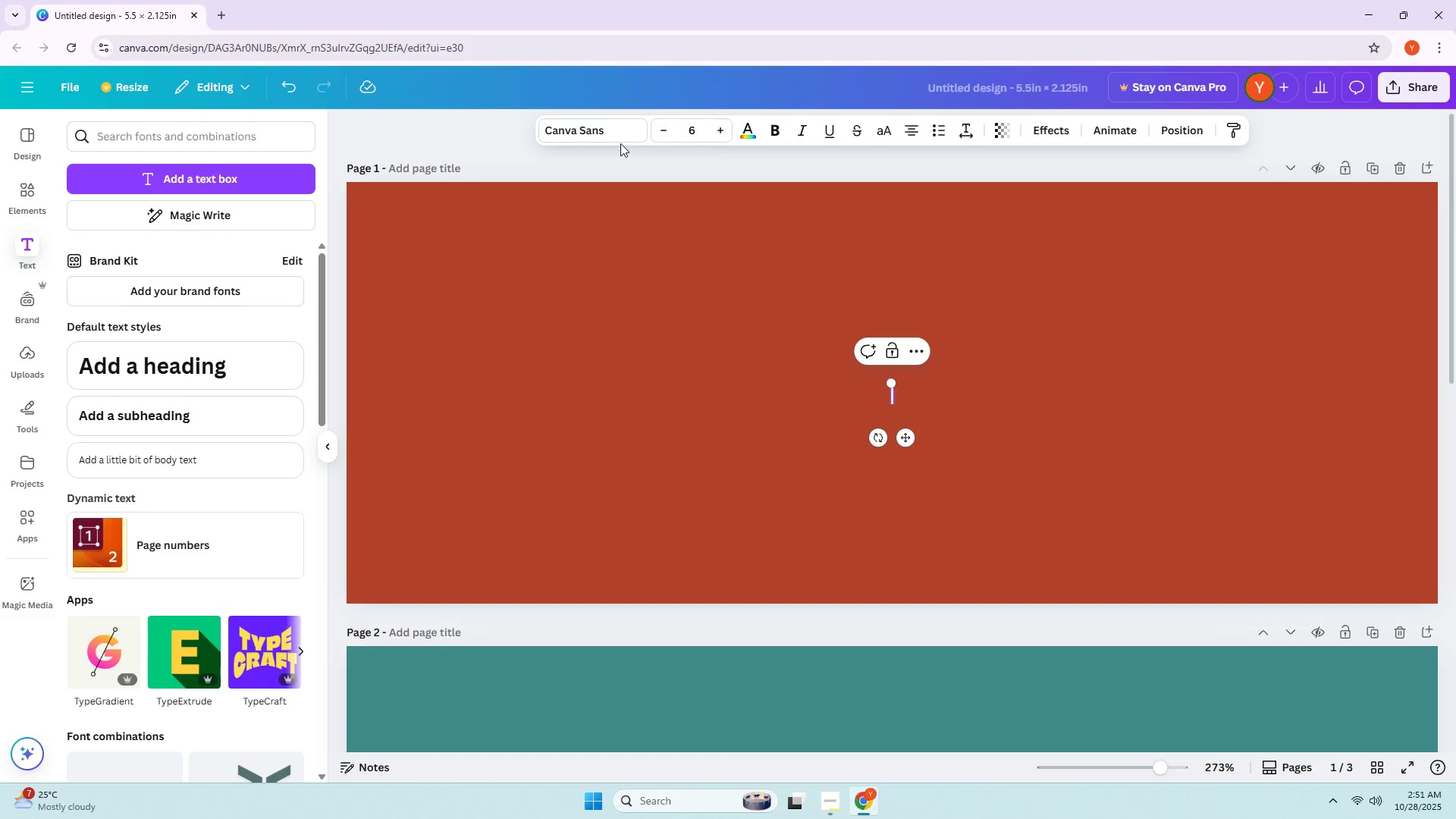 
wait(22.21)
 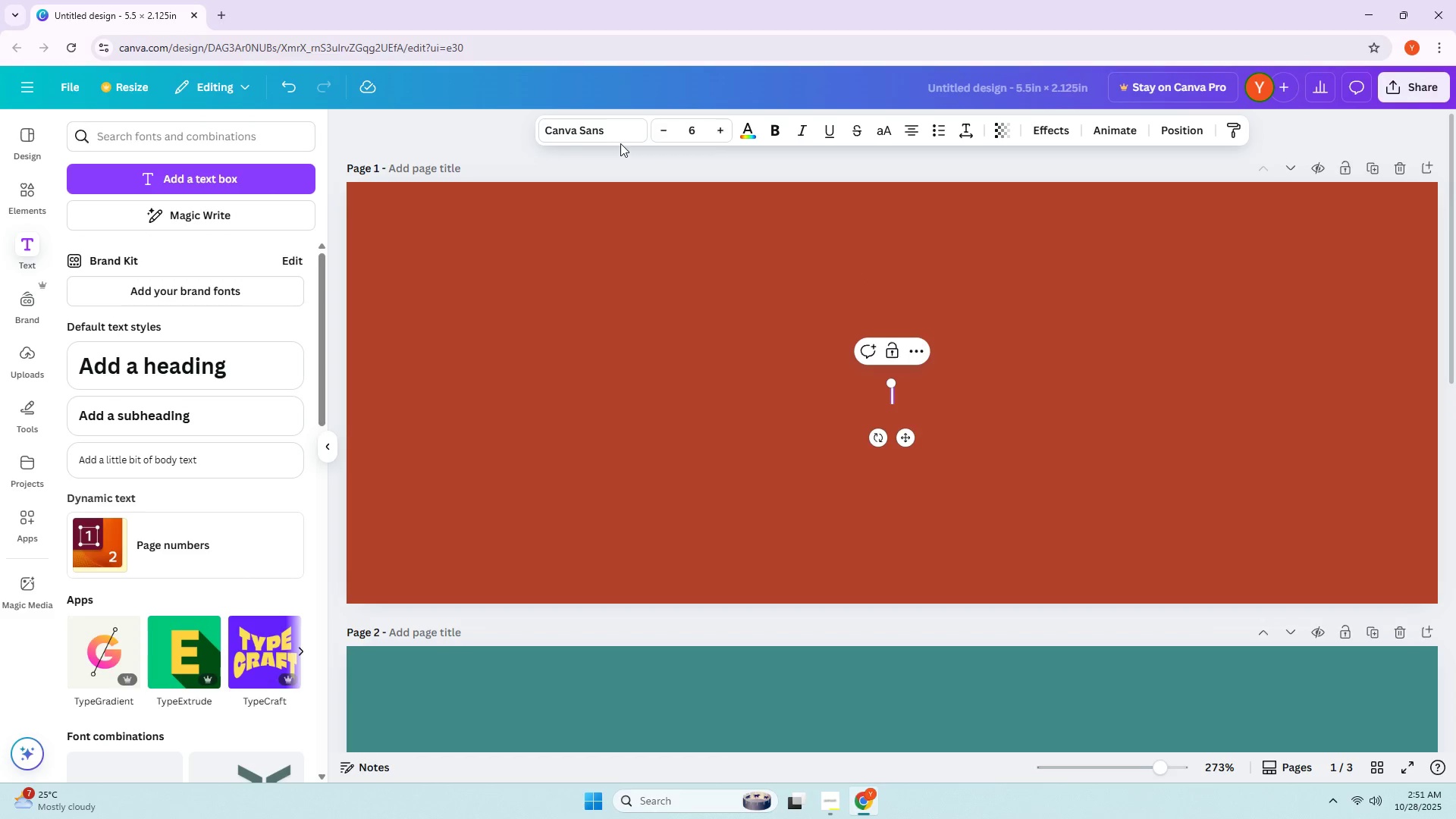 
scroll: coordinate [793, 317], scroll_direction: down, amount: 2.0
 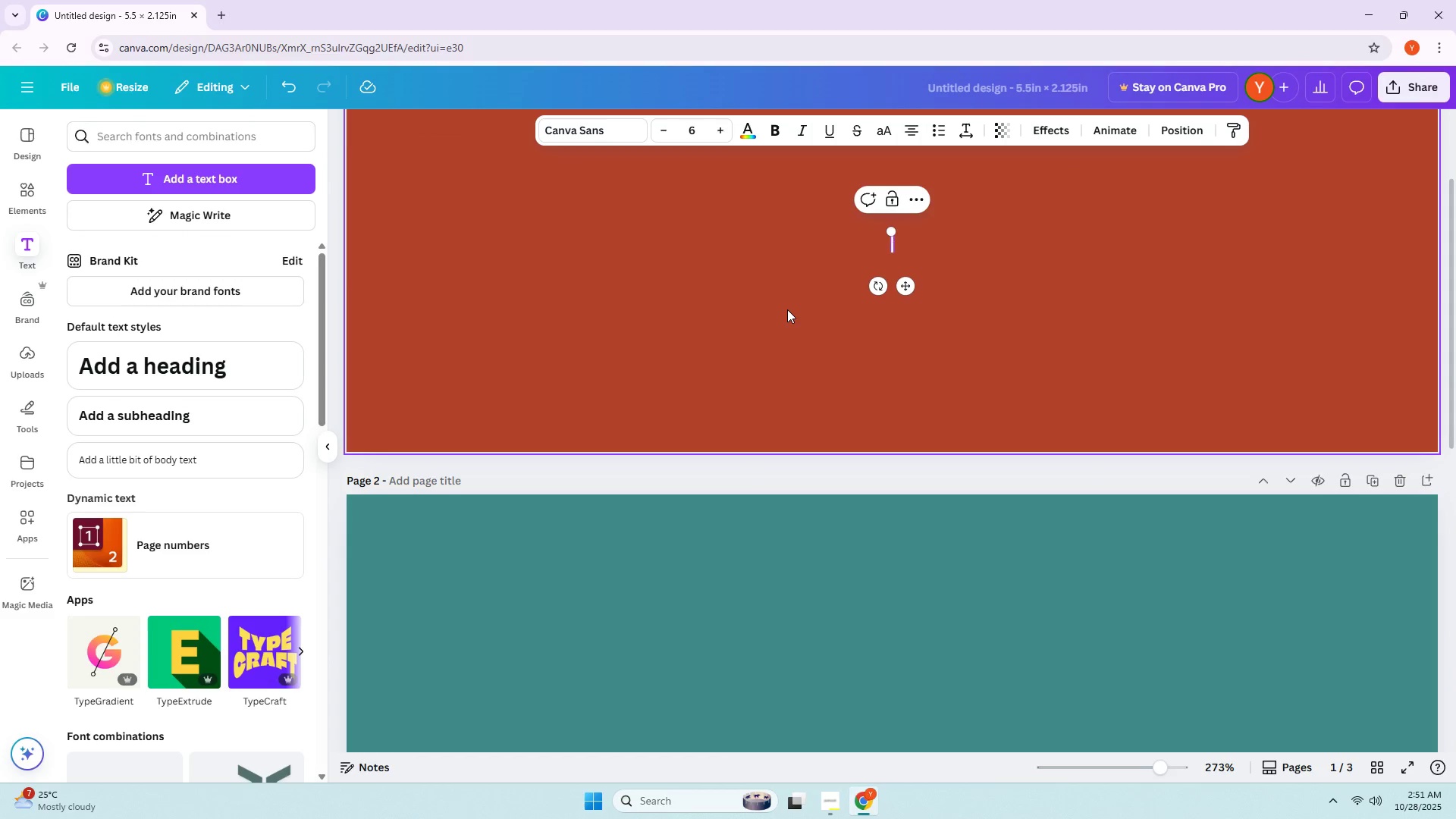 
wait(12.33)
 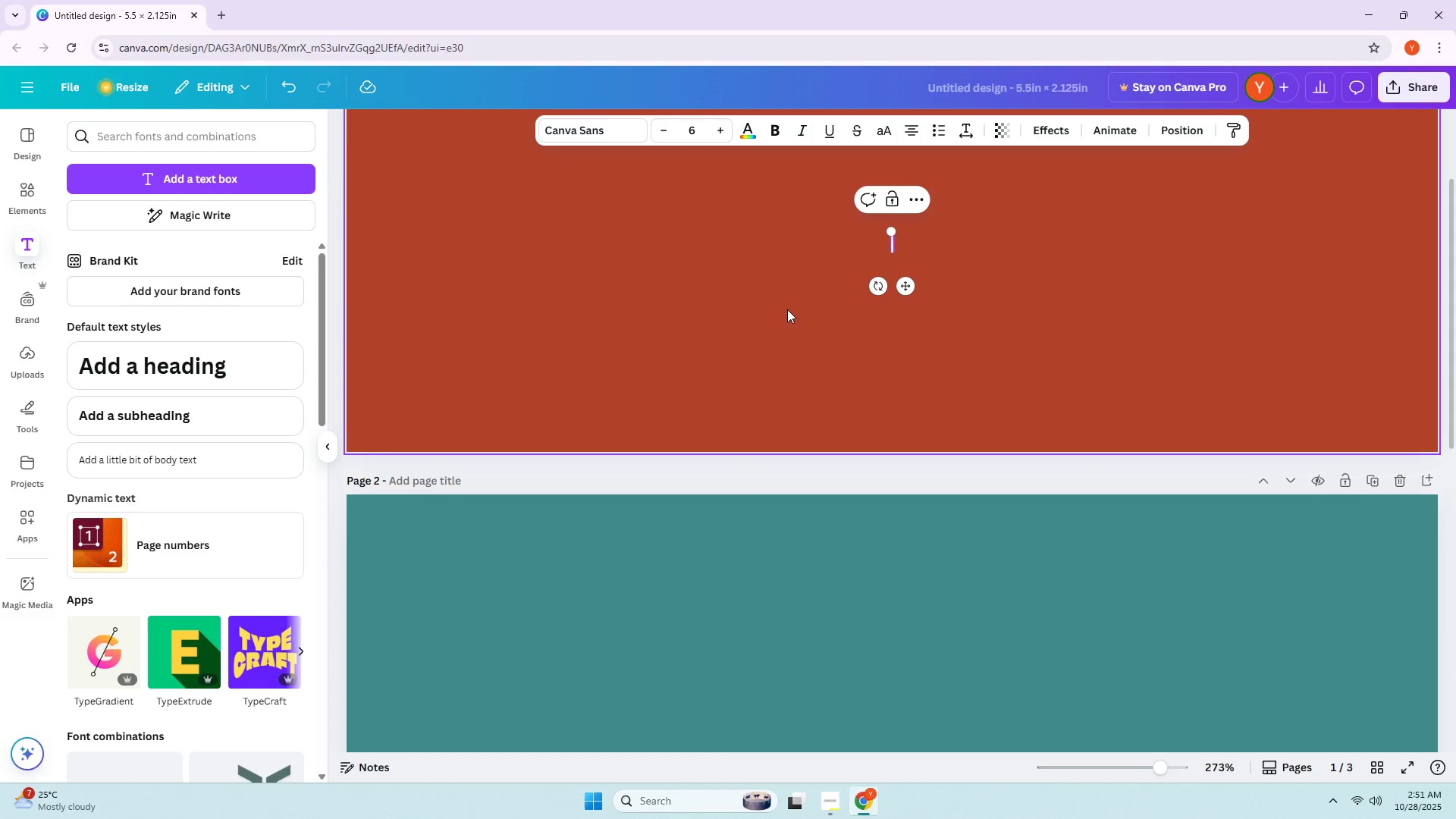 
scroll: coordinate [788, 311], scroll_direction: up, amount: 2.0
 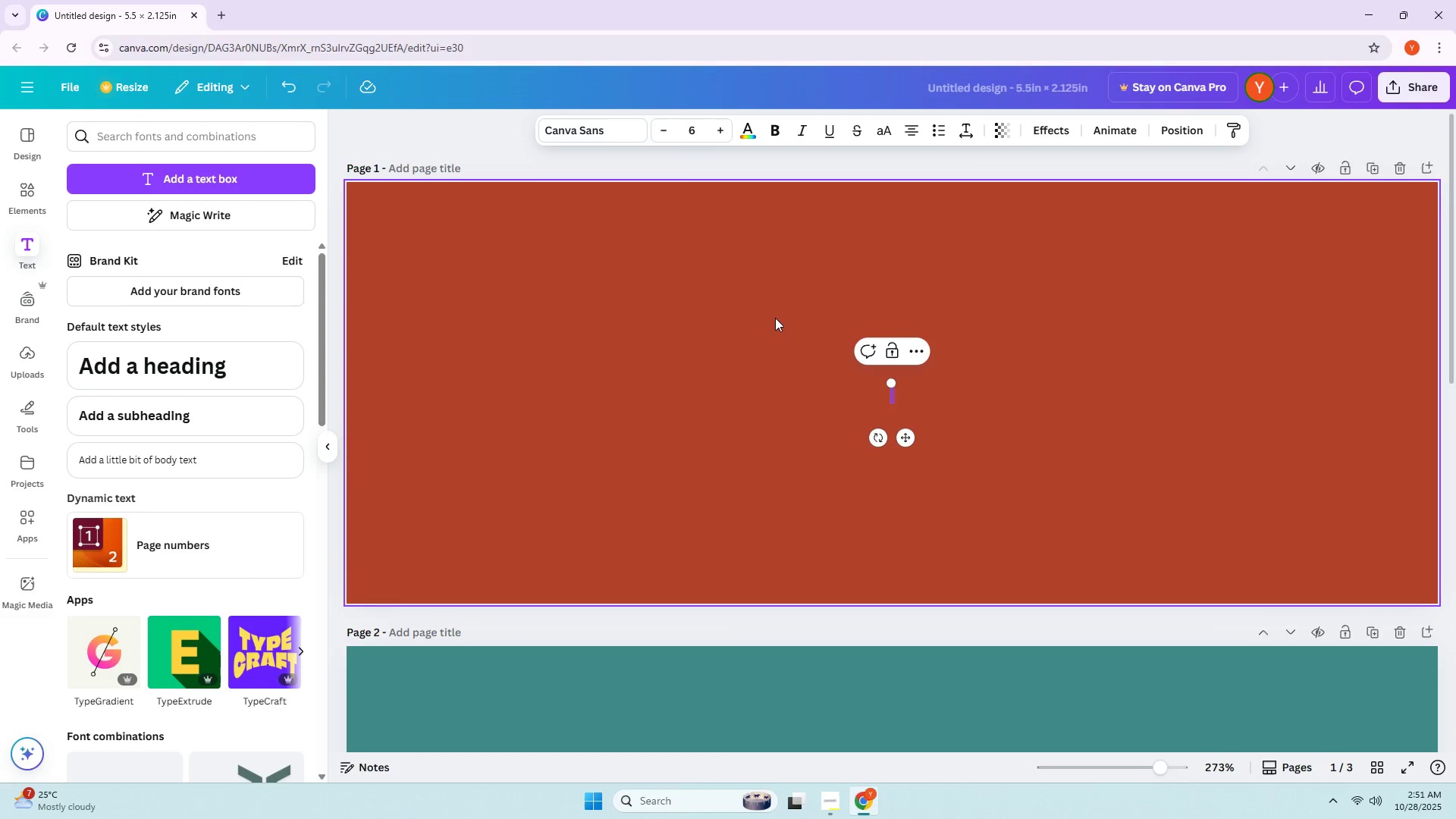 
wait(12.47)
 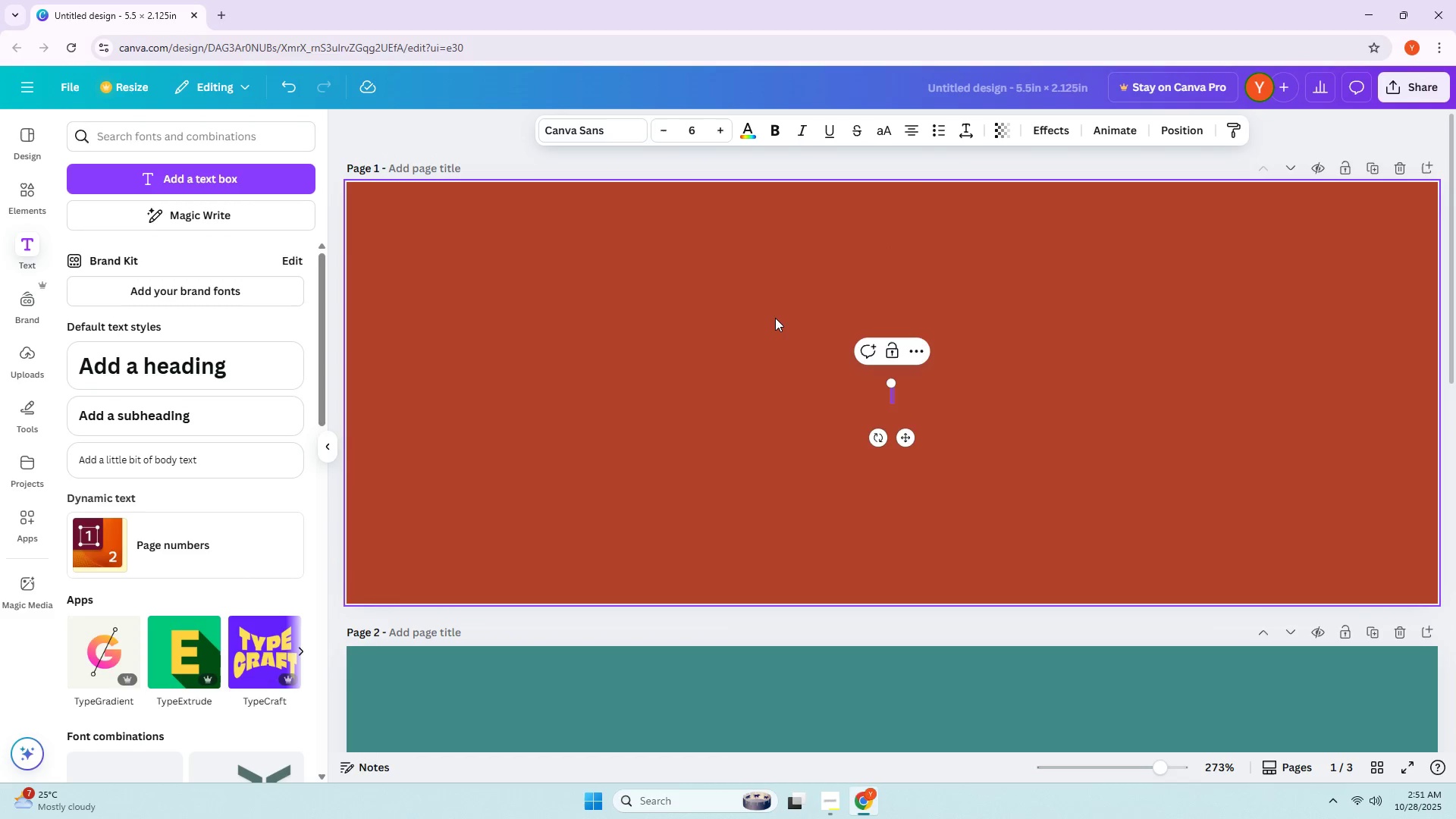 
type(V)
key(Backspace)
type(CONVE)
key(Backspace)
key(Backspace)
type(RE)
key(Backspace)
key(Backspace)
type(CERT)
 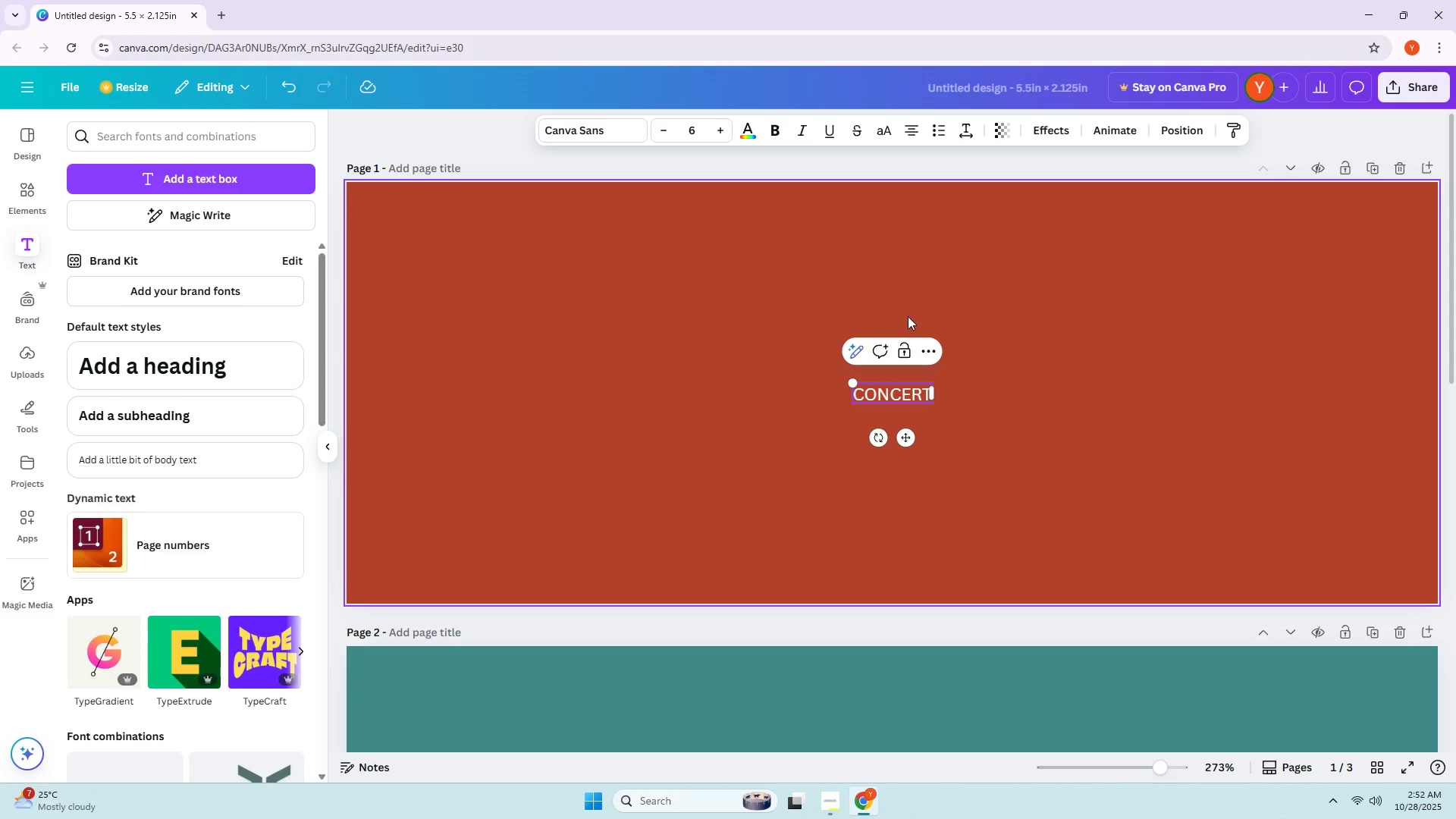 
wait(21.92)
 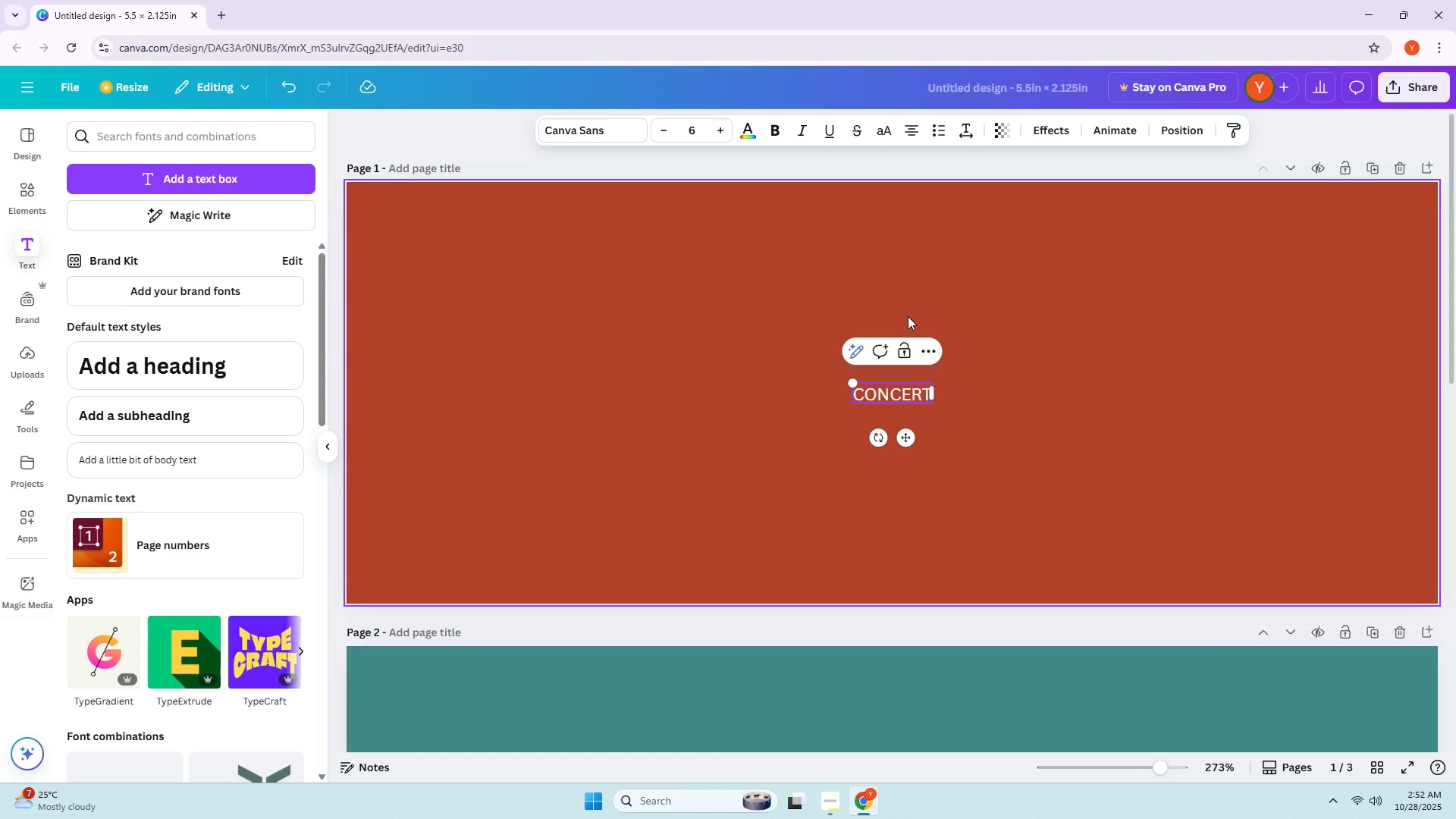 
left_click_drag(start_coordinate=[854, 382], to_coordinate=[586, 287])
 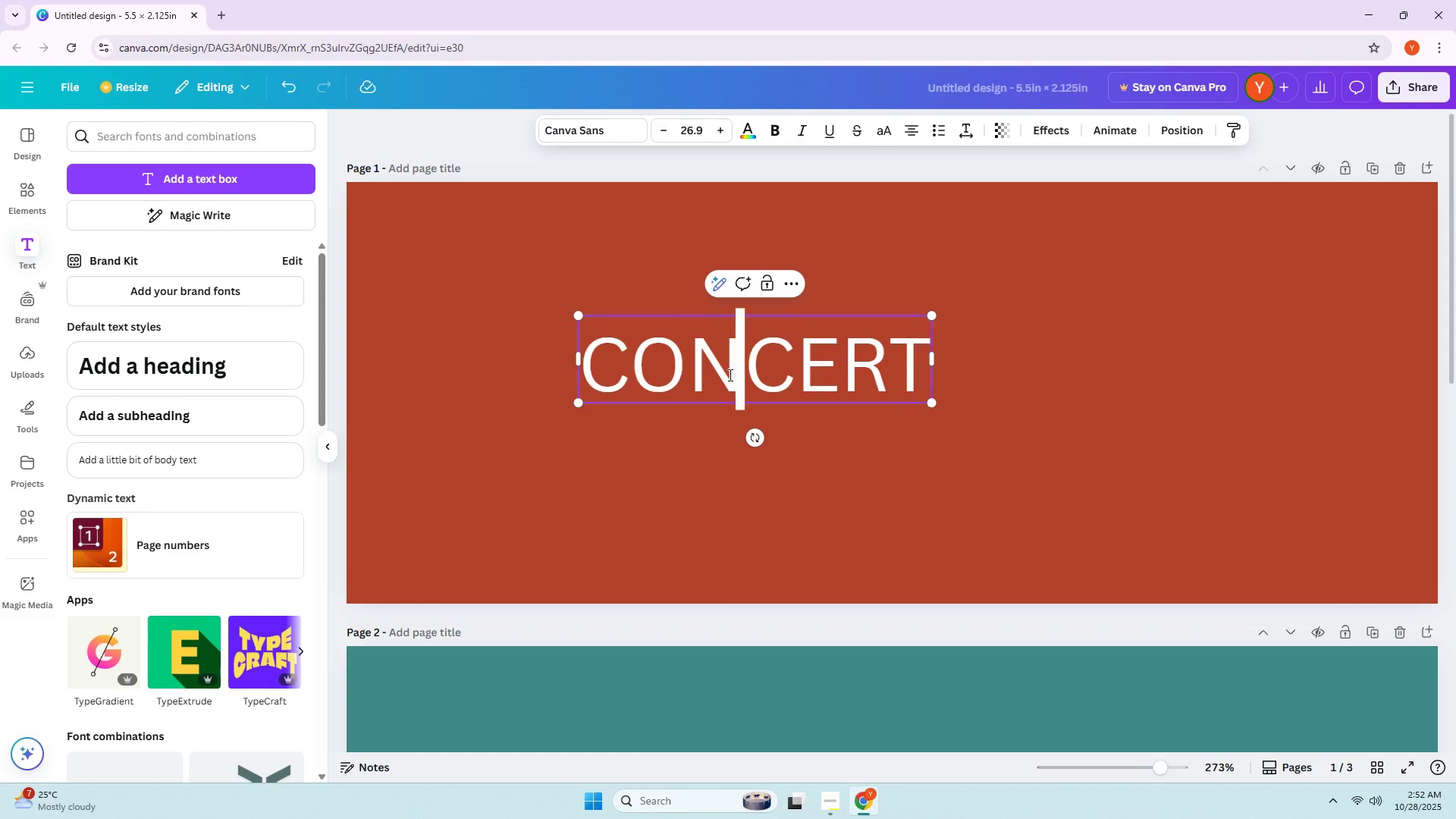 
double_click([729, 375])
 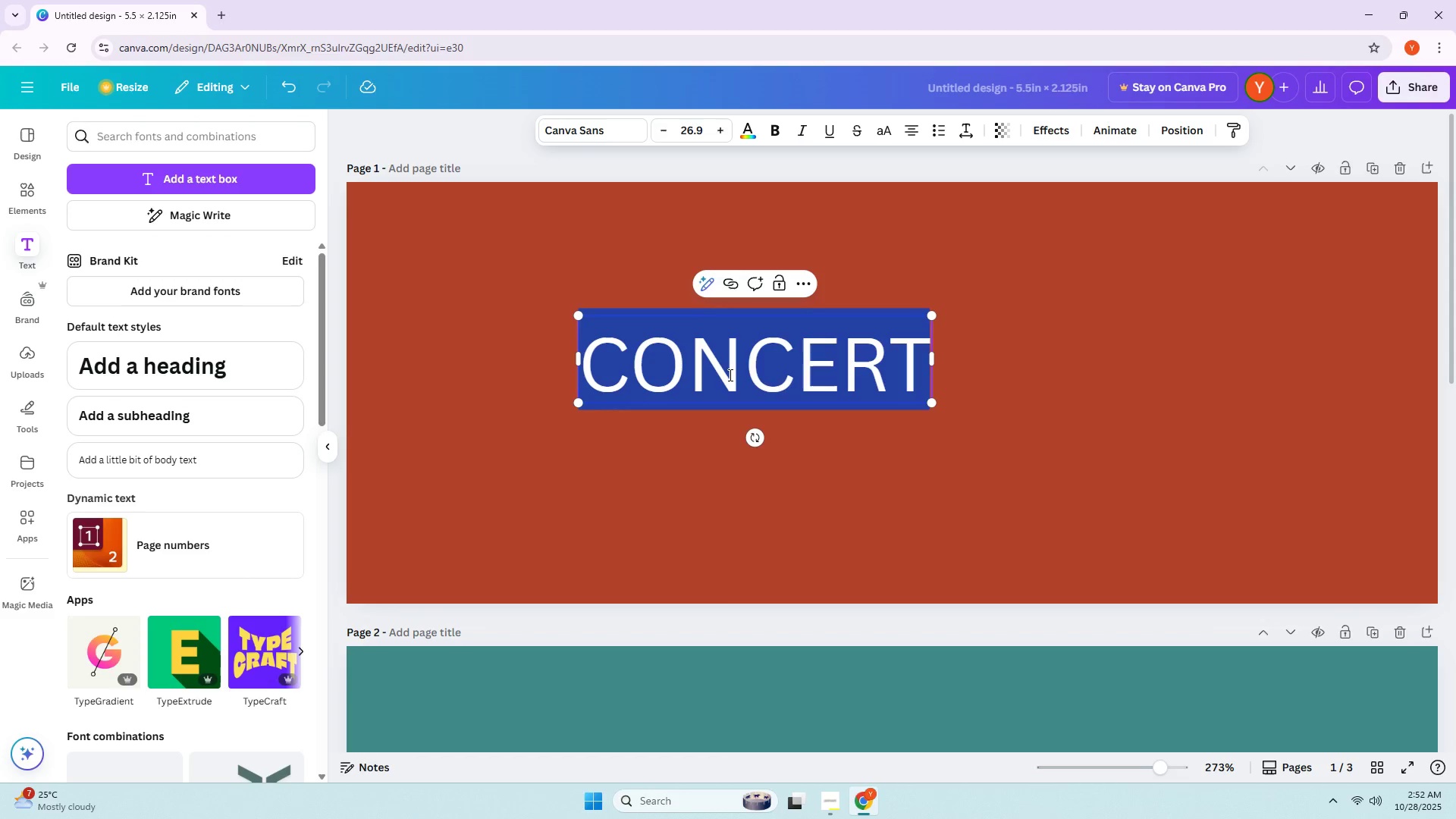 
triple_click([729, 375])
 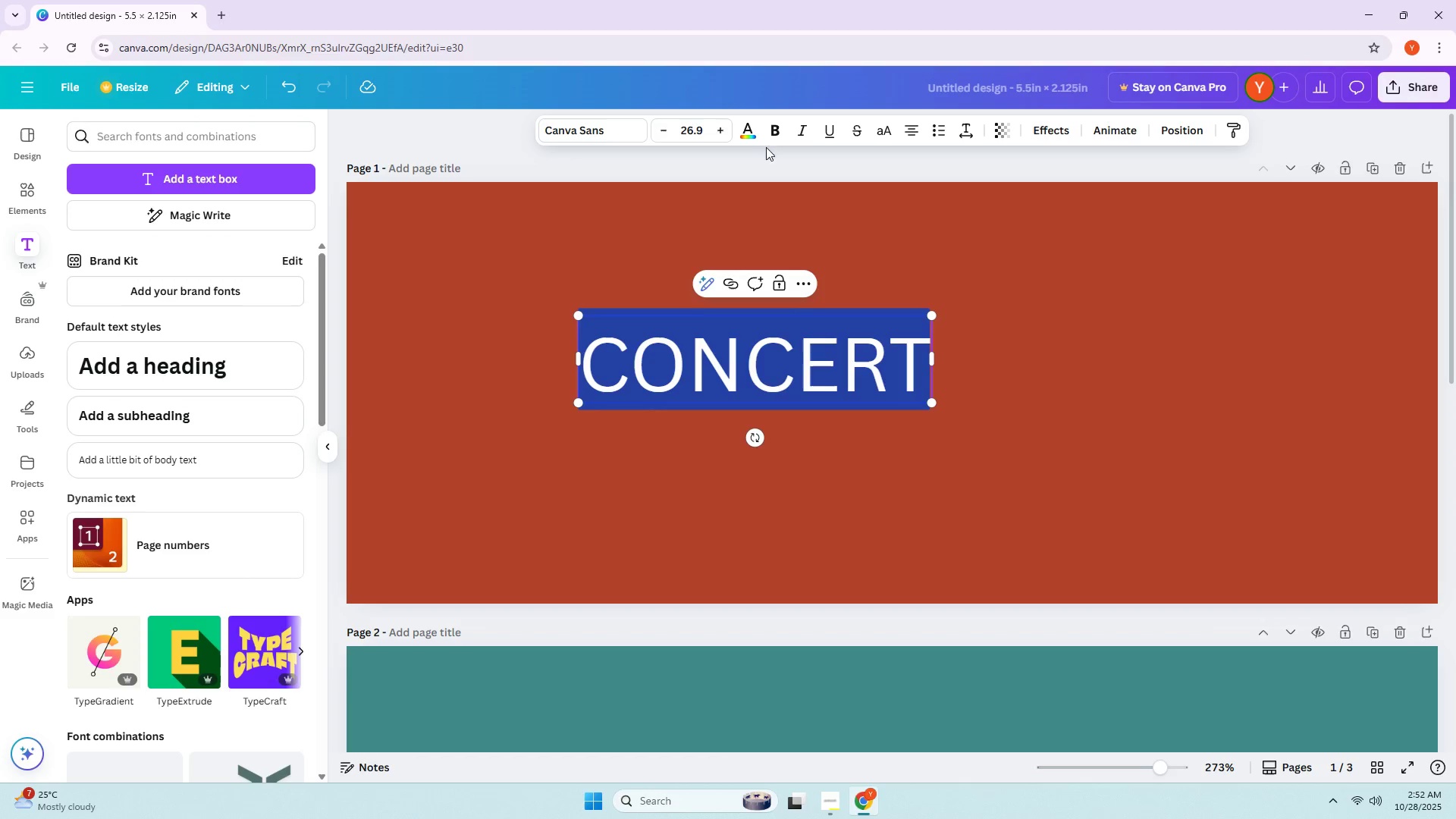 
left_click([771, 133])
 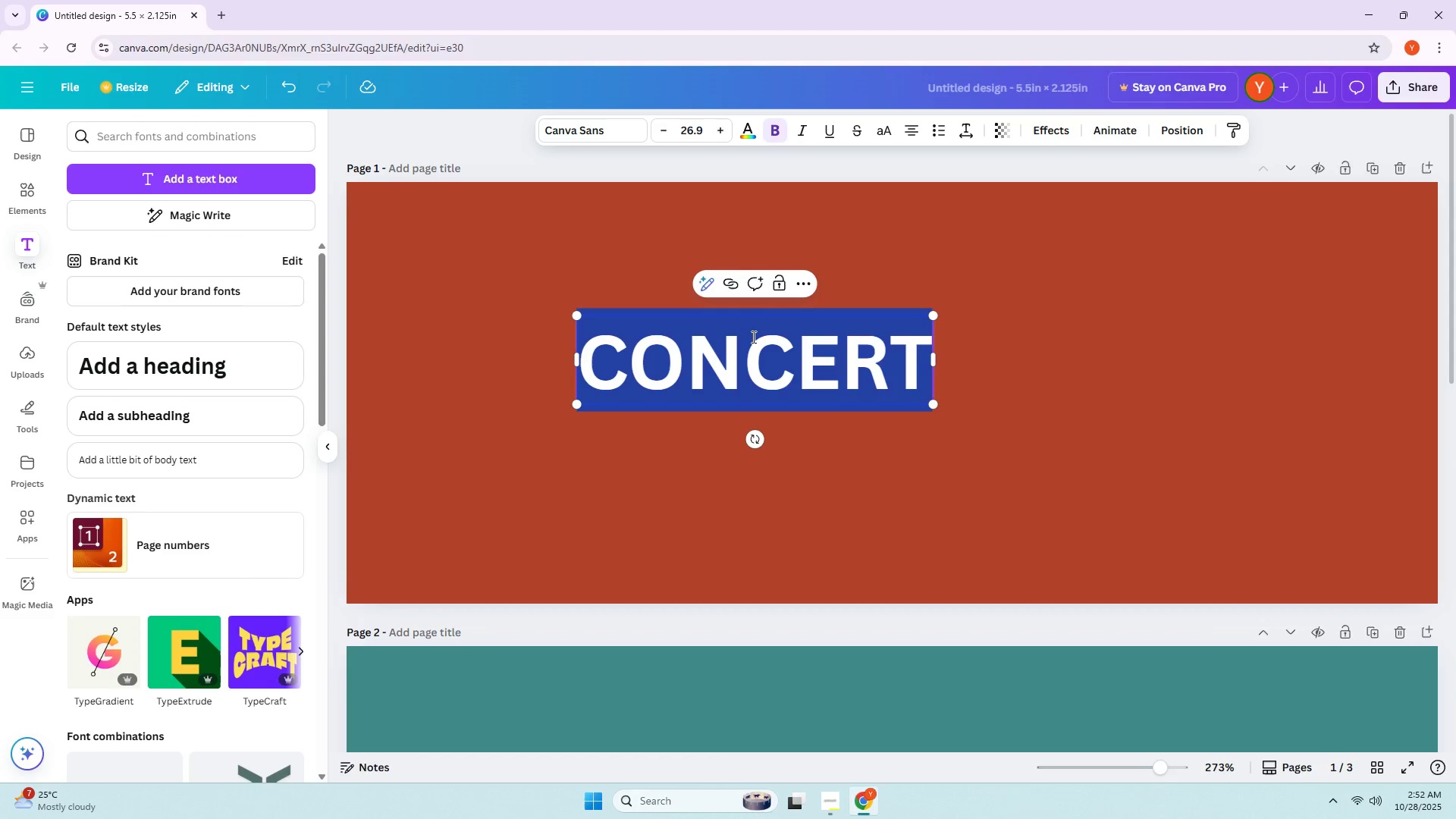 
wait(10.04)
 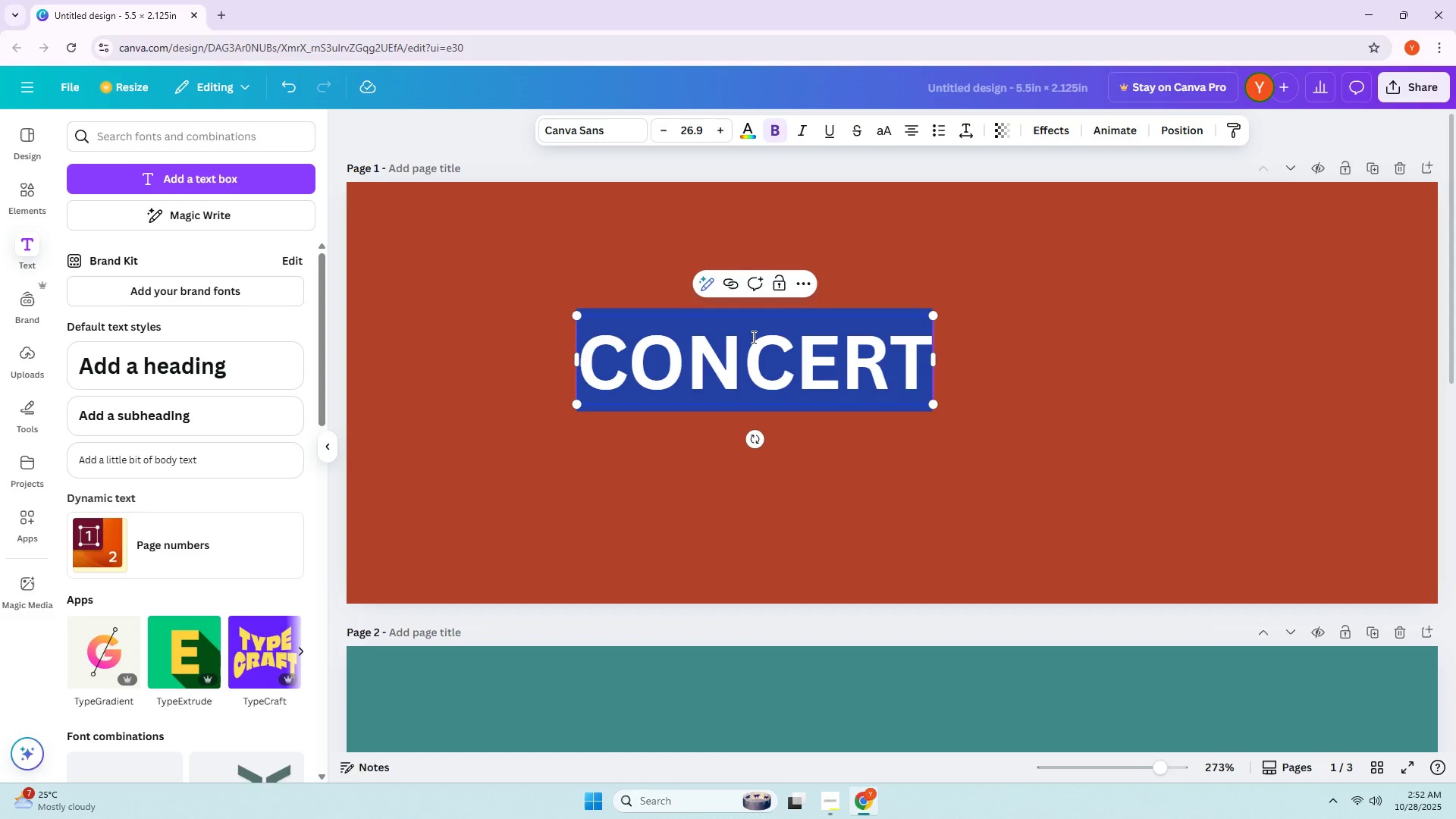 
left_click([746, 115])
 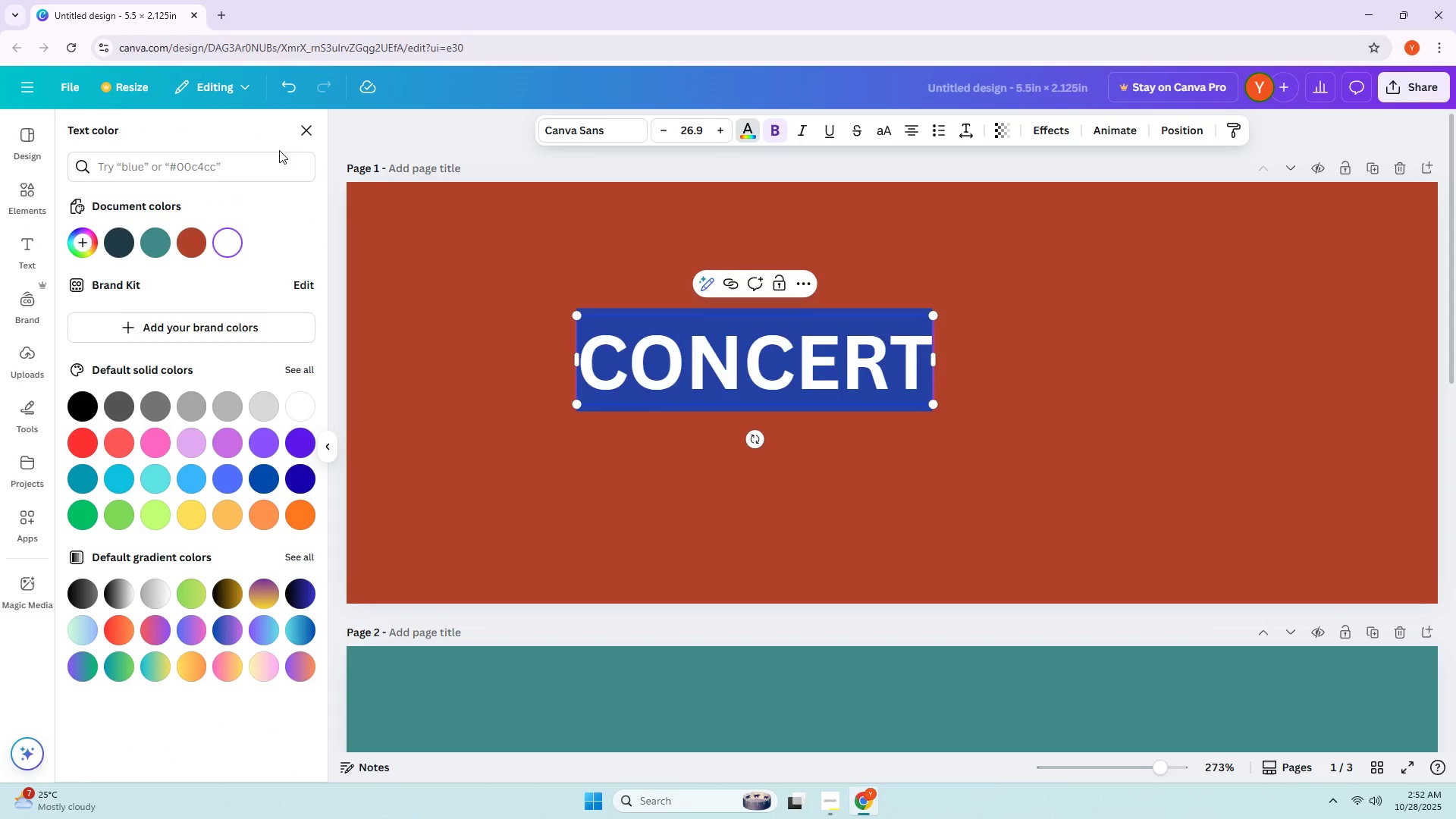 
type(#E3A447)
 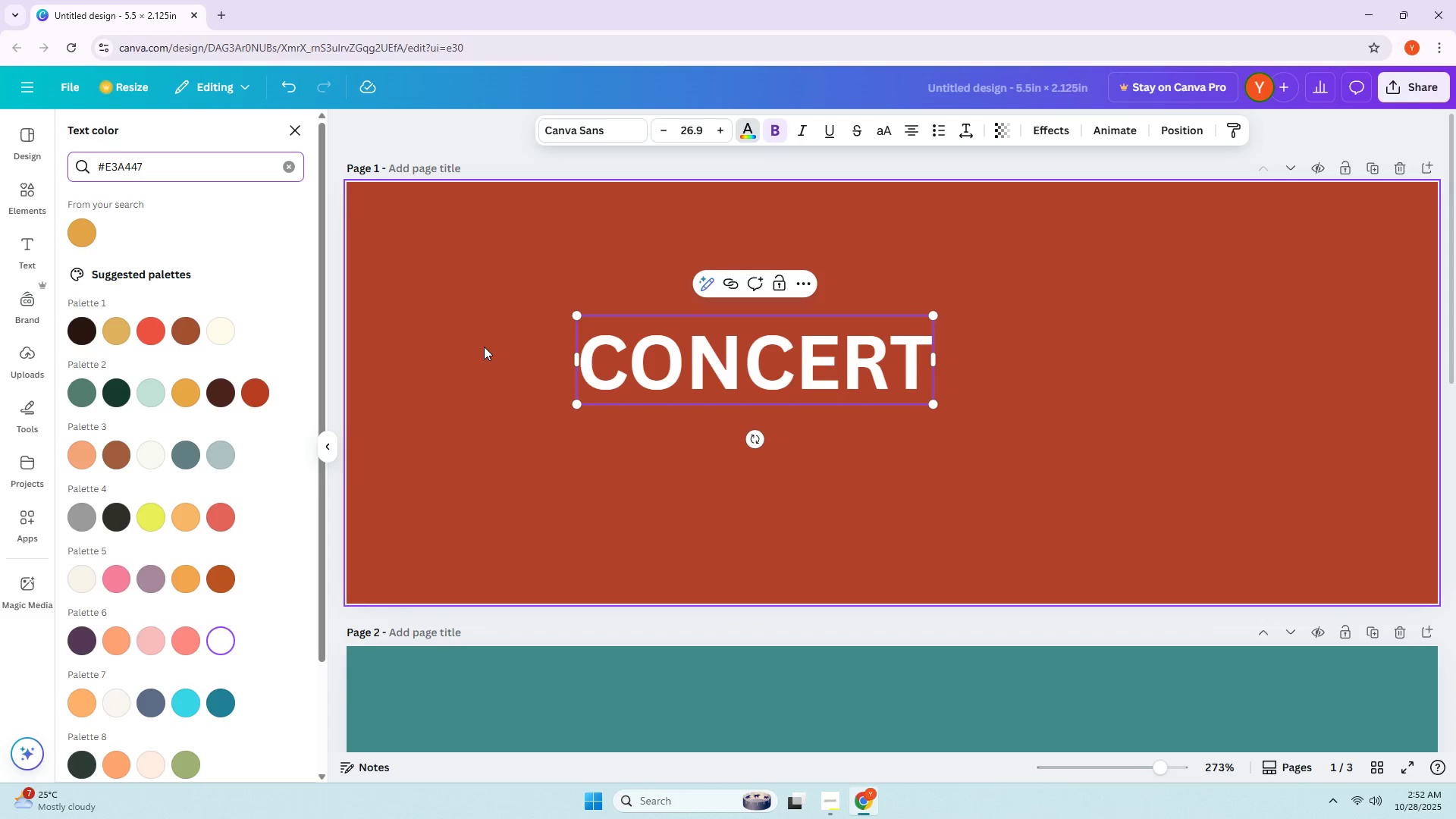 
wait(19.71)
 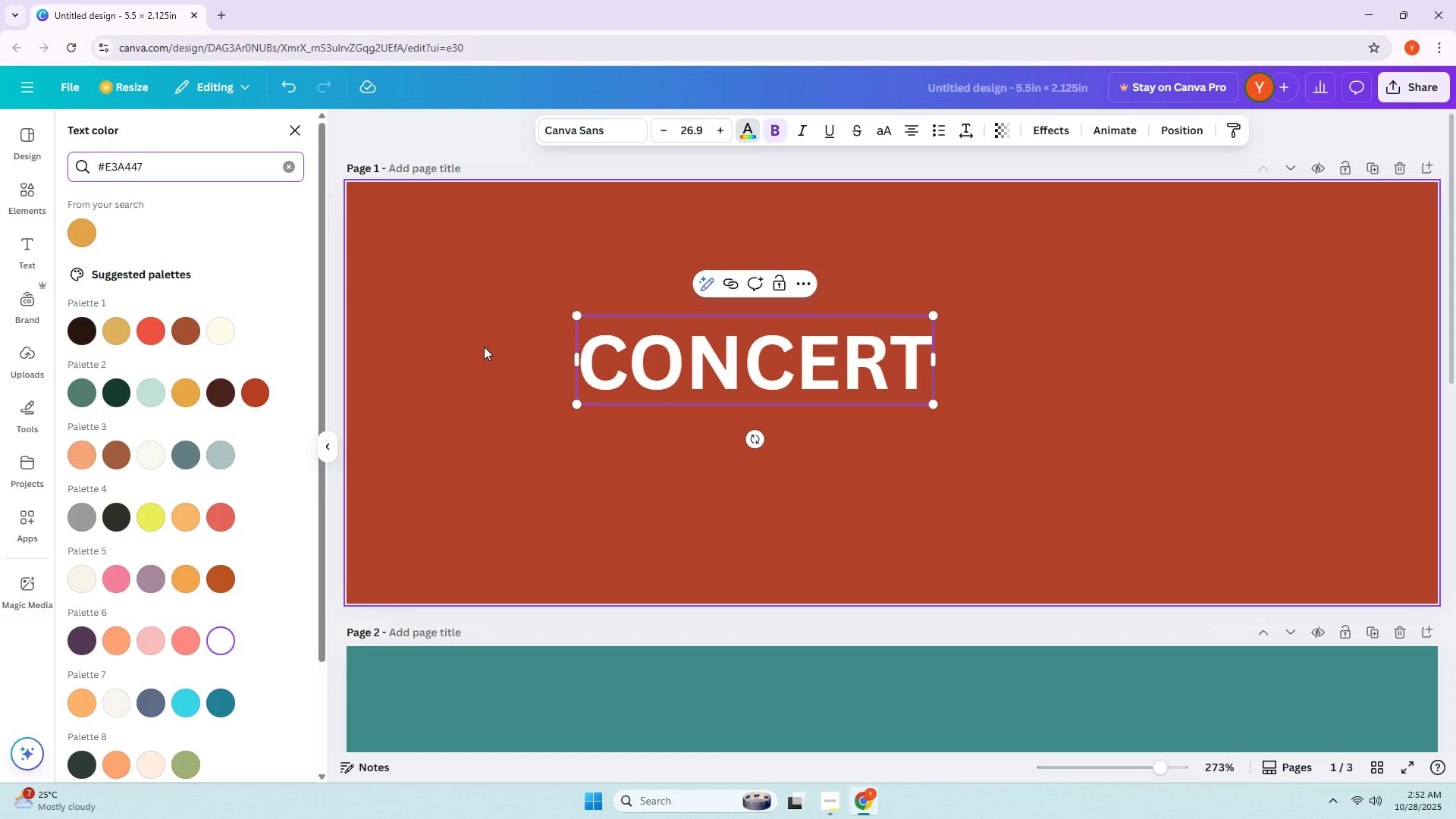 
scroll: coordinate [679, 452], scroll_direction: down, amount: 10.0
 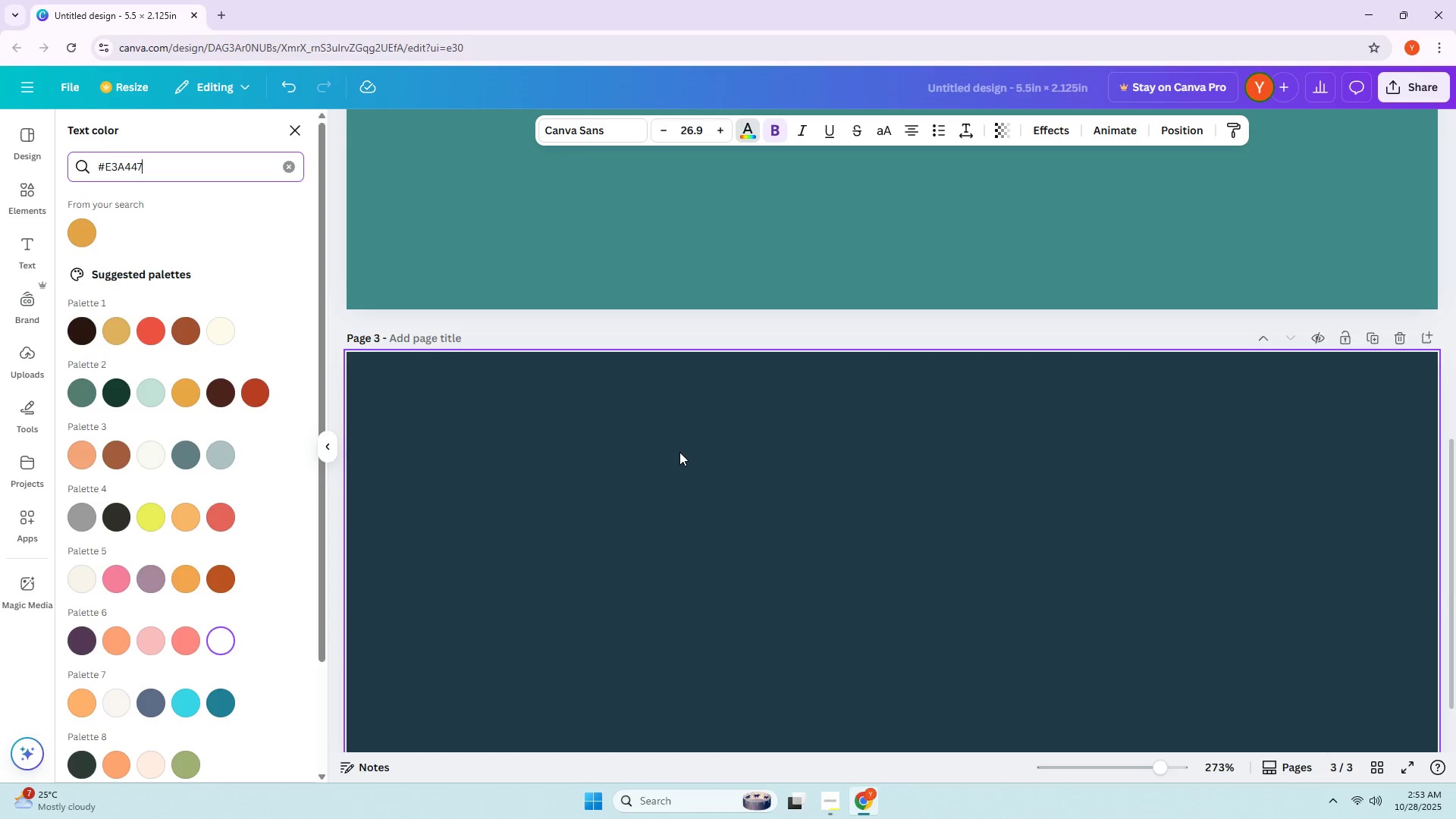 
wait(7.86)
 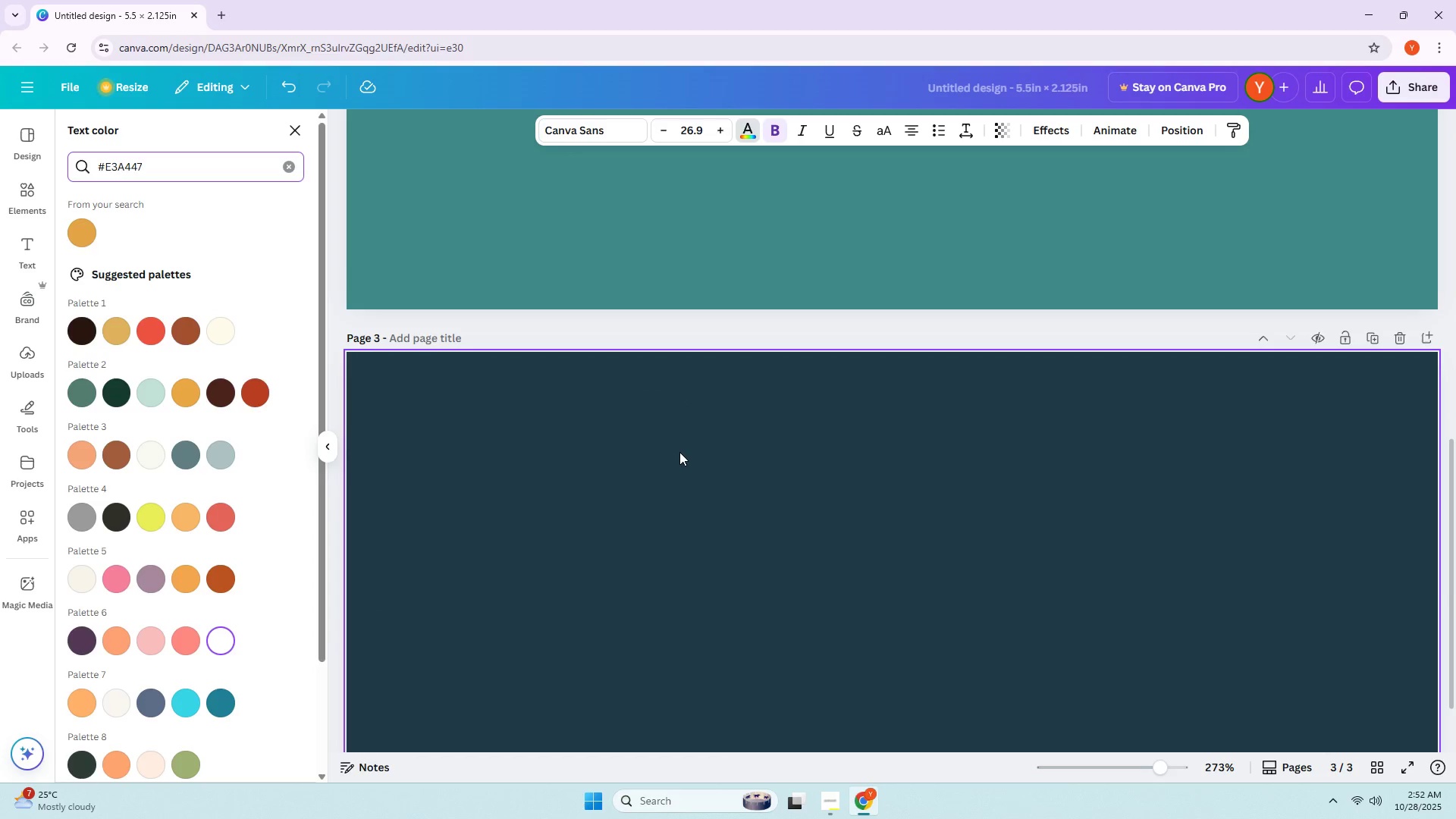 
key(Backspace)
key(Backspace)
key(Backspace)
key(Backspace)
key(Backspace)
key(Backspace)
type(F8F3E8)
 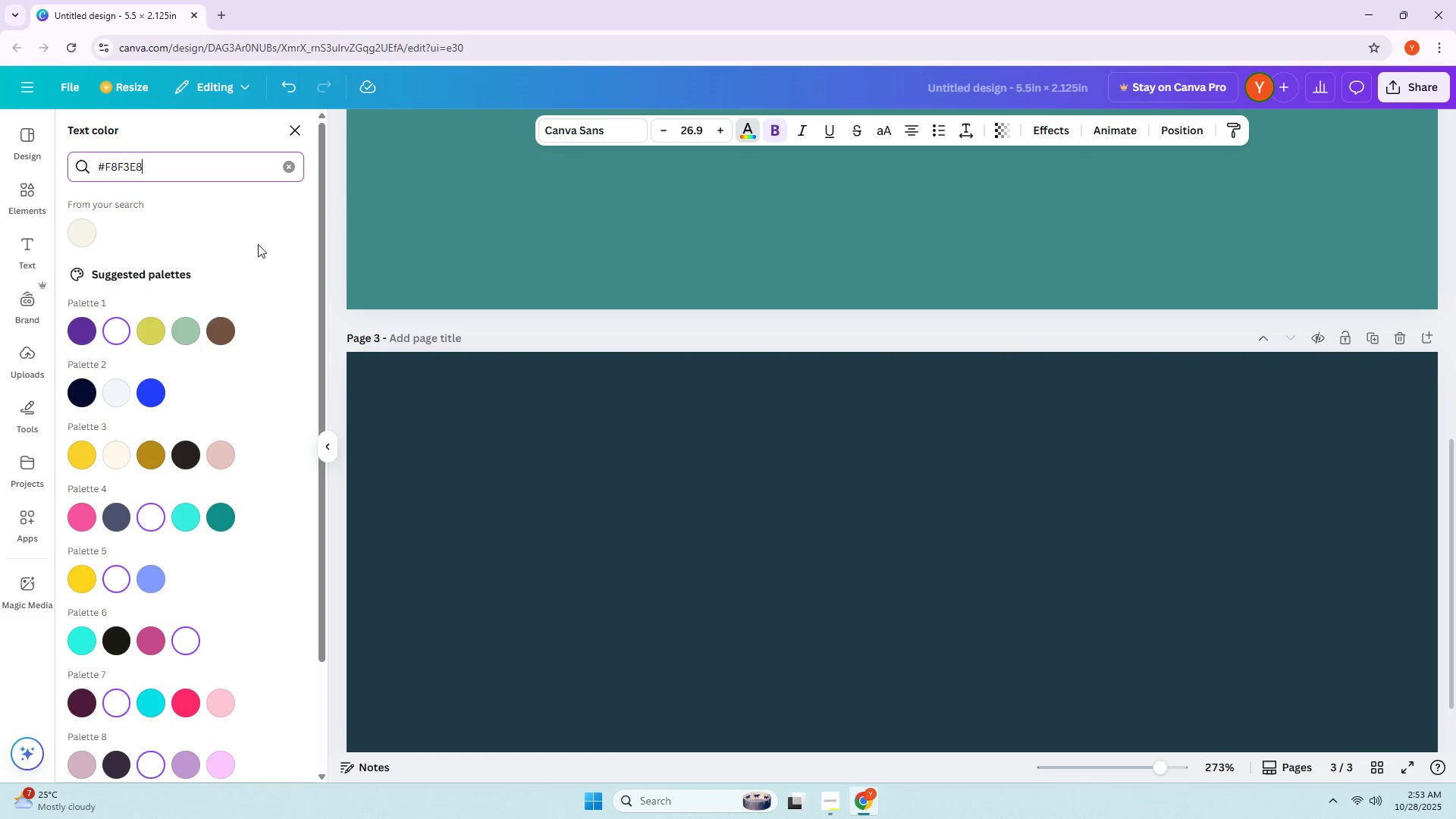 
left_click([84, 233])
 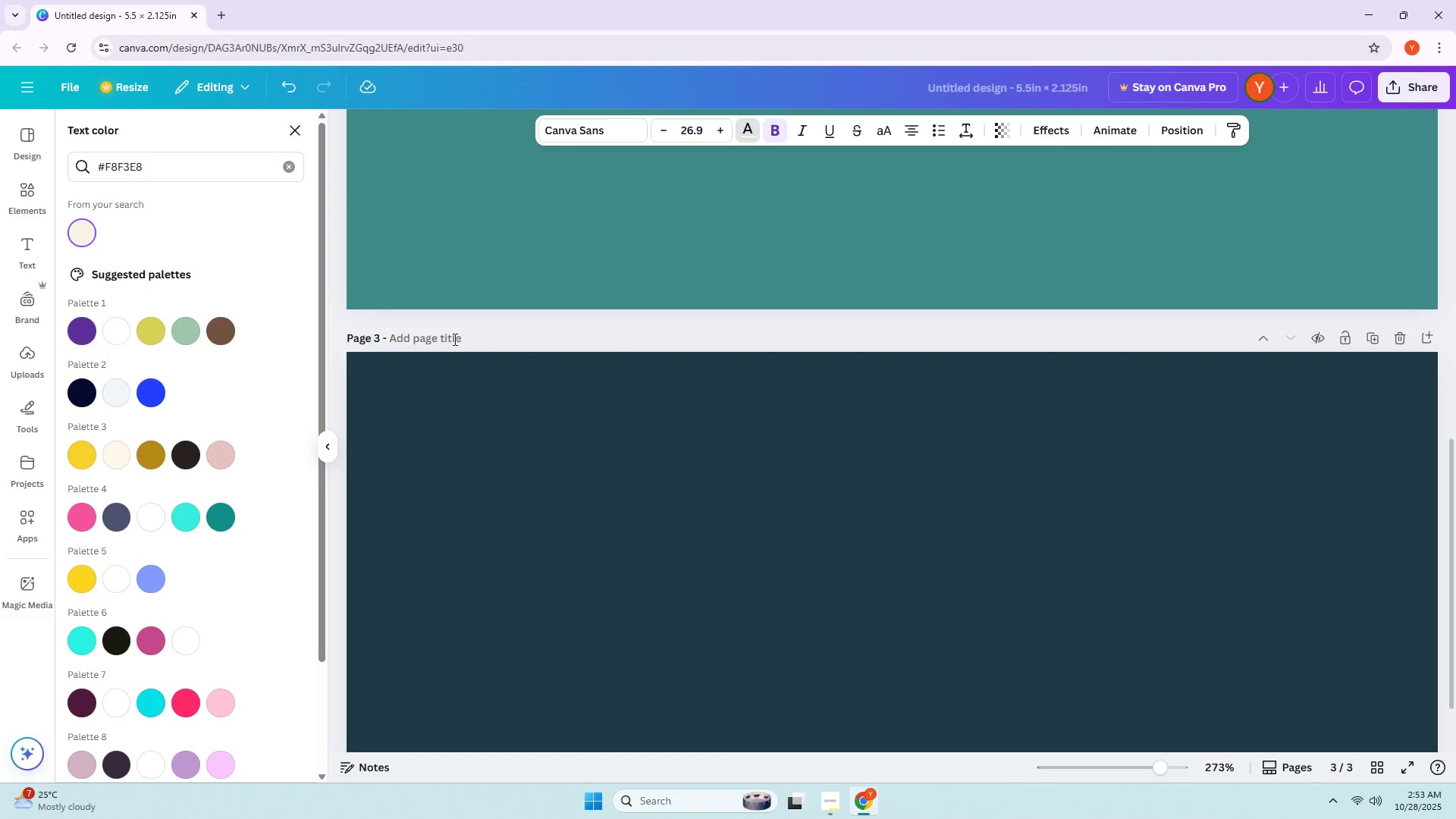 
scroll: coordinate [740, 338], scroll_direction: up, amount: 12.0
 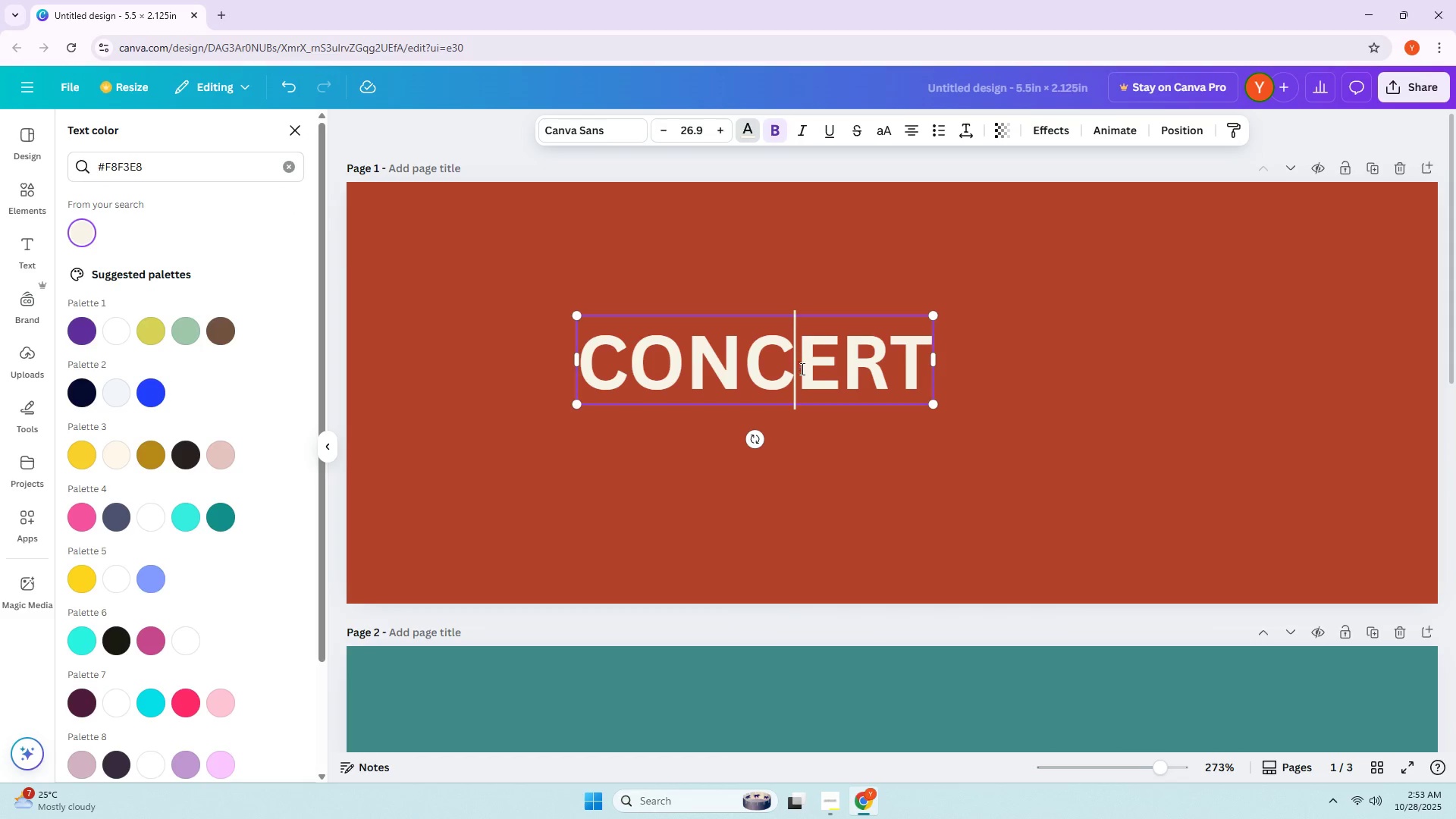 
double_click([901, 415])
 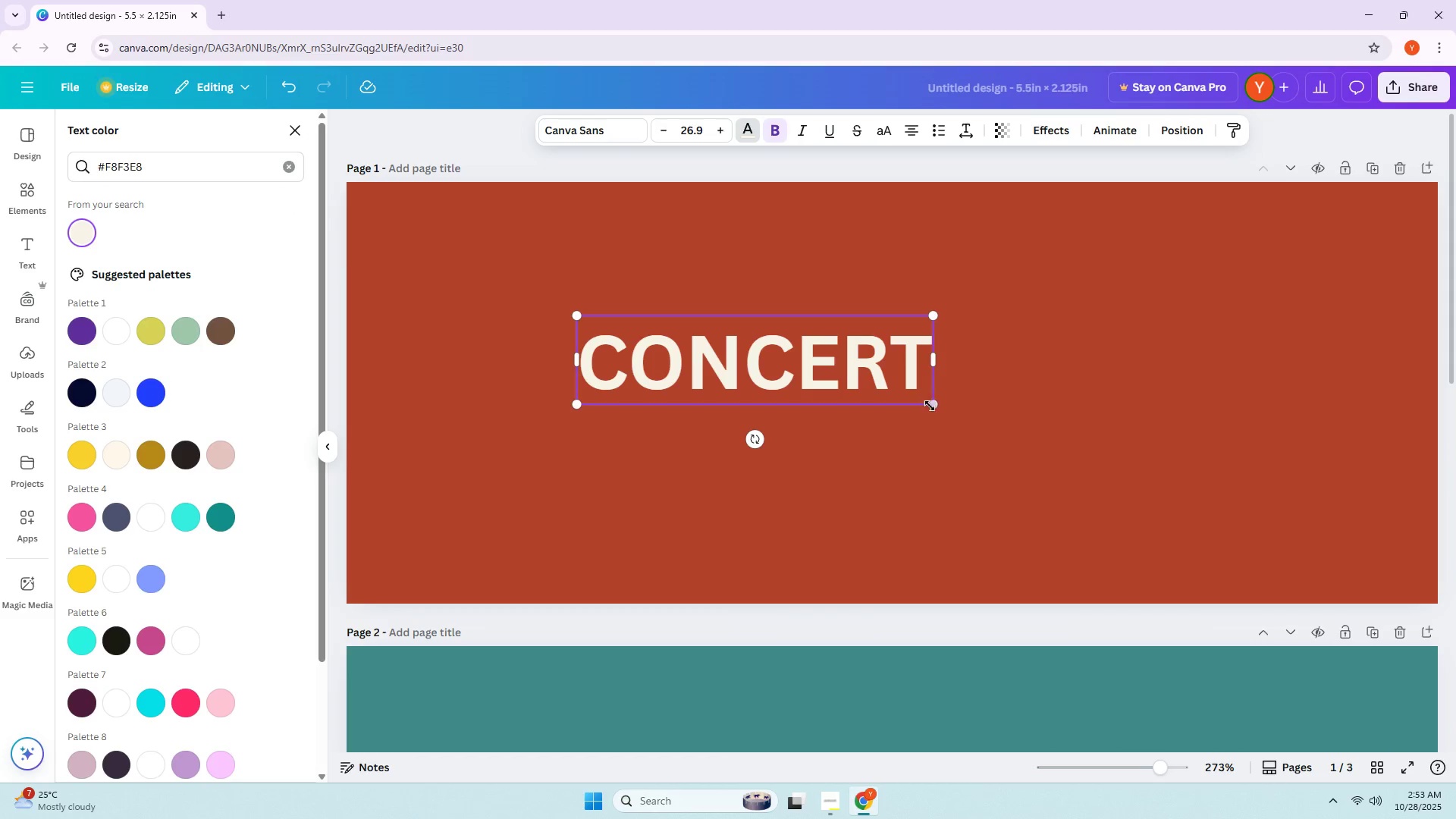 
left_click_drag(start_coordinate=[930, 406], to_coordinate=[1147, 524])
 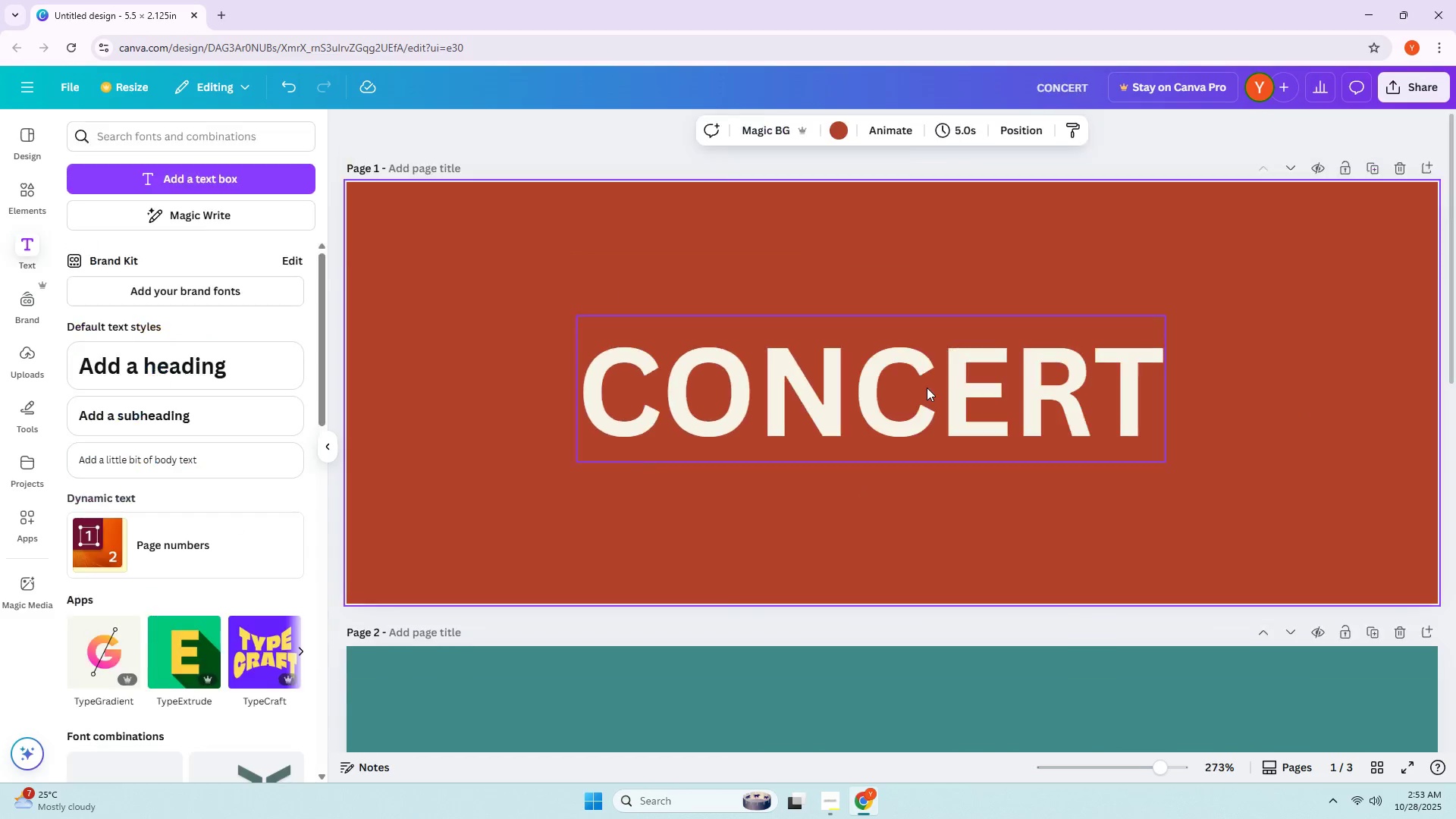 
double_click([927, 388])
 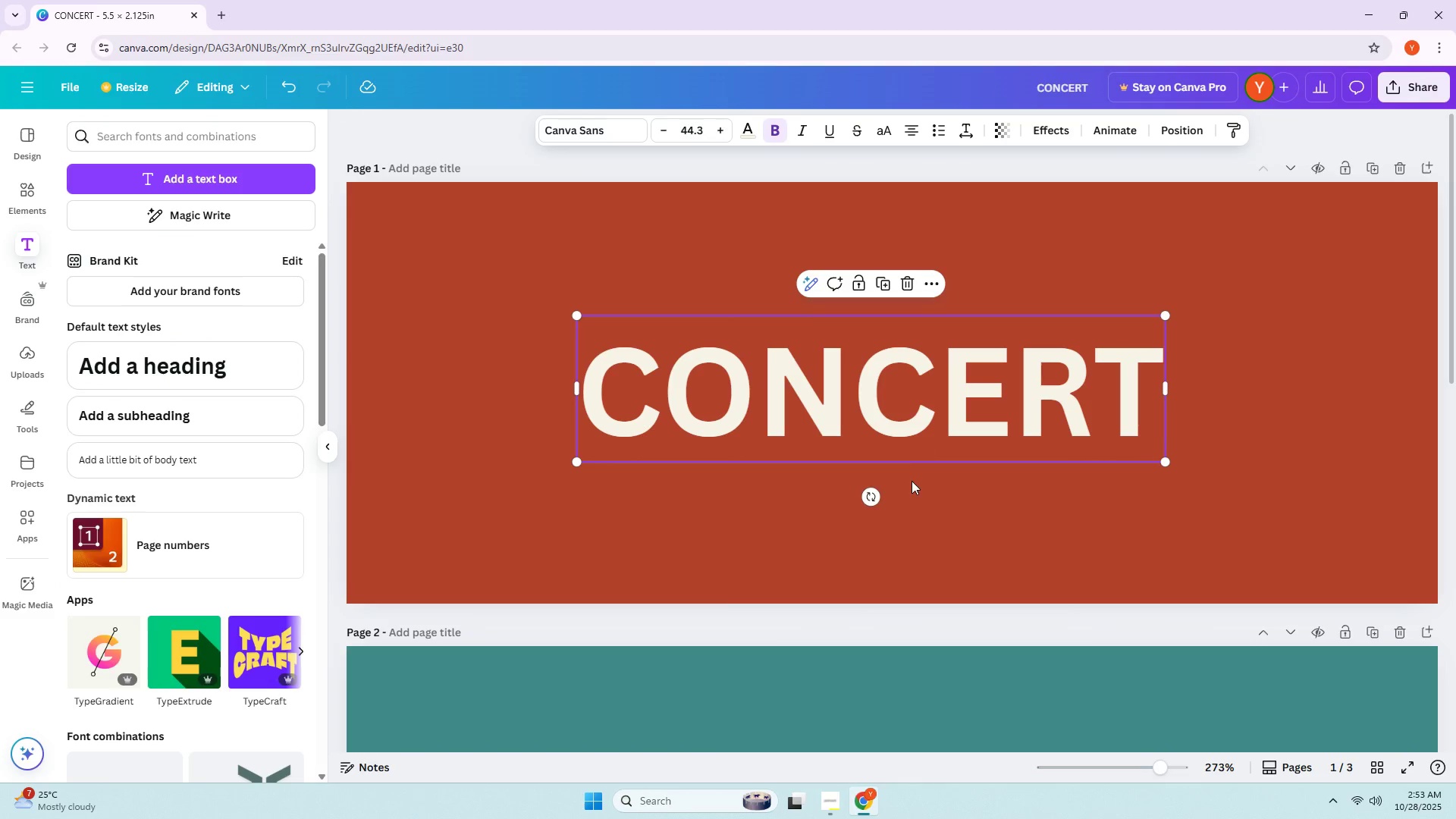 
triple_click([911, 484])
 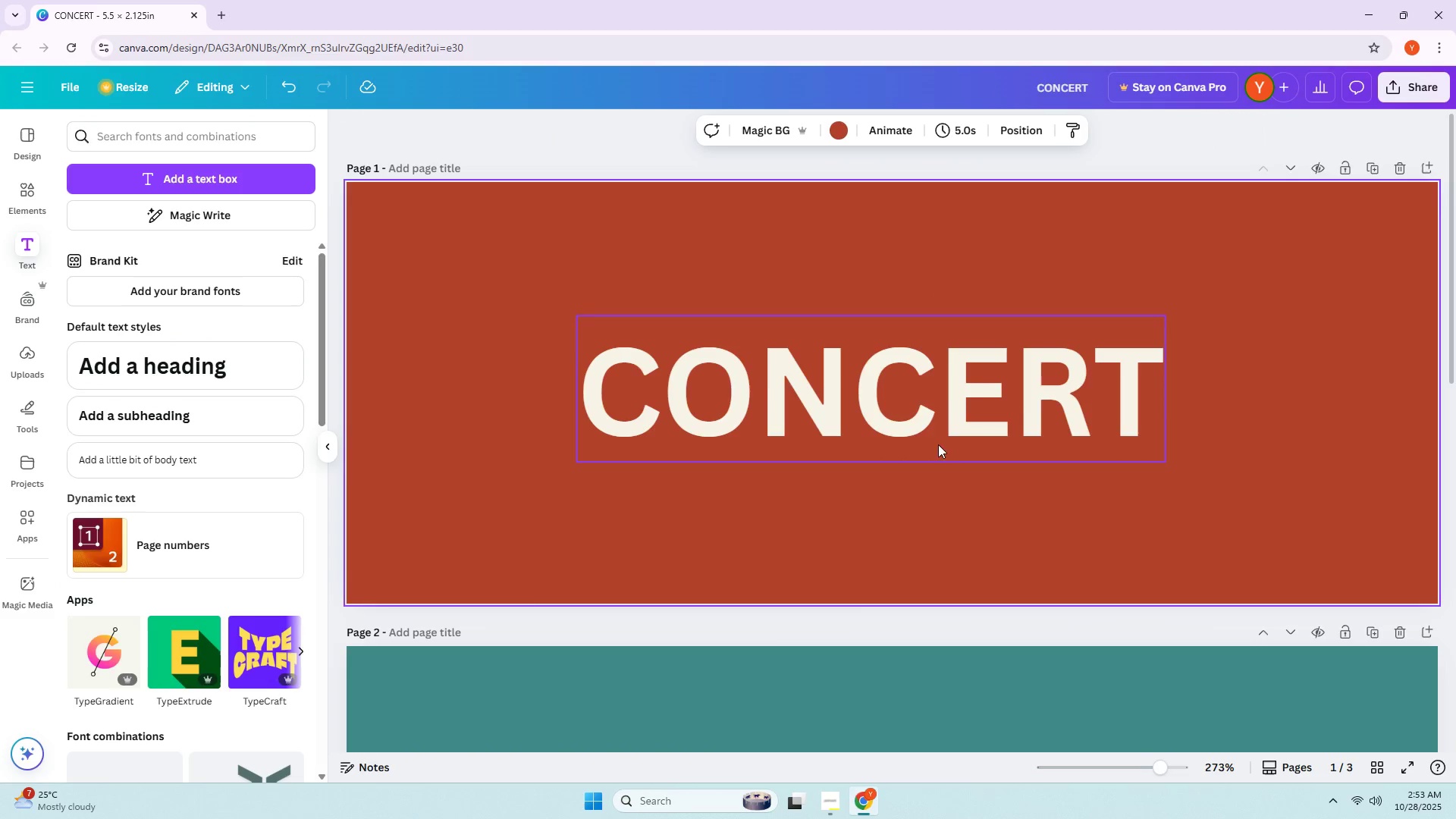 
left_click_drag(start_coordinate=[933, 415], to_coordinate=[821, 388])
 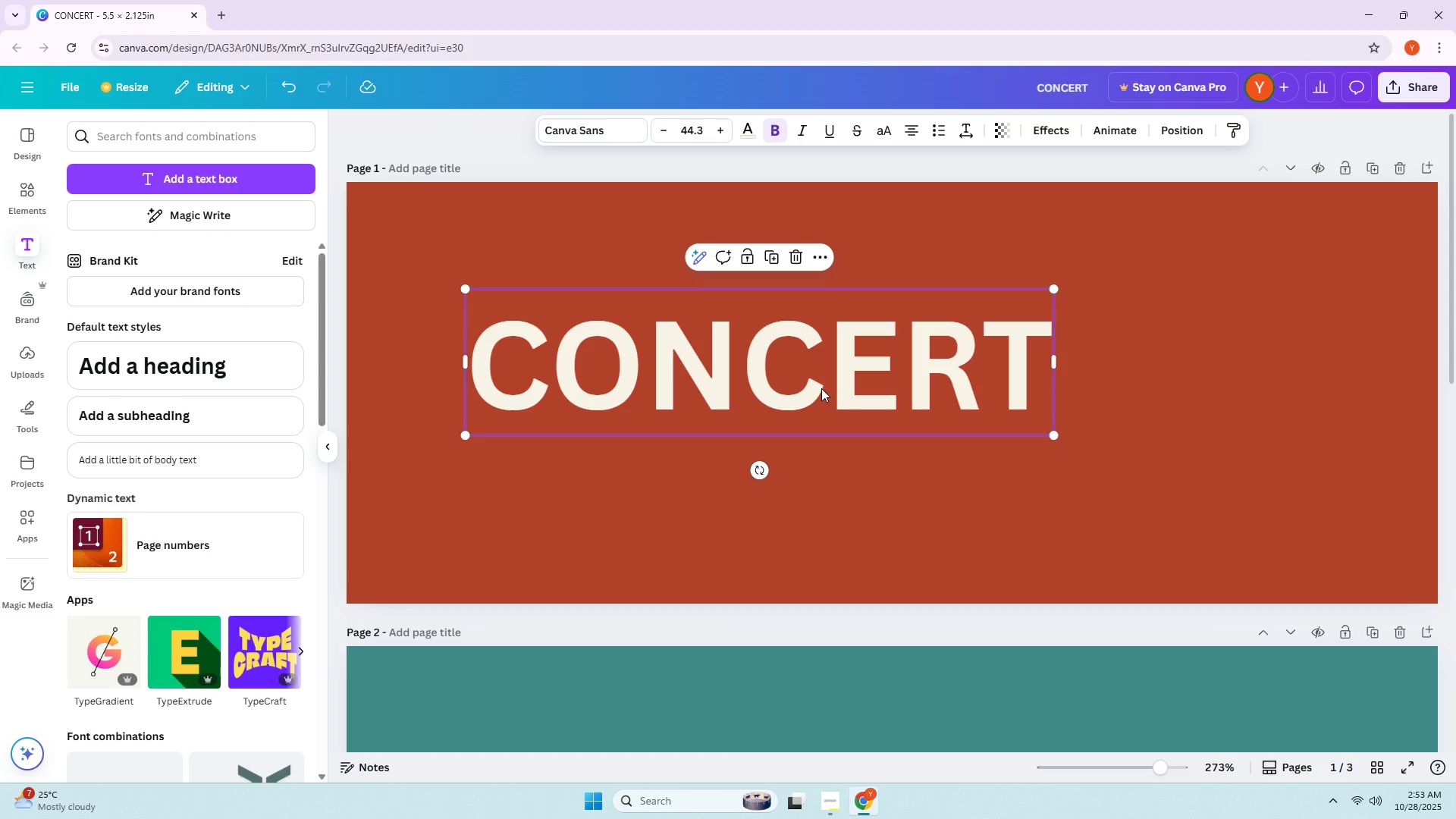 
wait(6.38)
 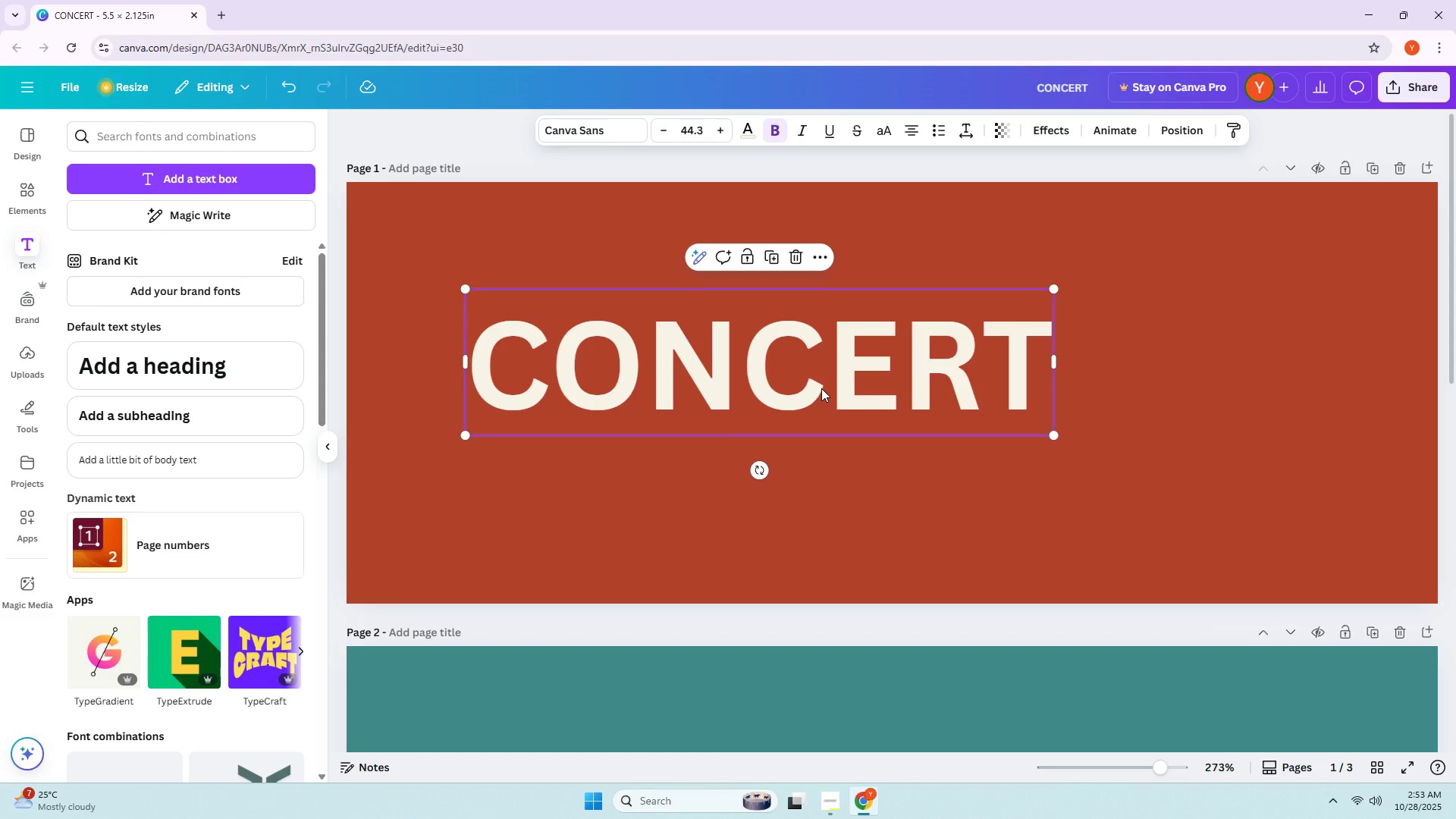 
left_click([835, 480])
 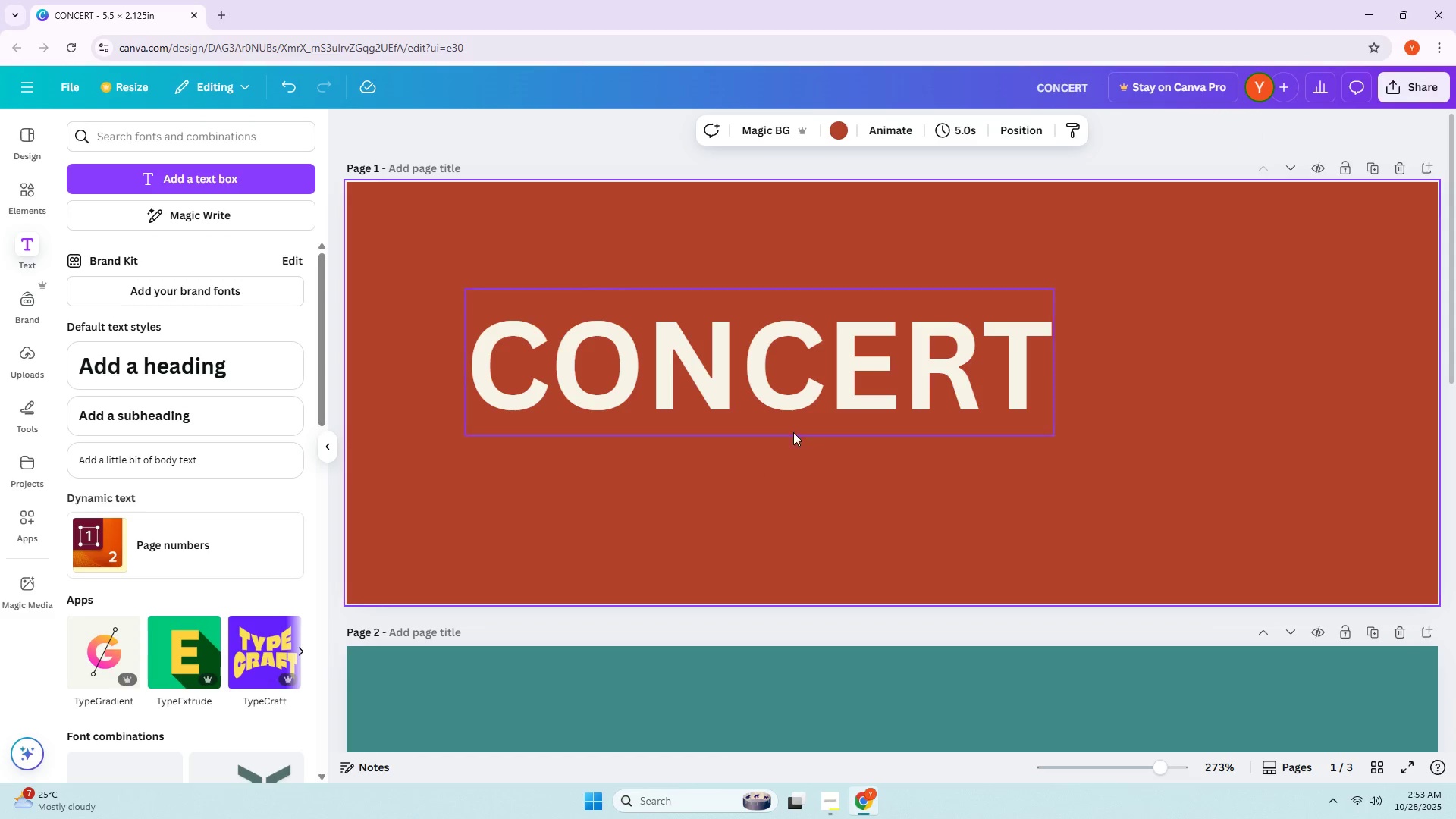 
left_click_drag(start_coordinate=[783, 422], to_coordinate=[717, 372])
 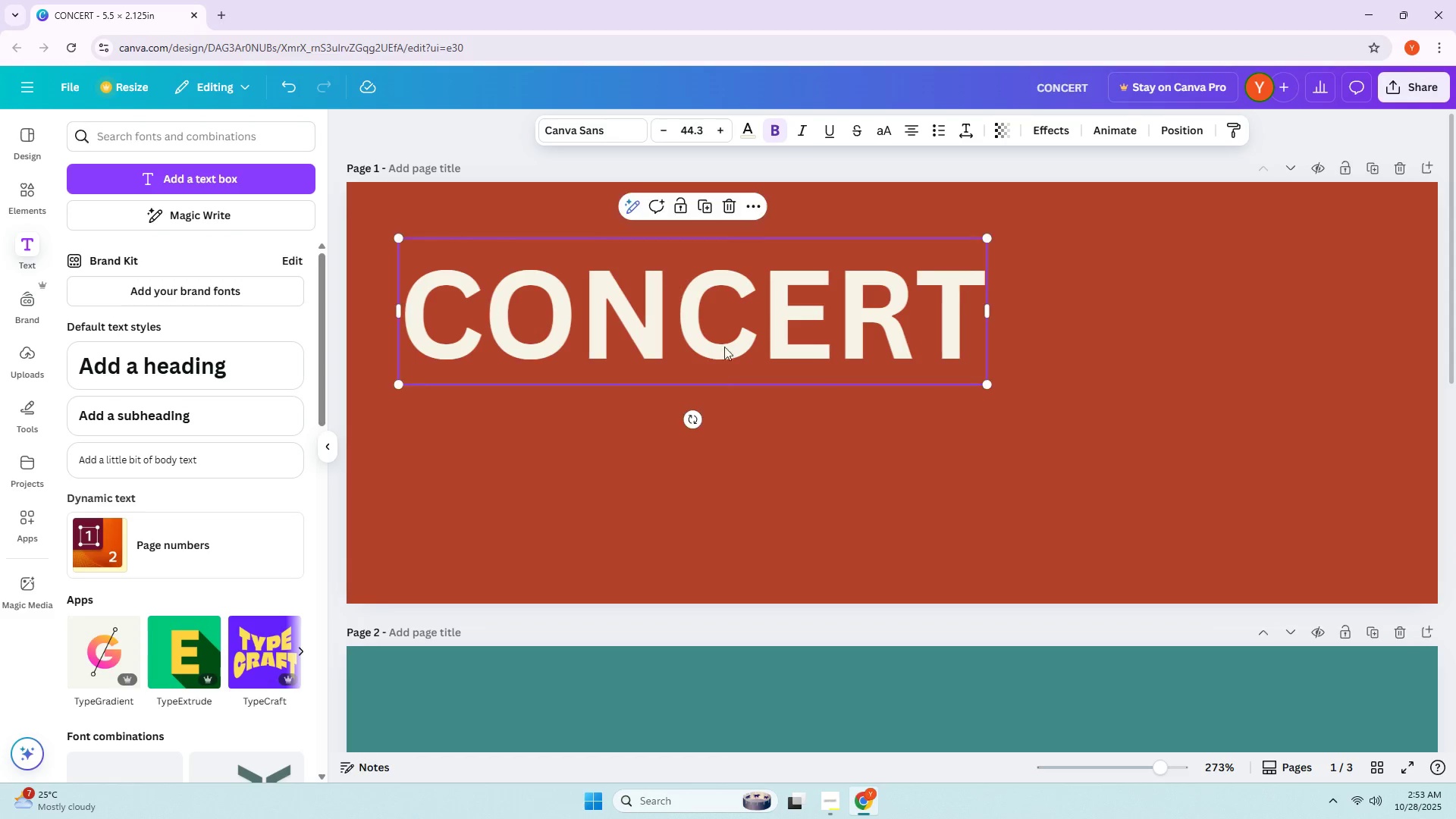 
left_click_drag(start_coordinate=[731, 299], to_coordinate=[761, 304])
 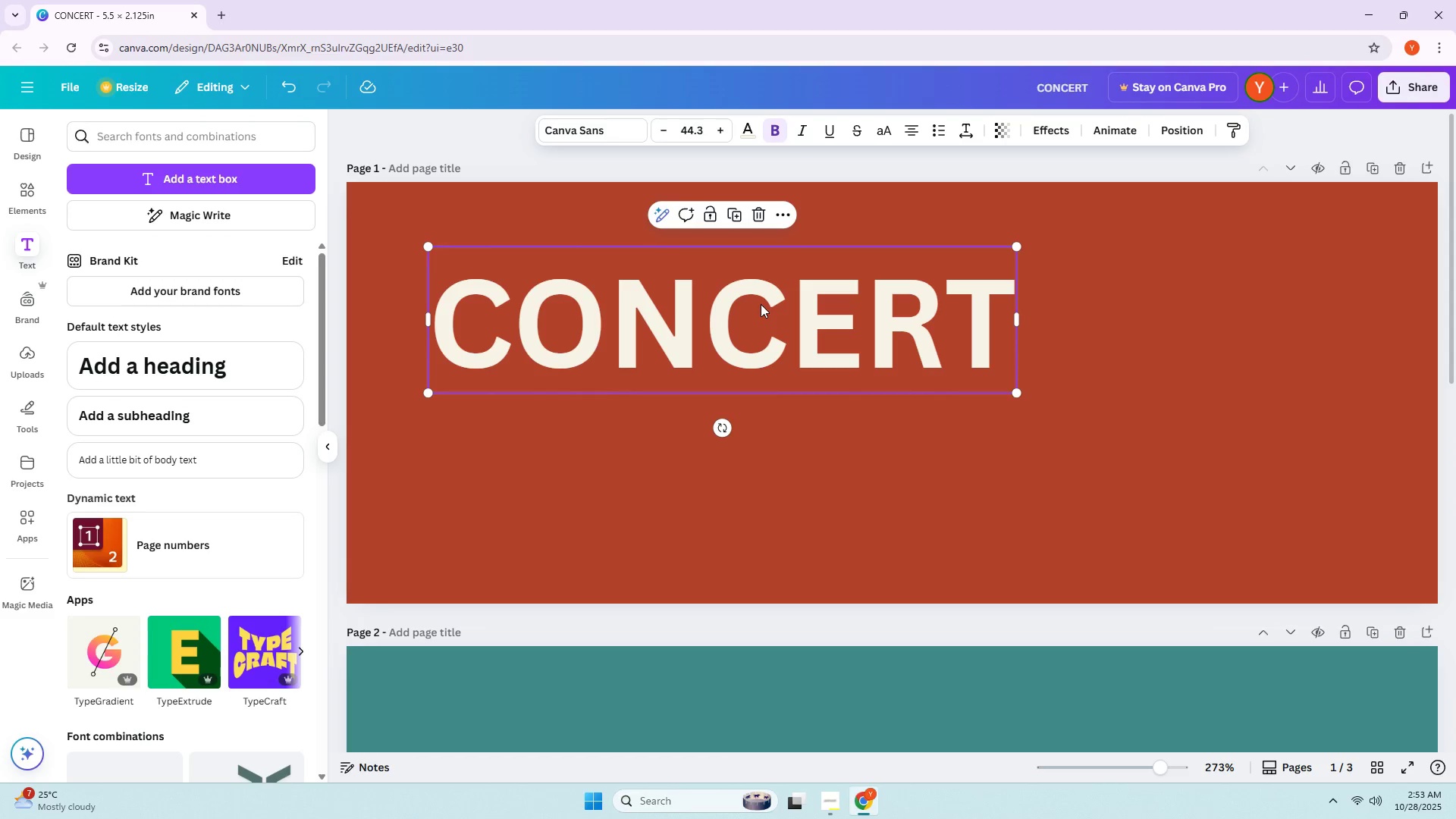 
left_click_drag(start_coordinate=[760, 304], to_coordinate=[805, 304])
 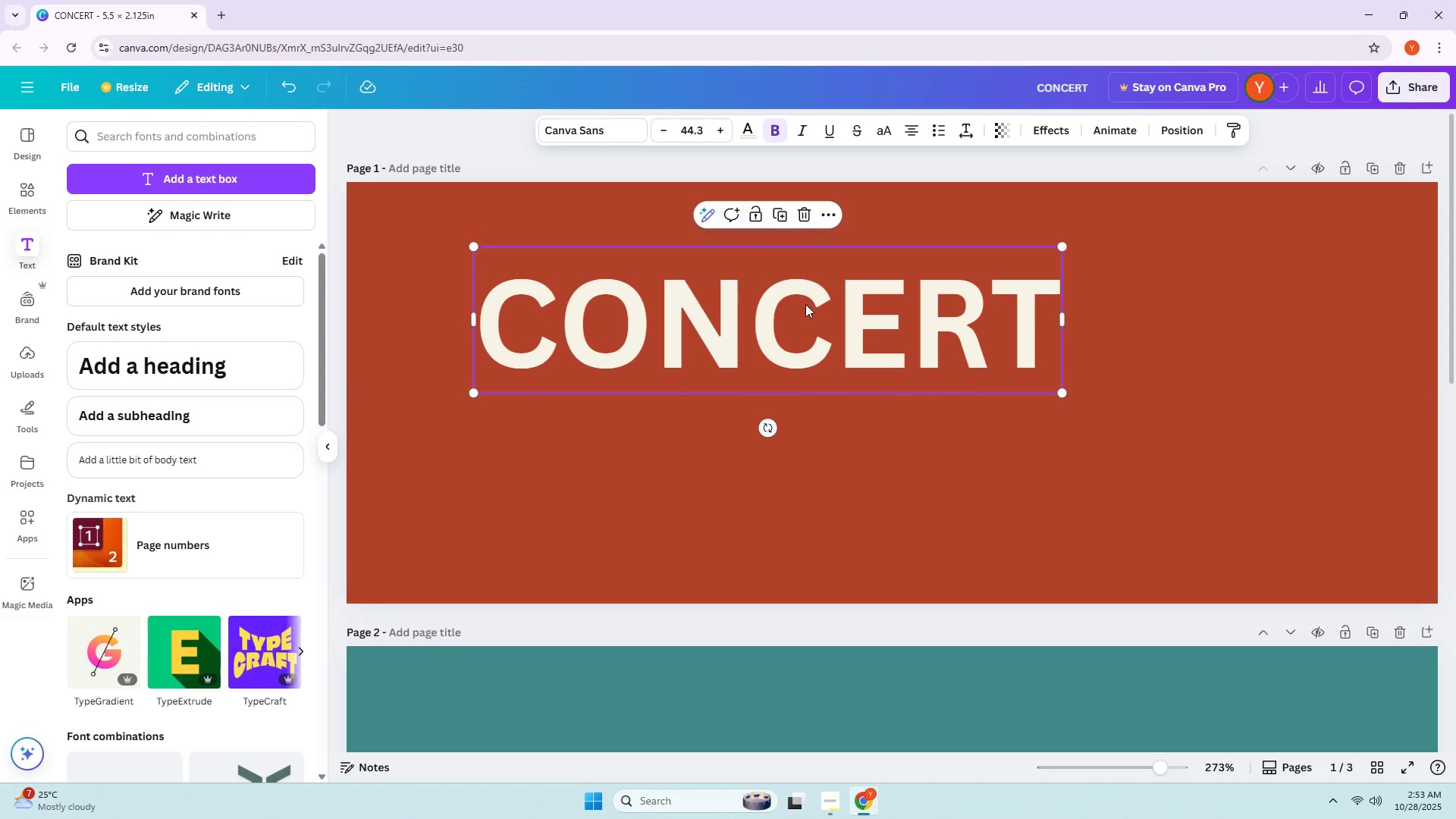 
left_click_drag(start_coordinate=[805, 304], to_coordinate=[848, 305])
 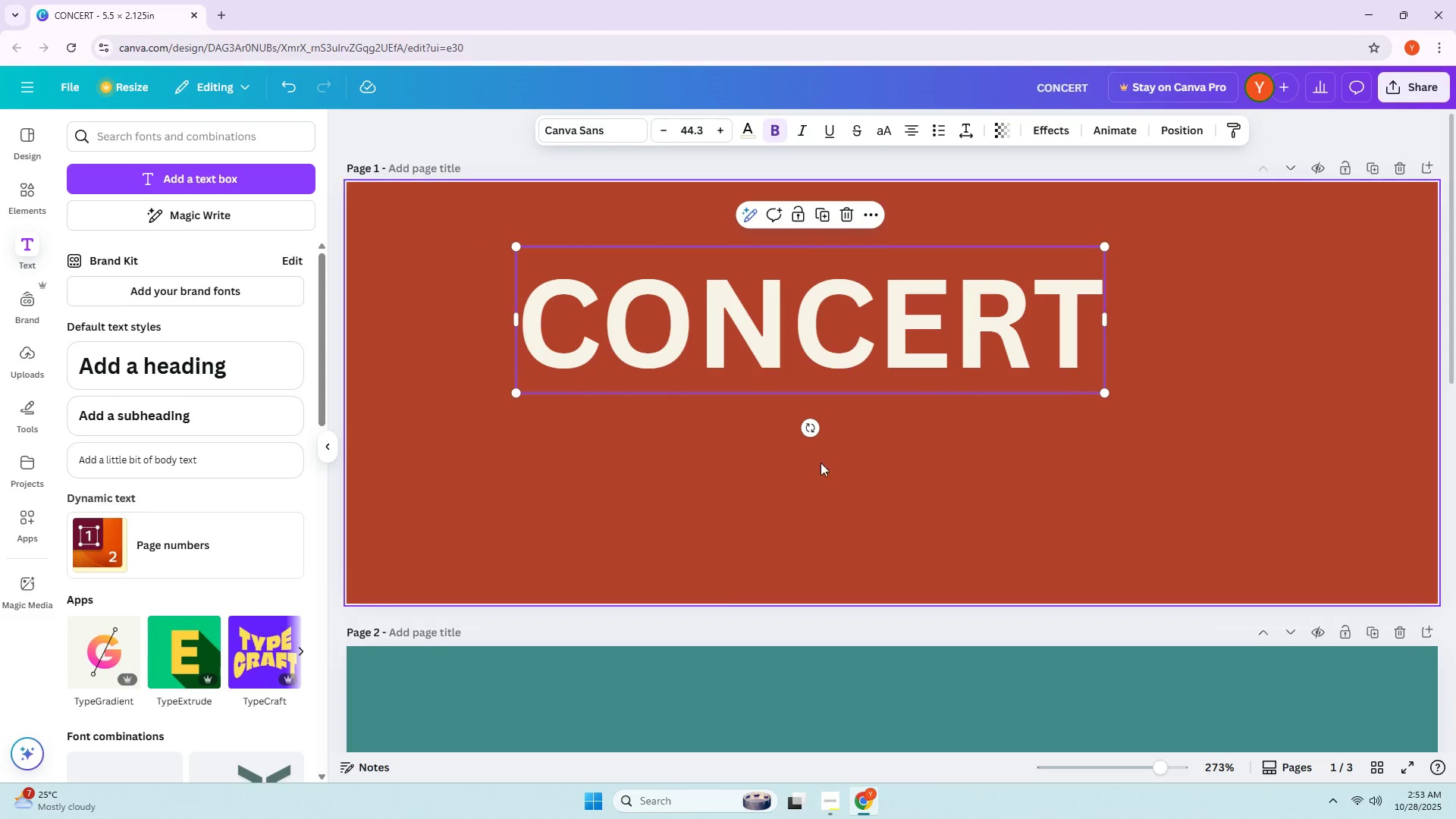 
left_click([814, 497])
 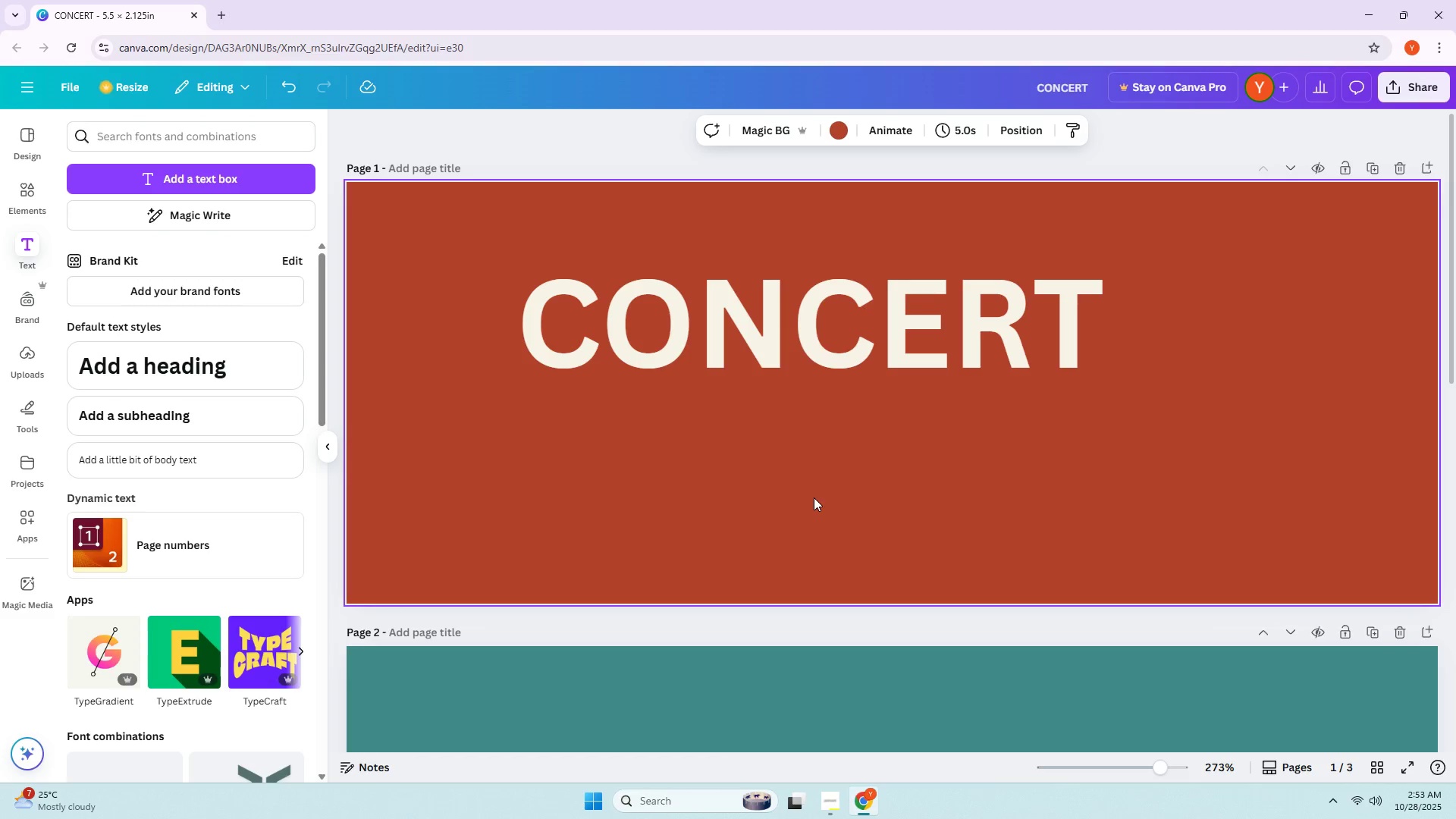 
left_click_drag(start_coordinate=[800, 366], to_coordinate=[802, 386])
 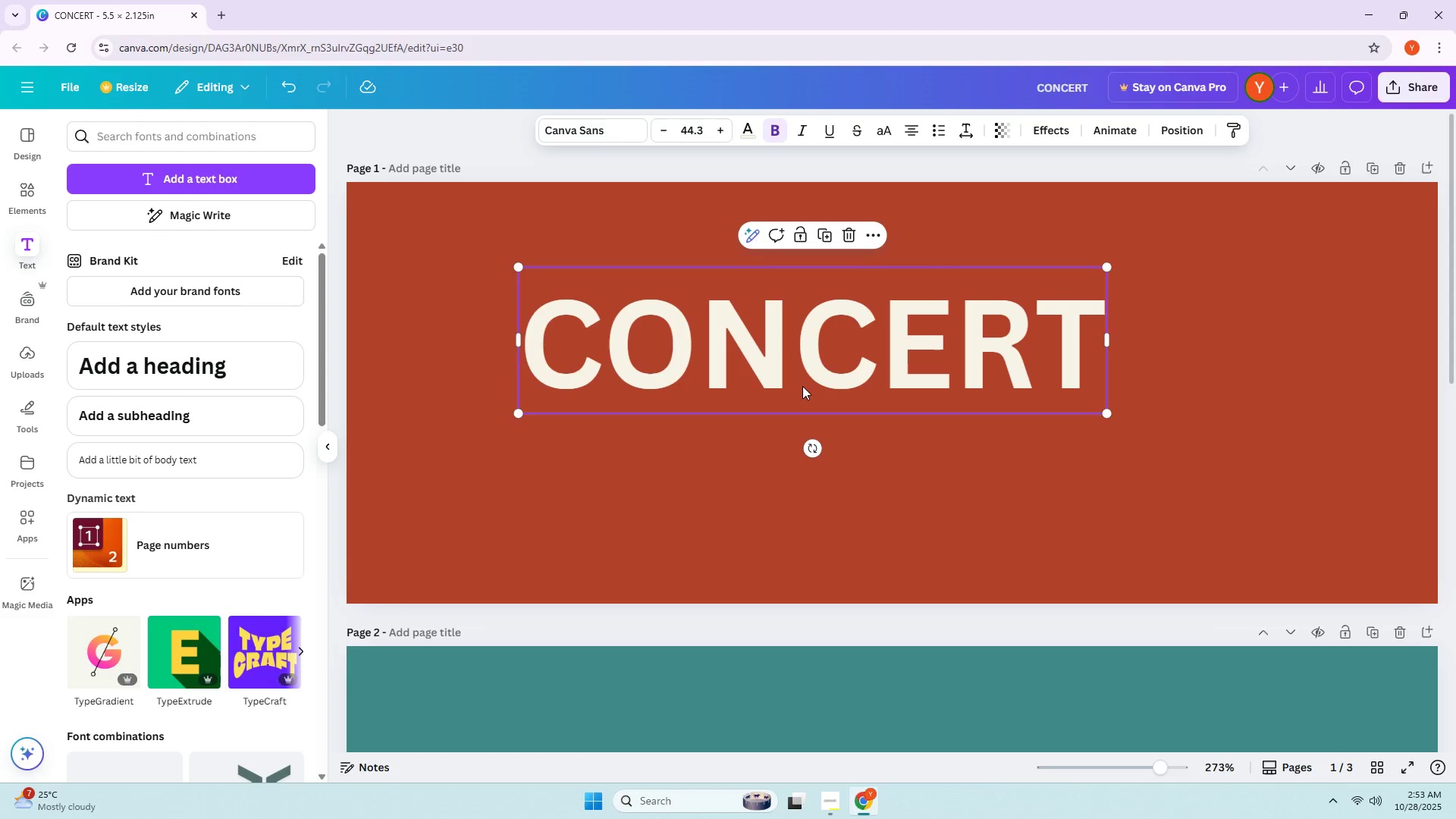 
left_click_drag(start_coordinate=[802, 381], to_coordinate=[748, 385])
 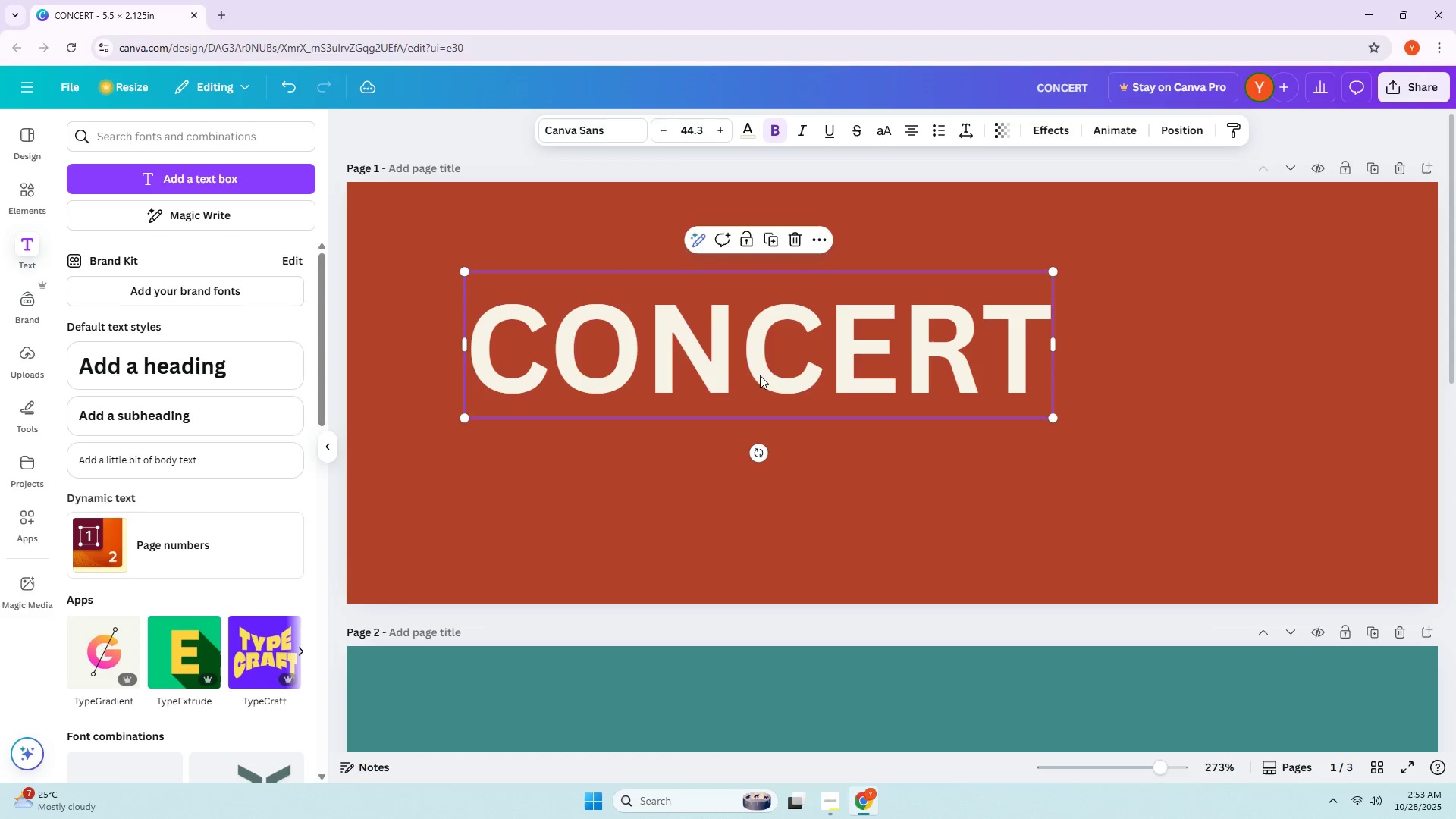 
left_click_drag(start_coordinate=[765, 368], to_coordinate=[764, 356])
 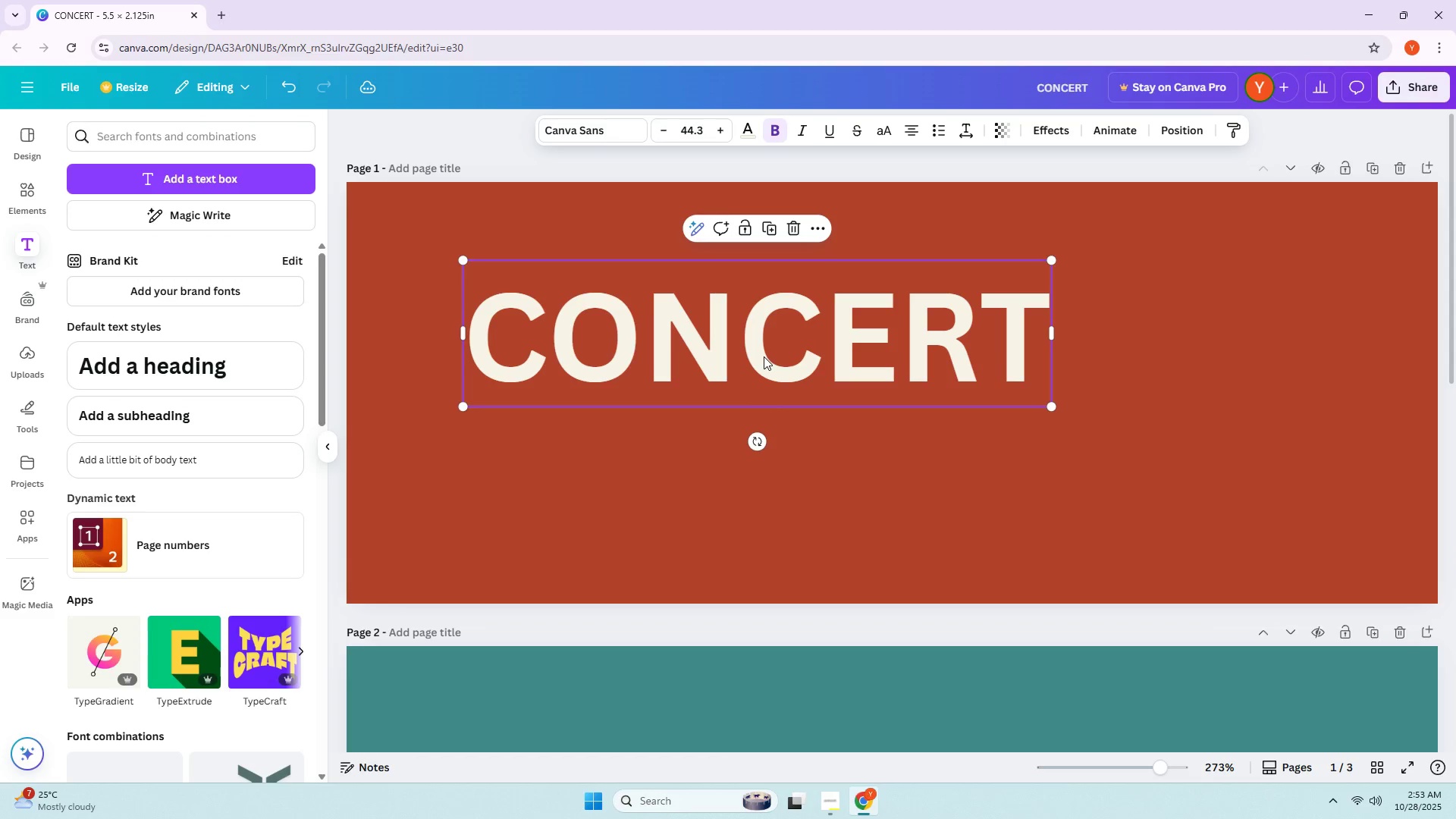 
mouse_move([781, 357])
 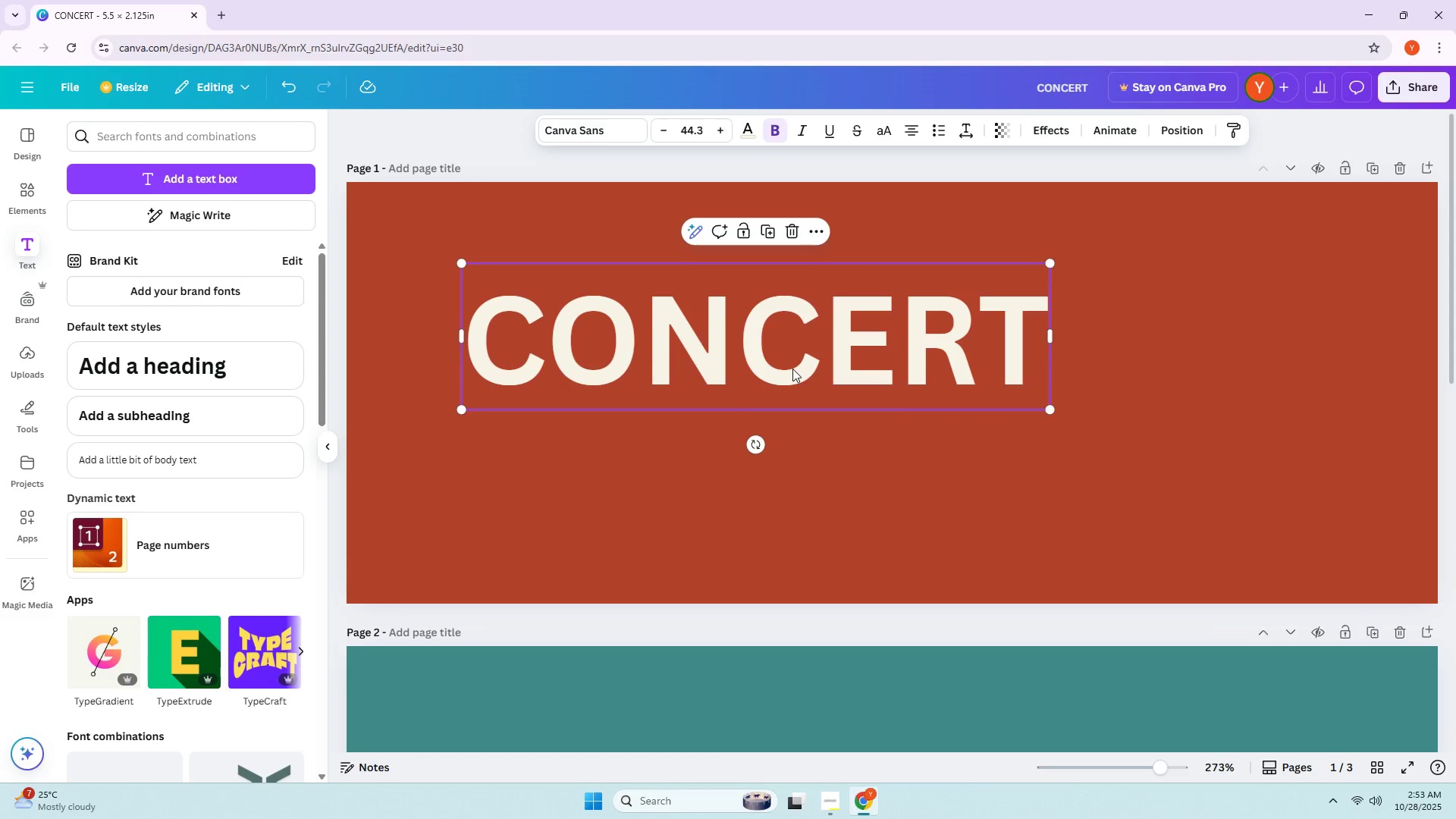 
left_click_drag(start_coordinate=[795, 350], to_coordinate=[821, 349])
 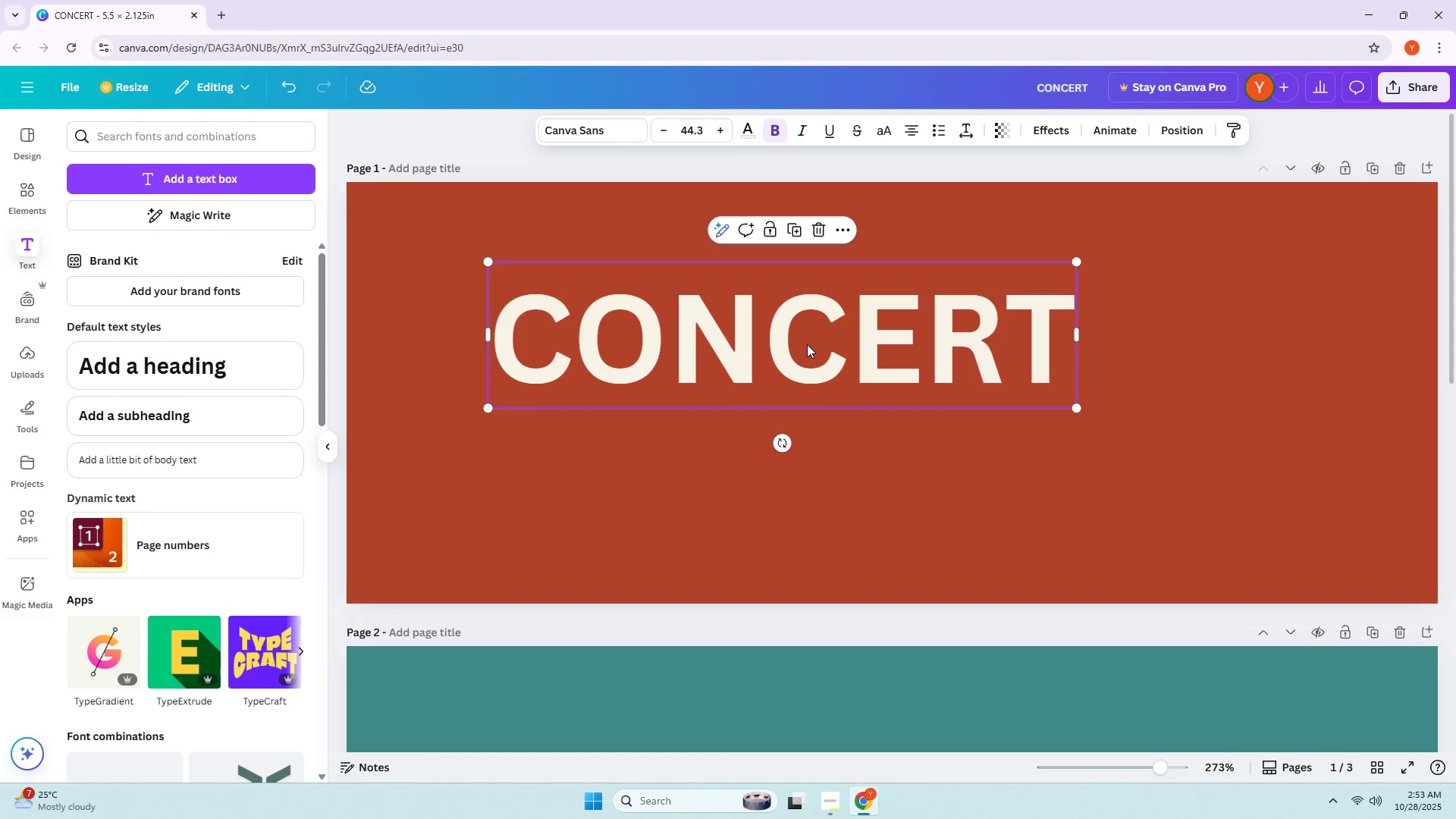 
left_click_drag(start_coordinate=[806, 344], to_coordinate=[793, 350])
 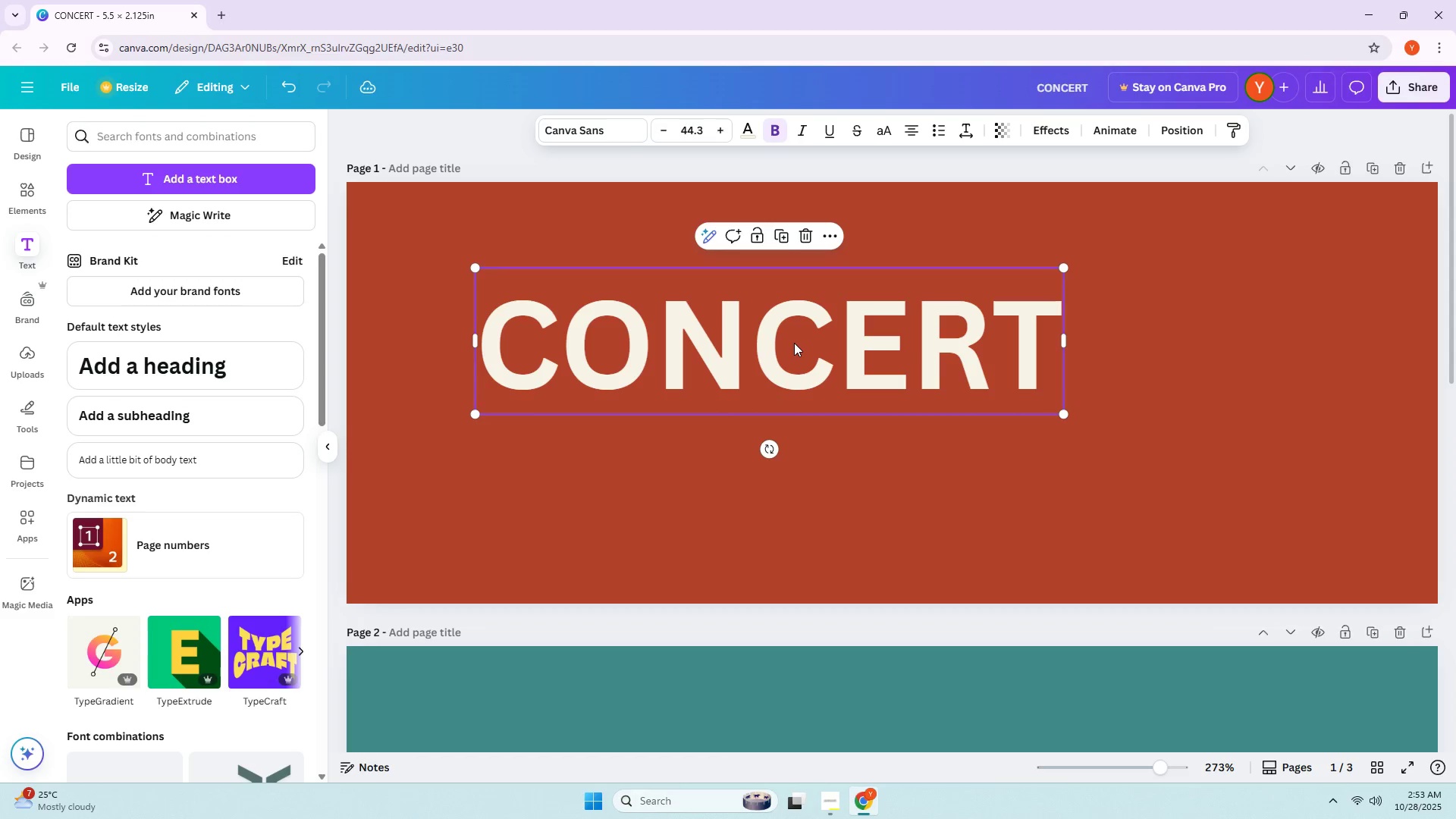 
left_click([794, 343])
 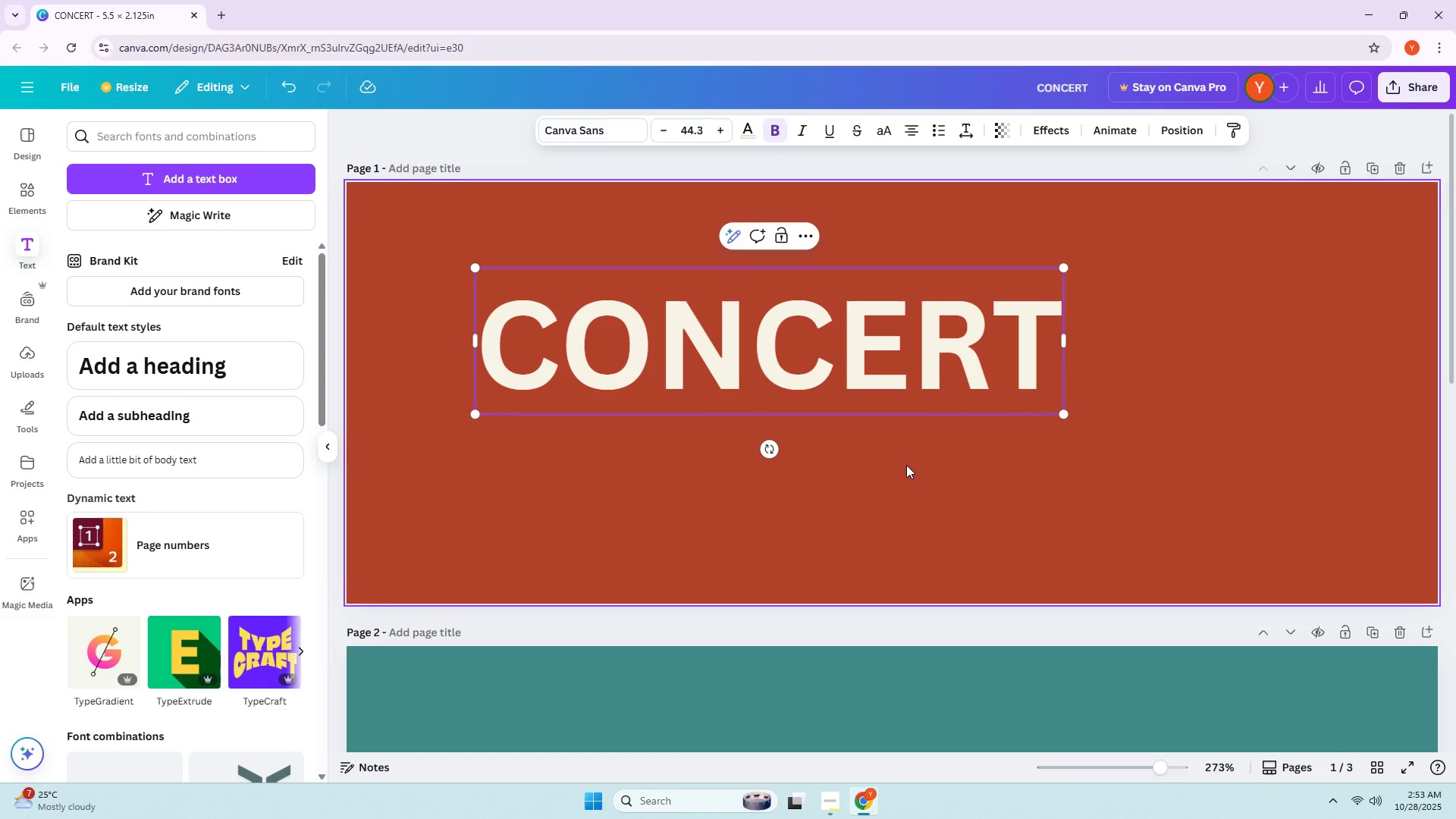 
left_click_drag(start_coordinate=[850, 350], to_coordinate=[838, 362])
 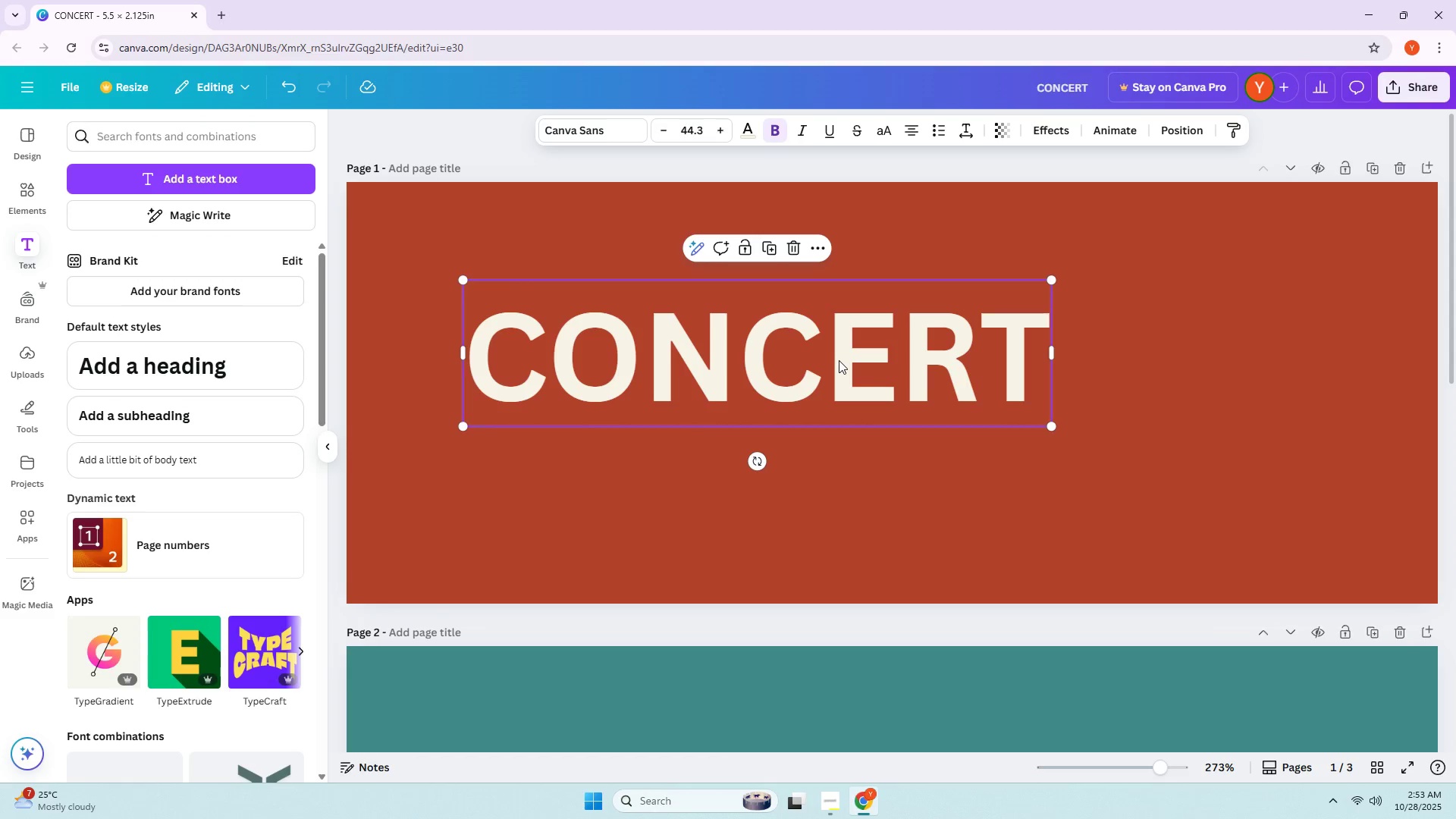 
left_click_drag(start_coordinate=[846, 359], to_coordinate=[843, 355])
 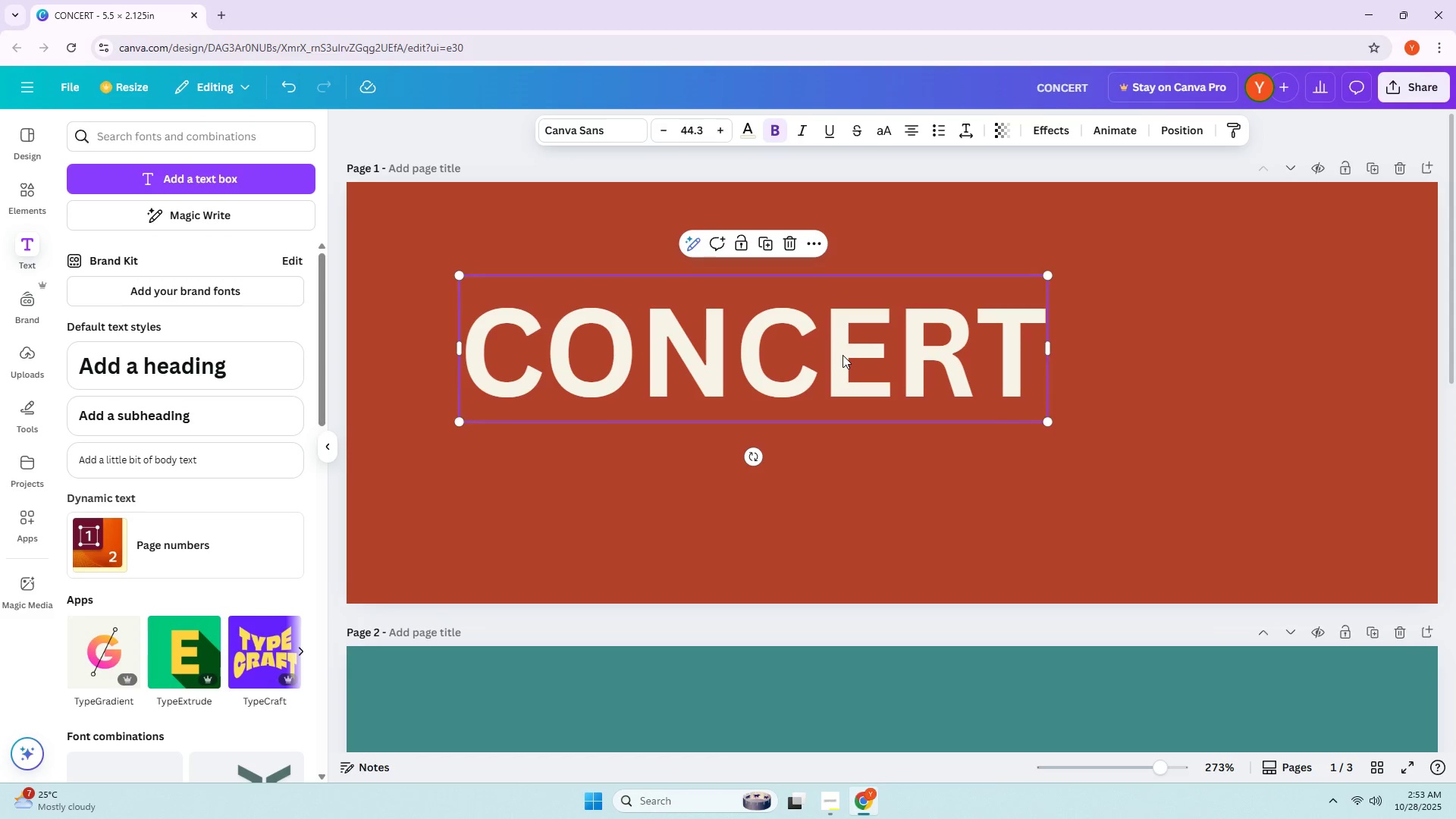 
left_click_drag(start_coordinate=[843, 355], to_coordinate=[845, 376])
 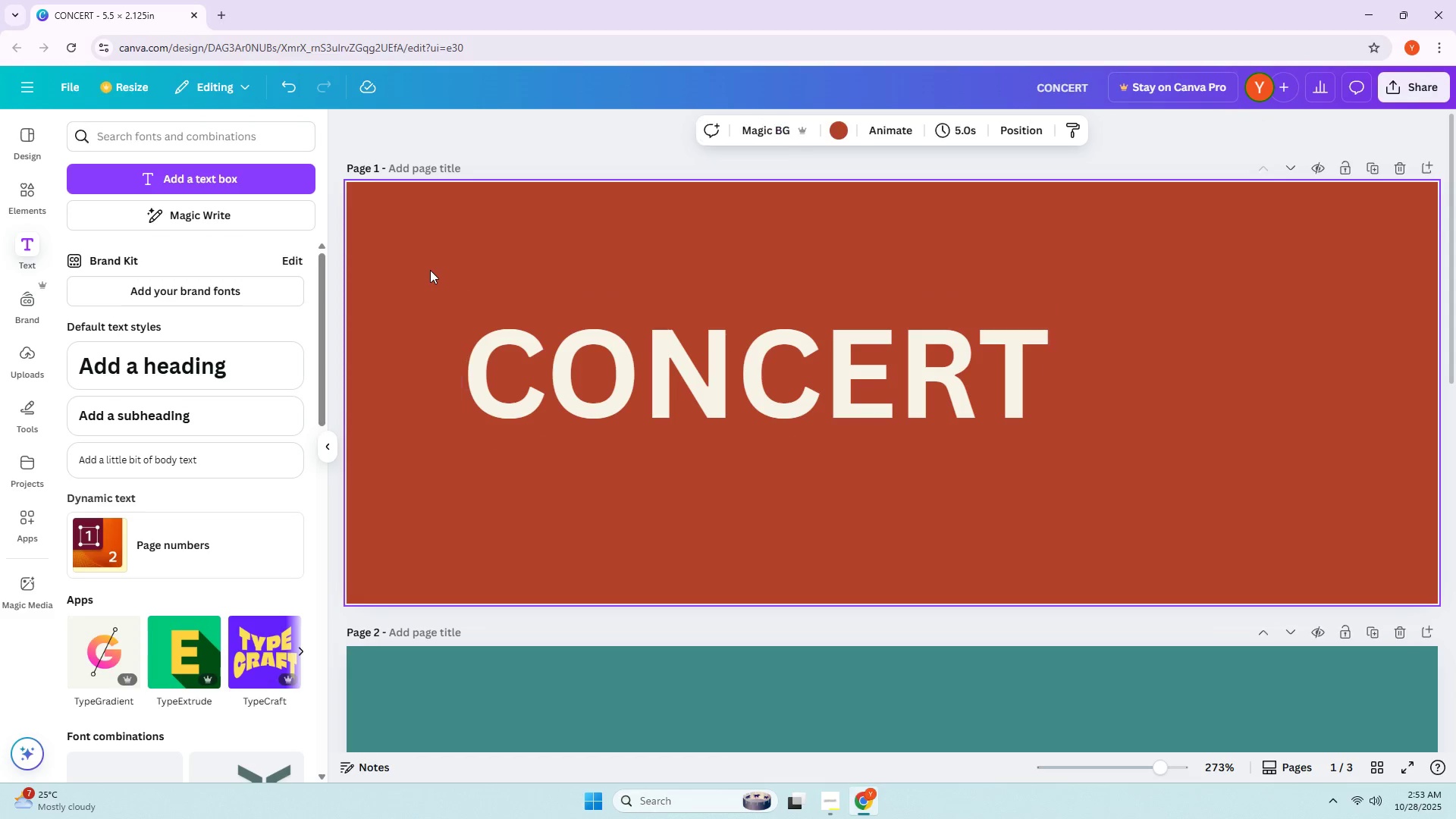 
left_click_drag(start_coordinate=[229, 196], to_coordinate=[226, 192])
 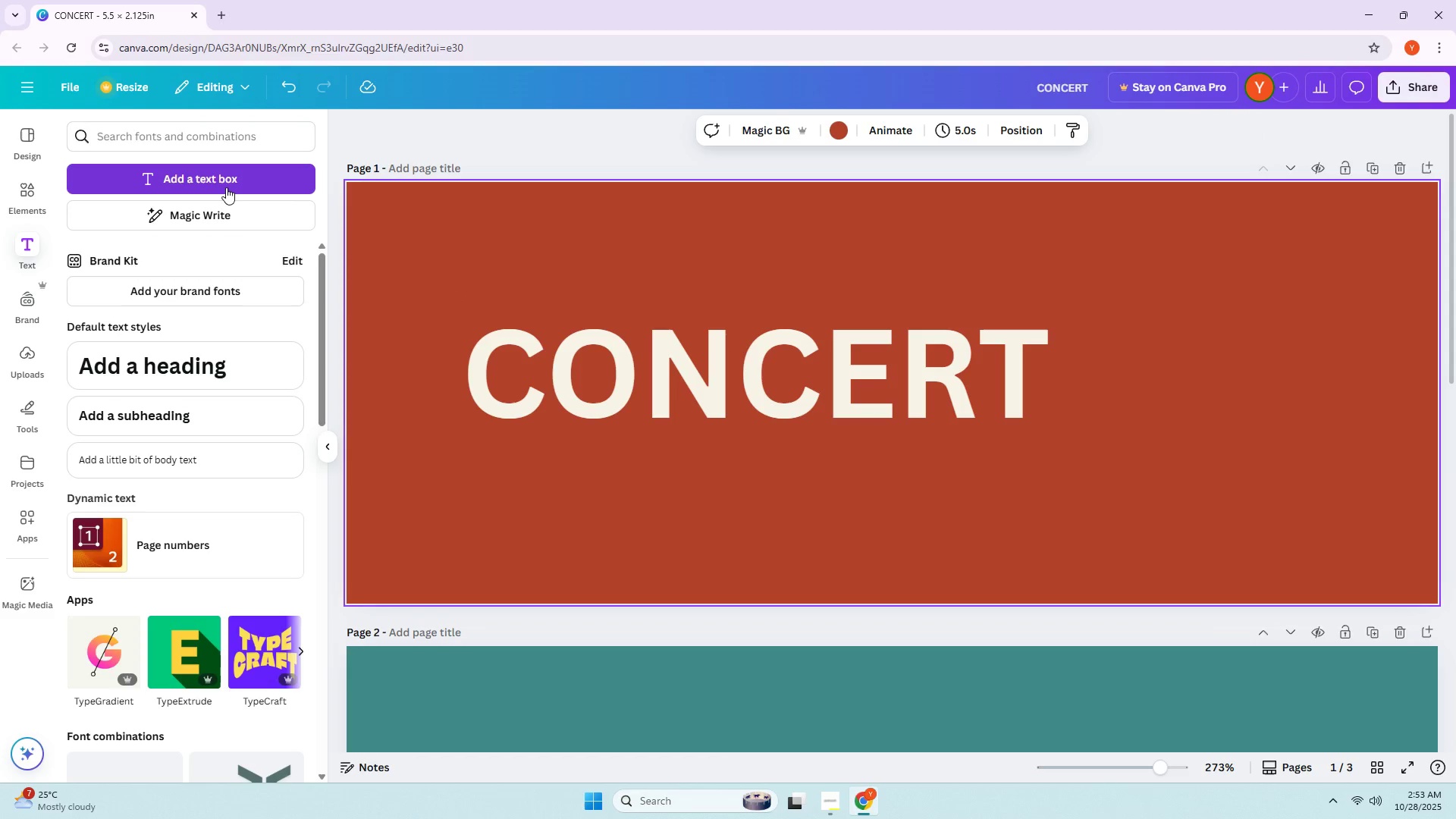 
double_click([226, 187])
 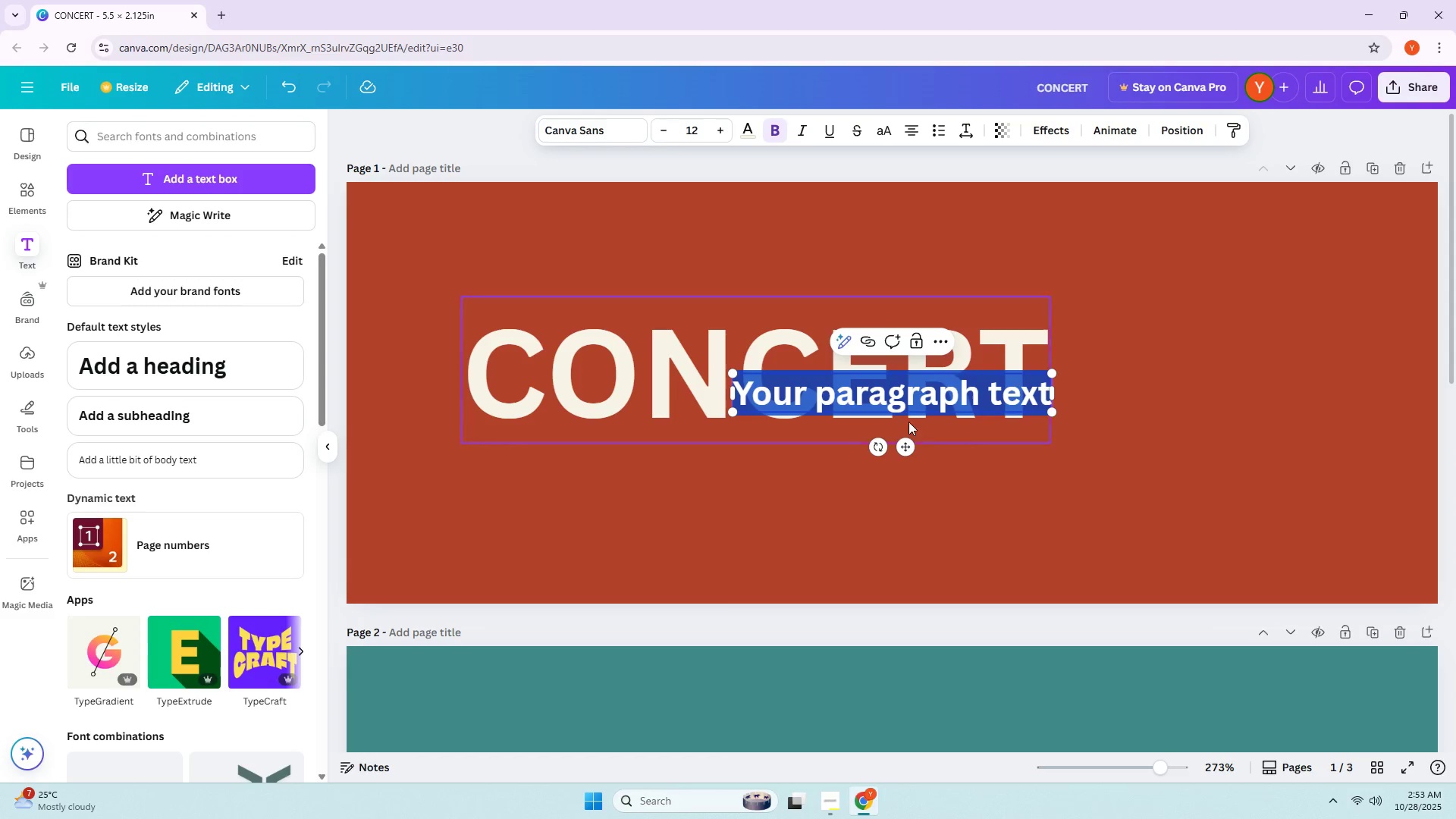 
left_click_drag(start_coordinate=[907, 445], to_coordinate=[683, 332])
 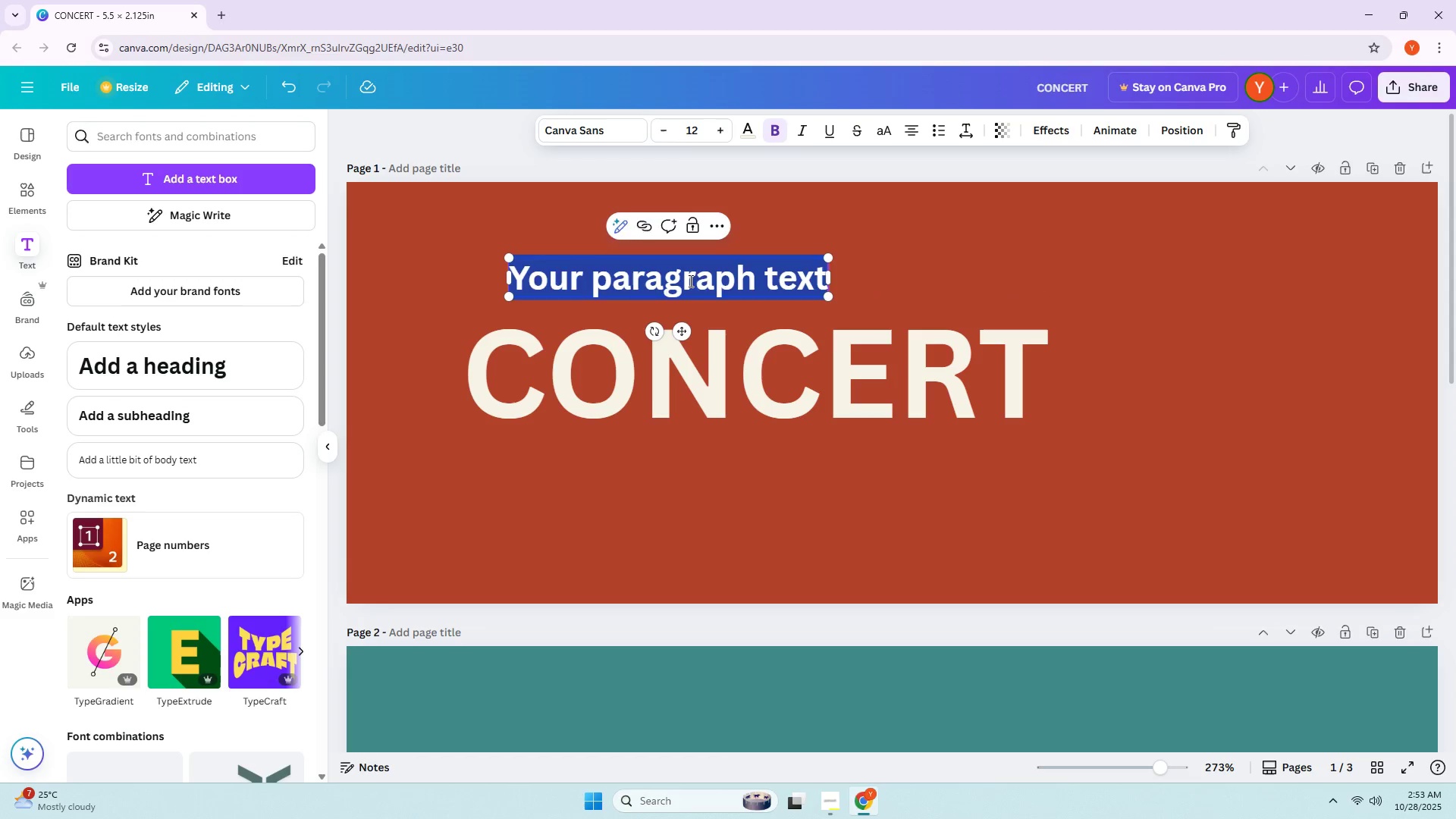 
double_click([689, 281])
 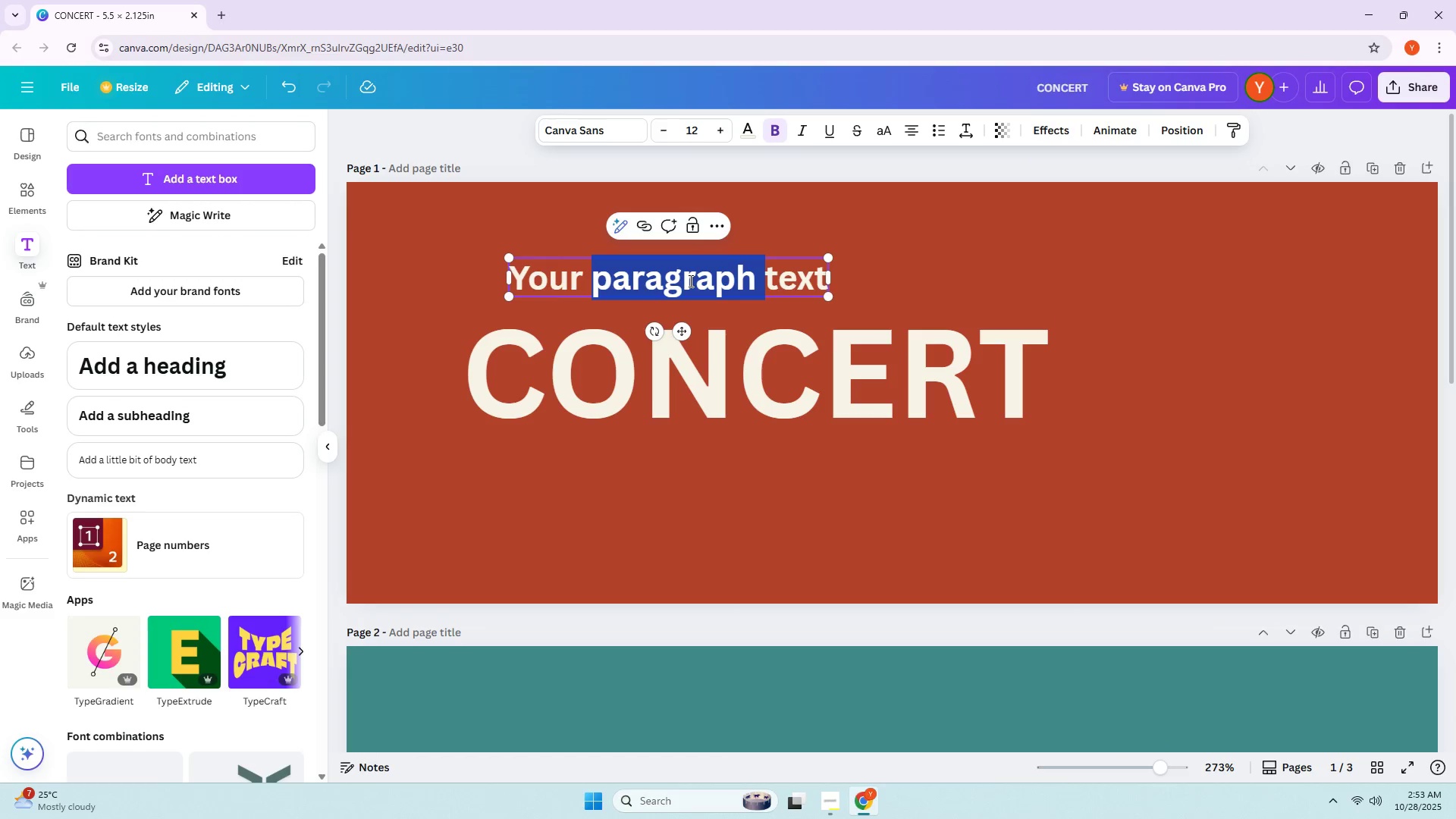 
triple_click([689, 281])
 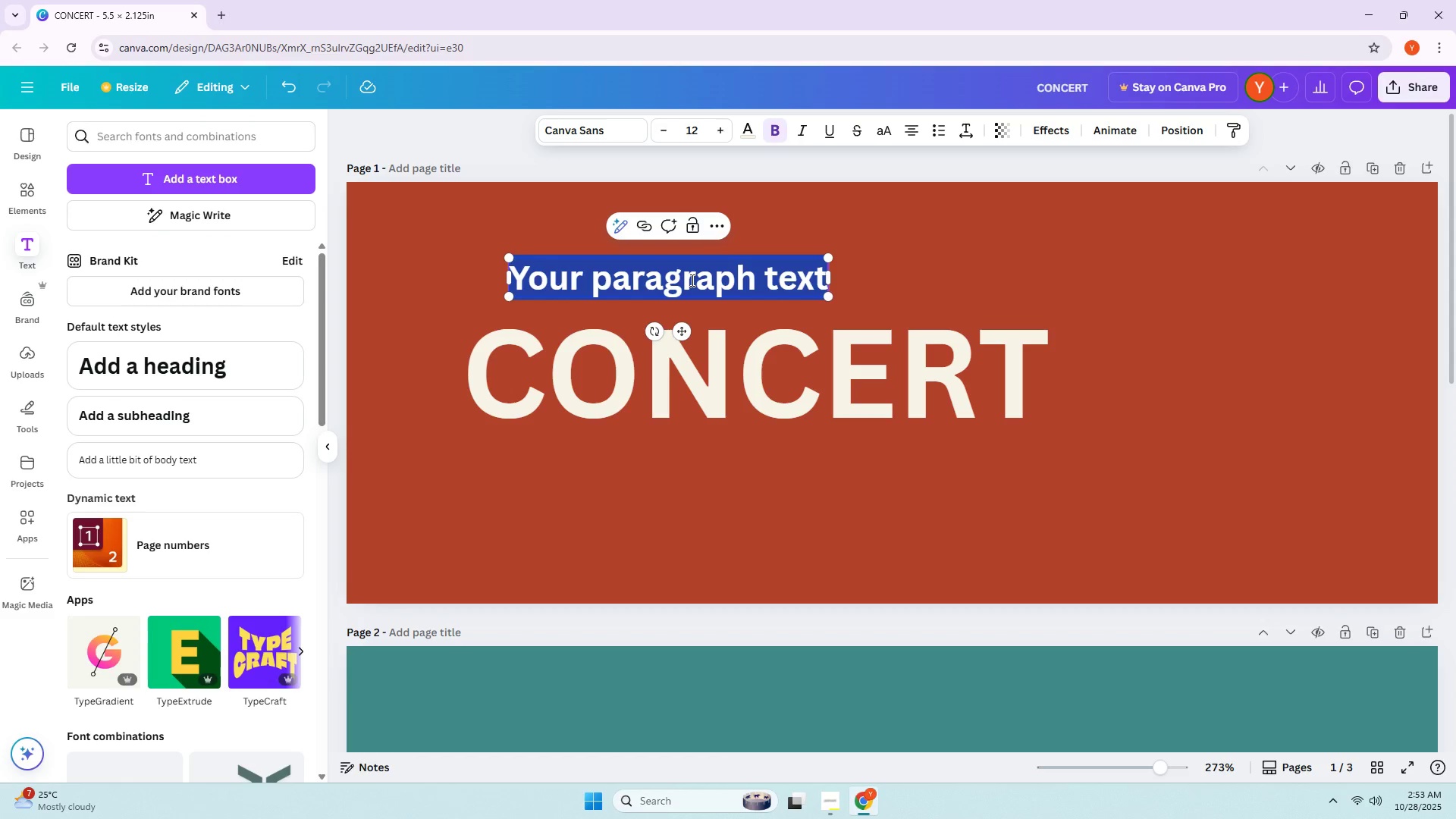 
type(REGIONAL THEATER)
 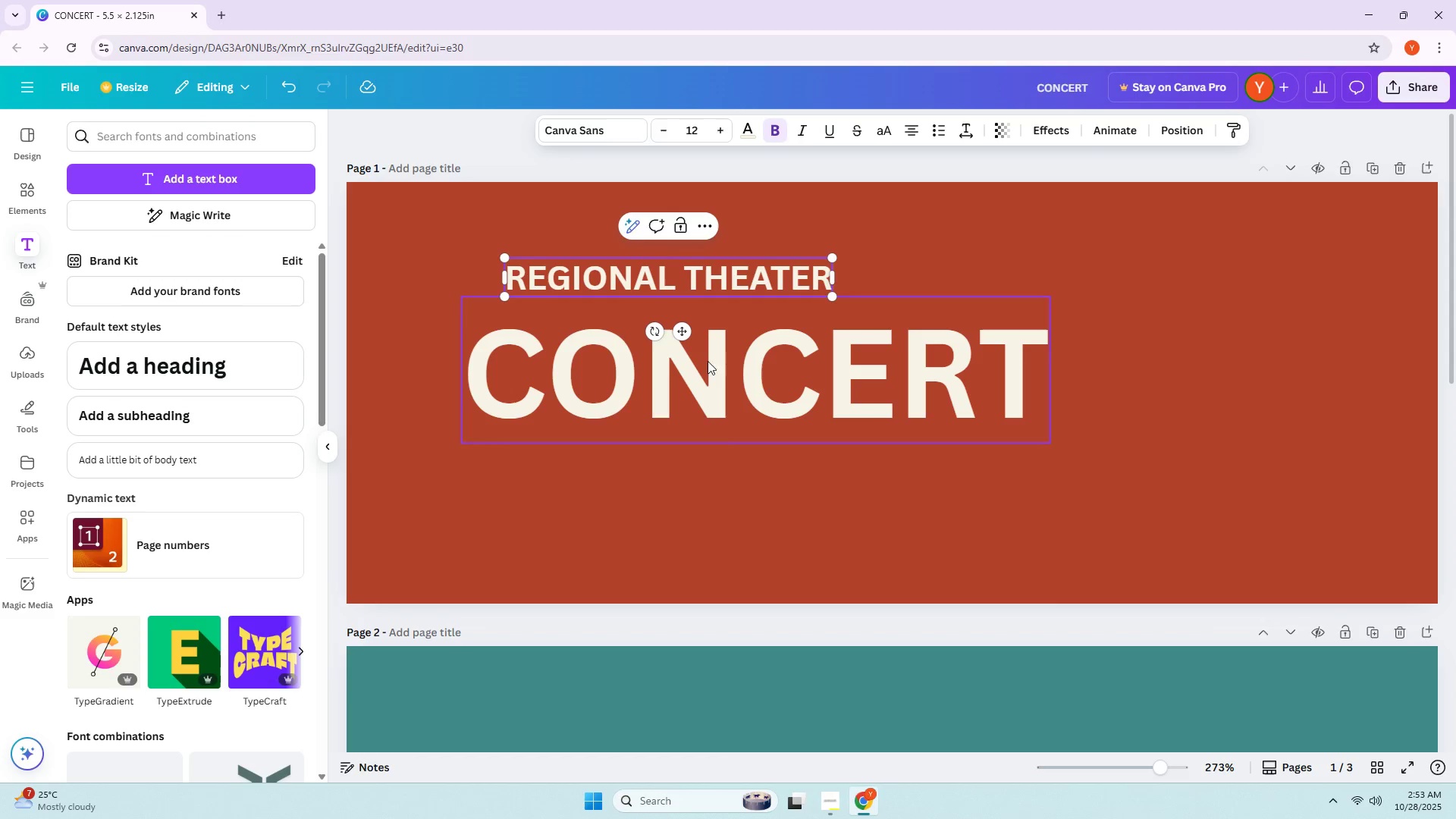 
left_click_drag(start_coordinate=[699, 273], to_coordinate=[676, 287])
 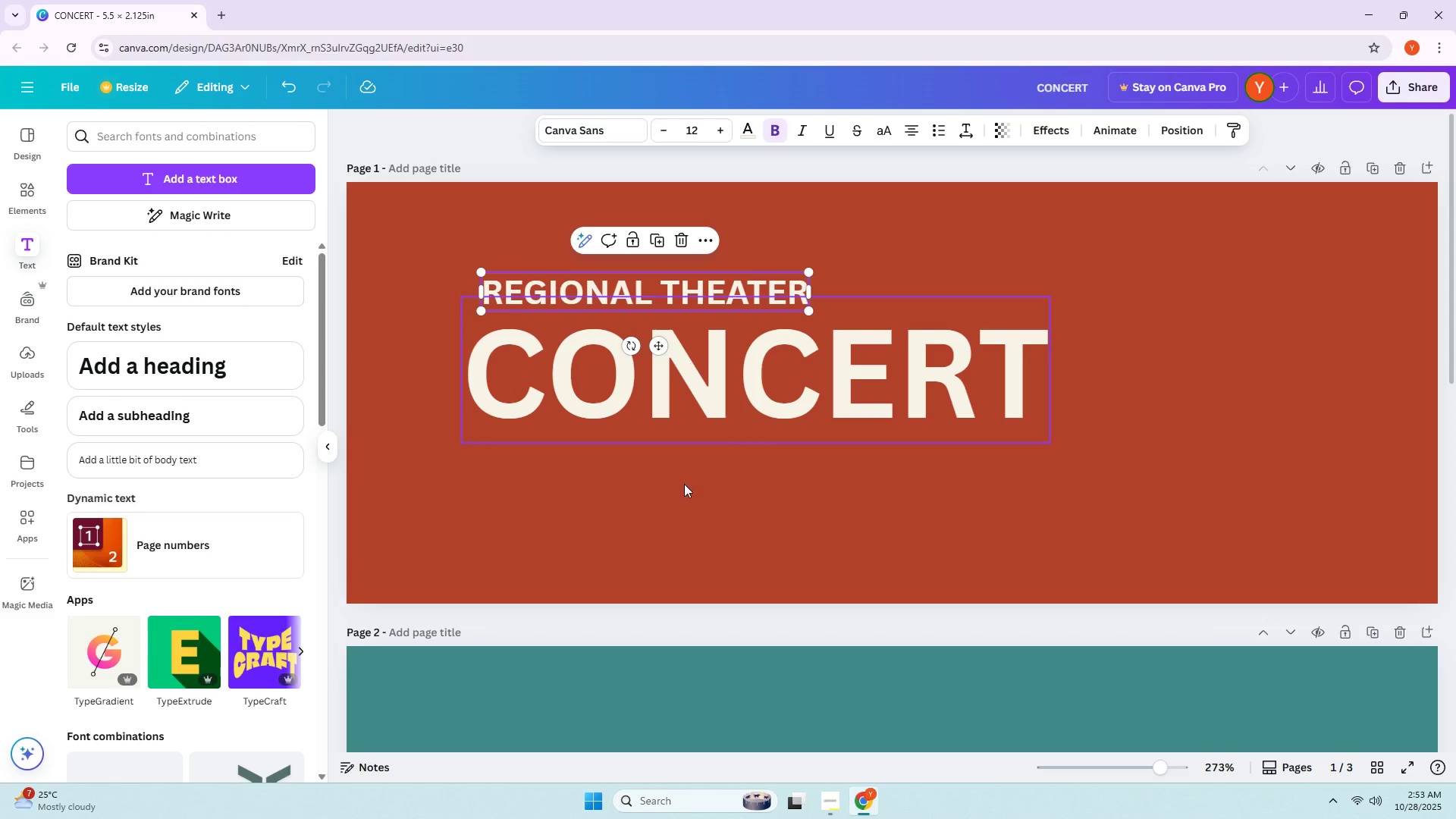 
left_click([685, 502])
 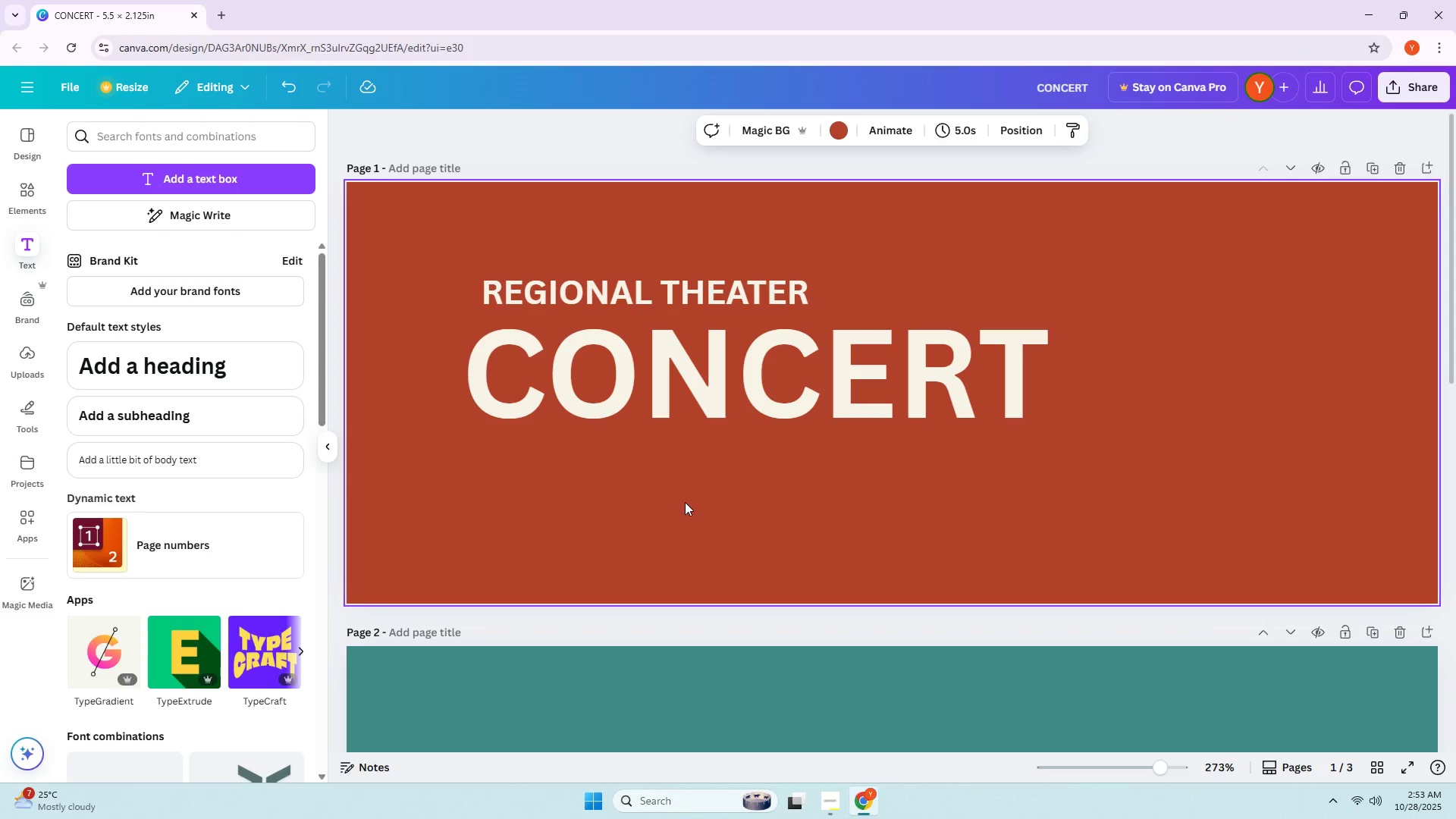 
hold_key(key=AltLeft, duration=0.82)
left_click_drag(start_coordinate=[572, 293], to_coordinate=[570, 458])
 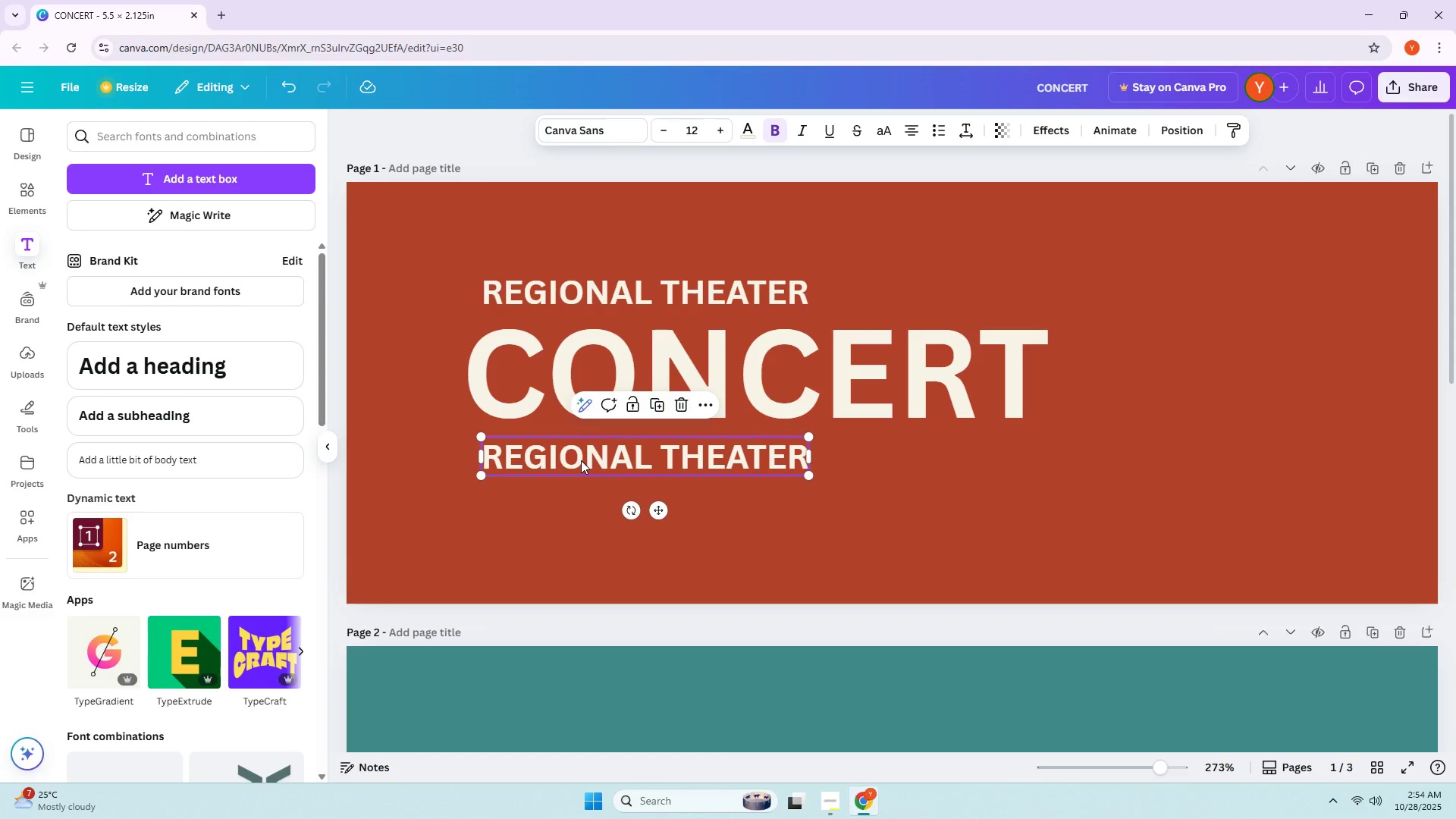 
double_click([581, 460])
 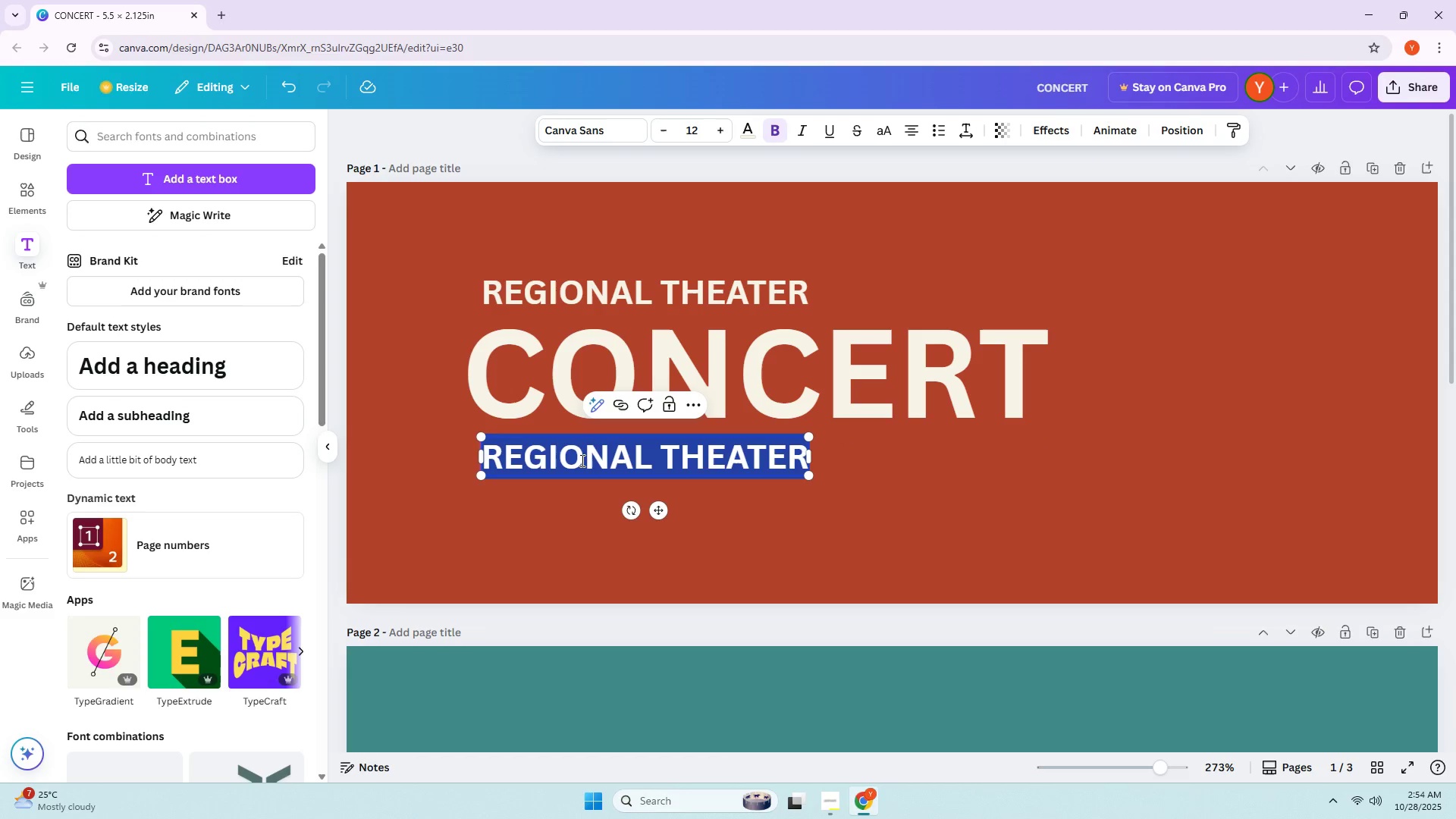 
type(SAT, JUNE 24)
 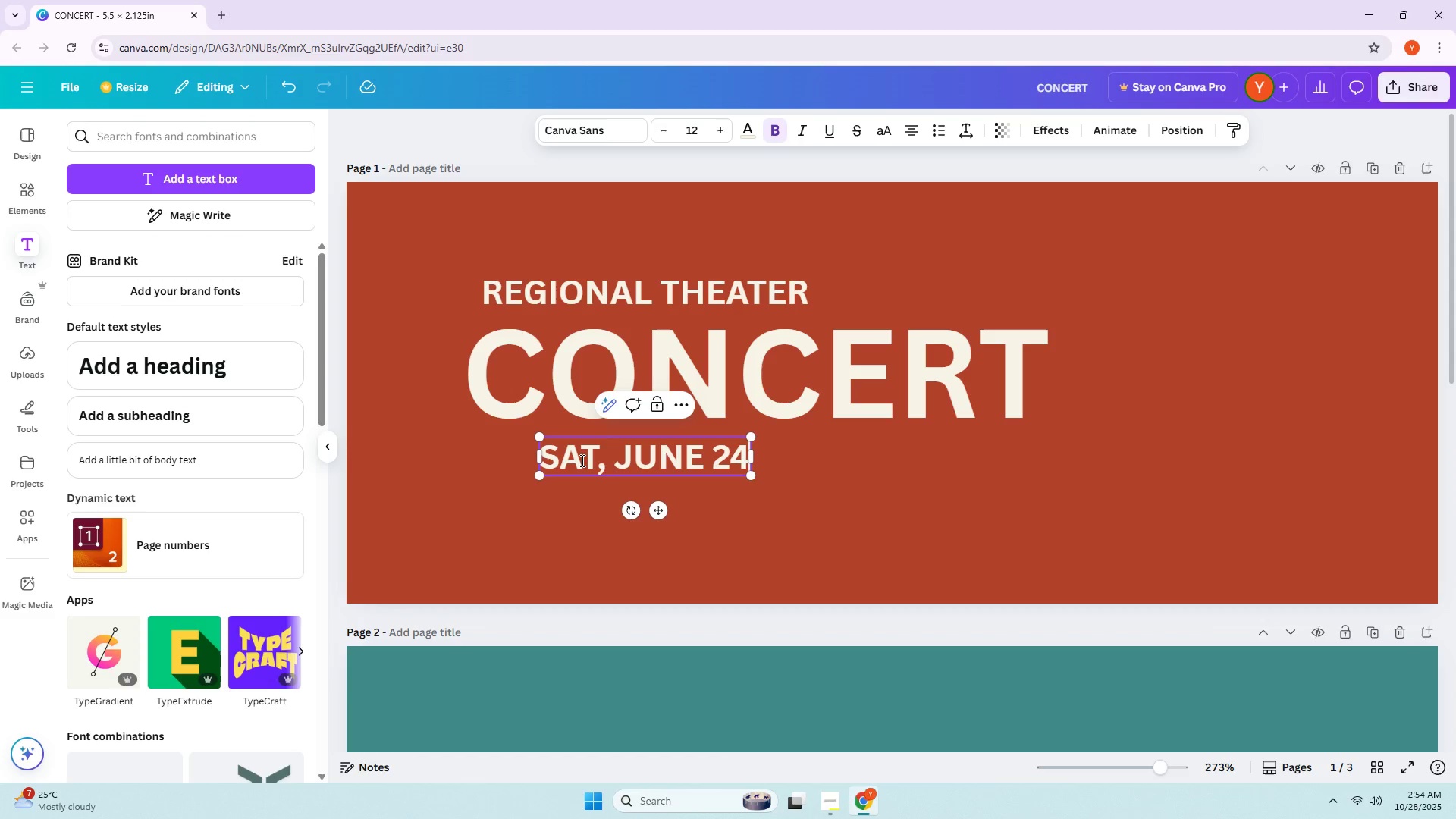 
wait(5.98)
 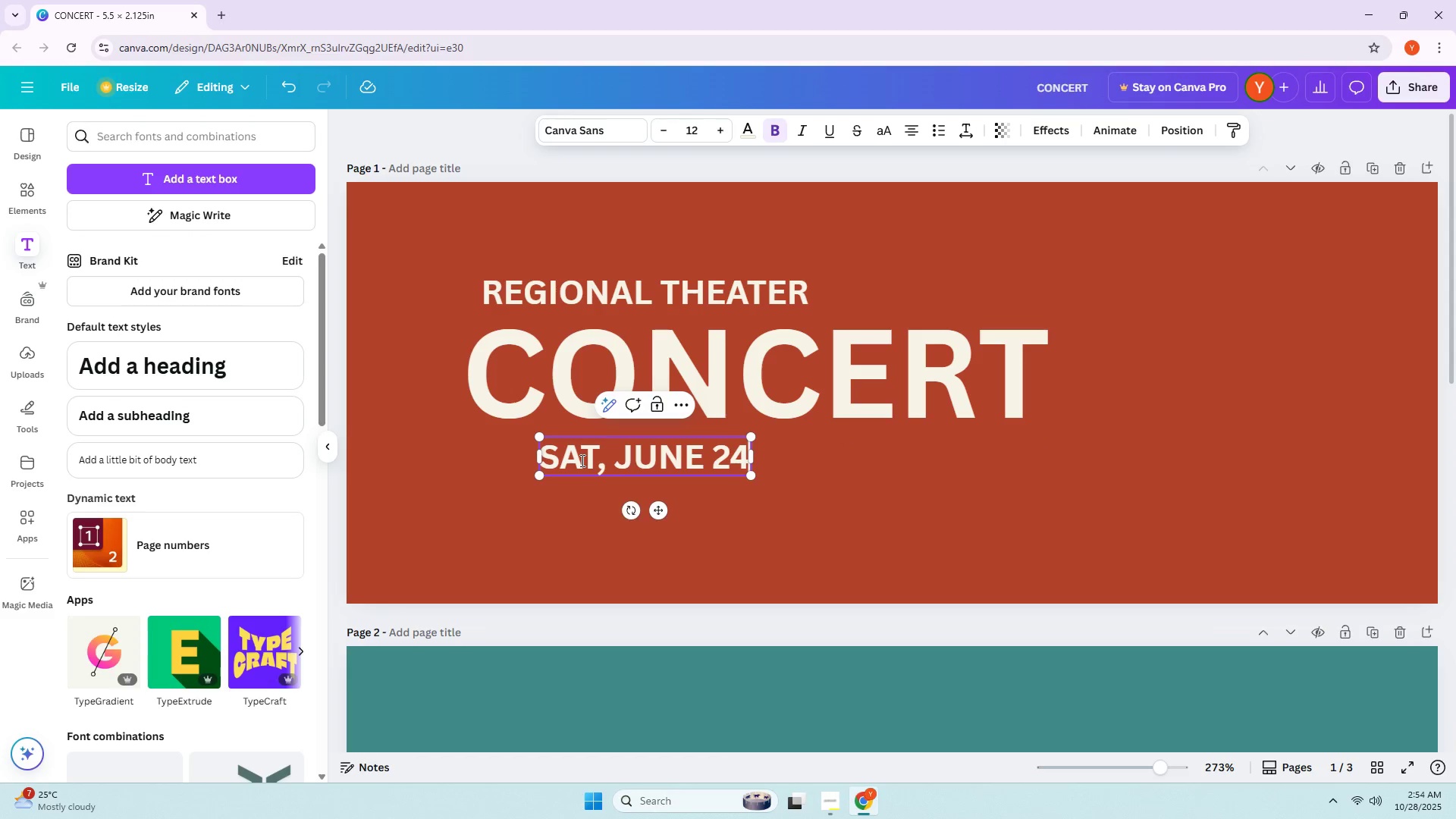 
key(Space)
 